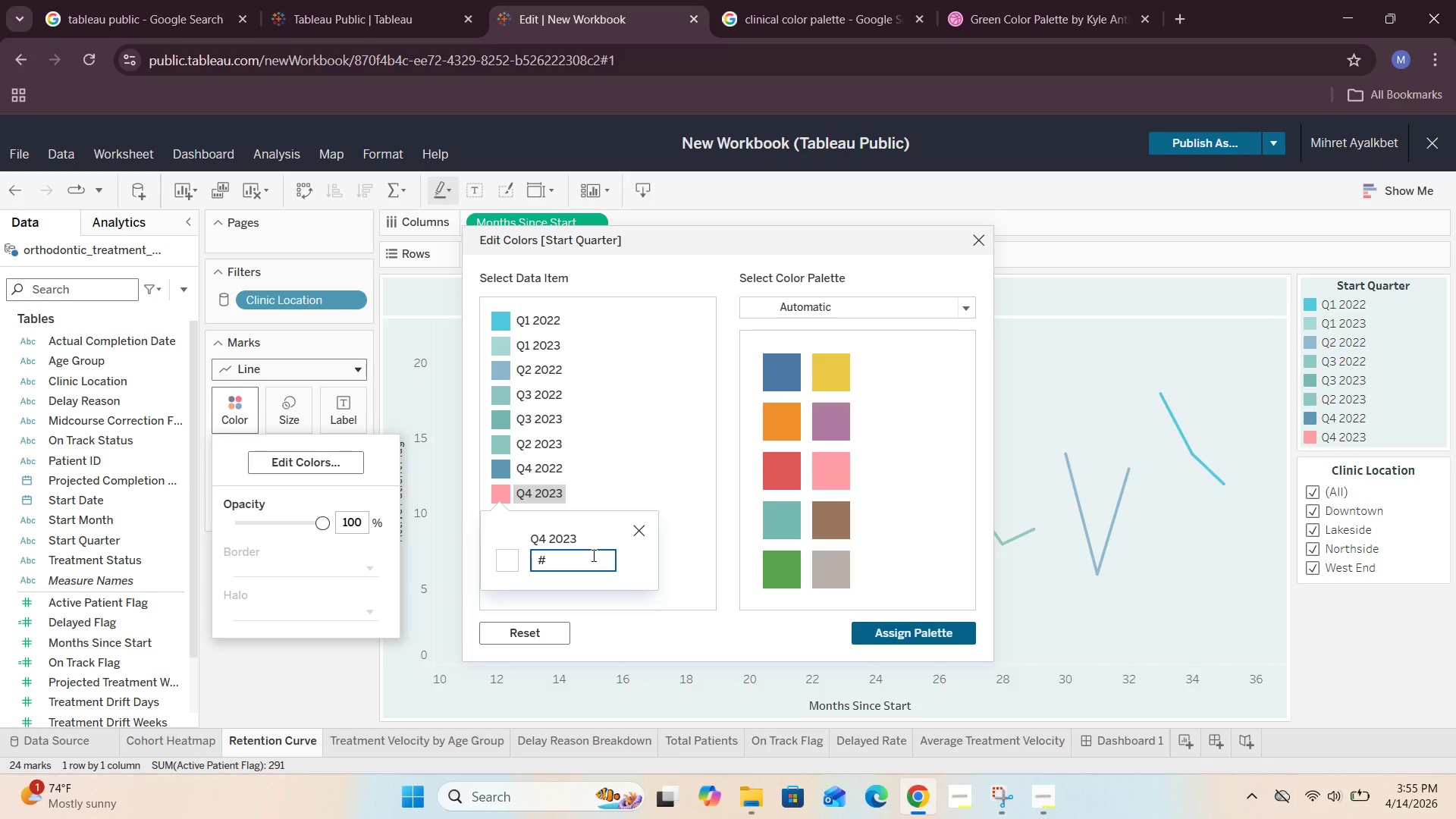 
type(5fa8a0)
 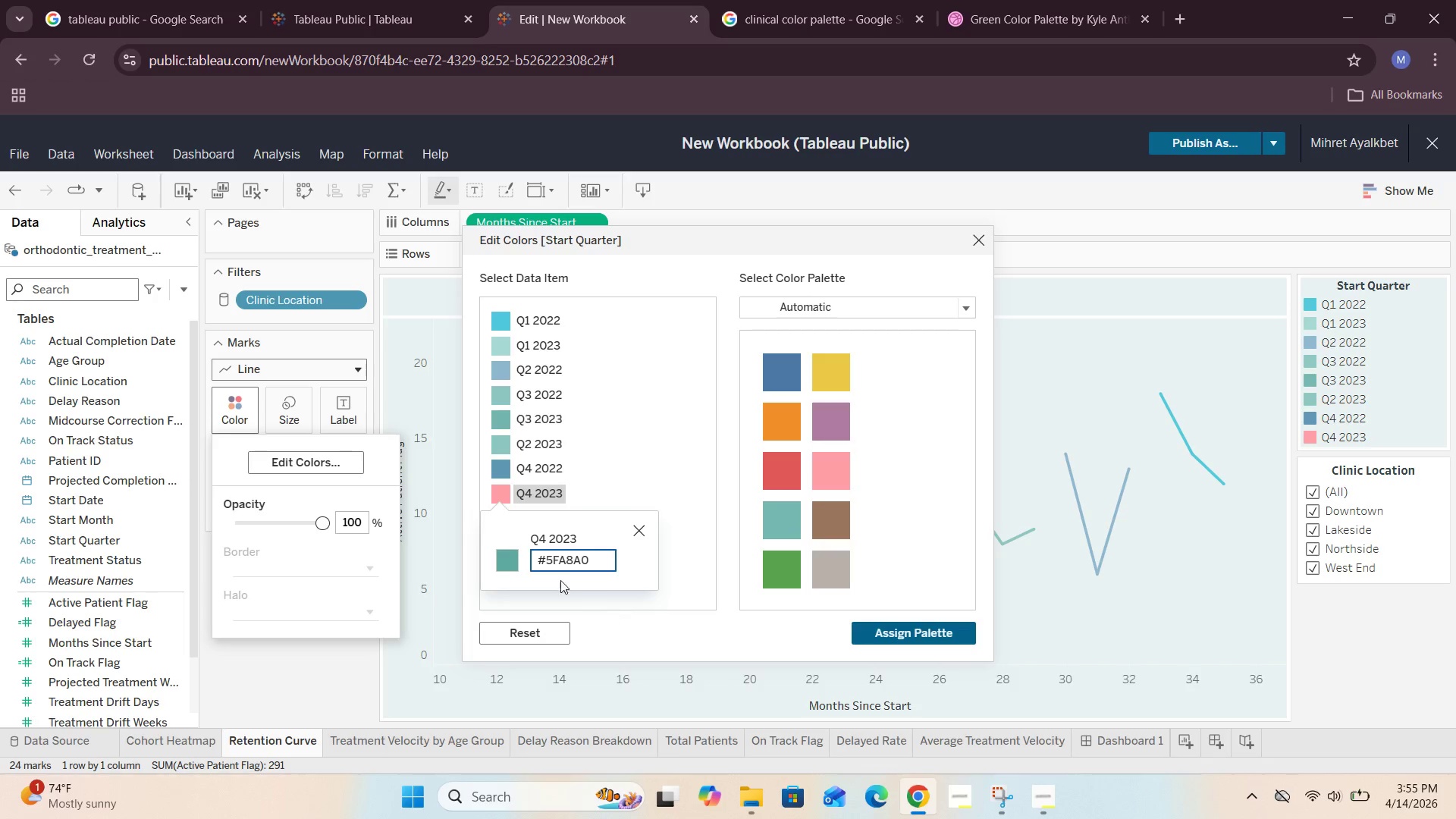 
left_click([513, 563])
 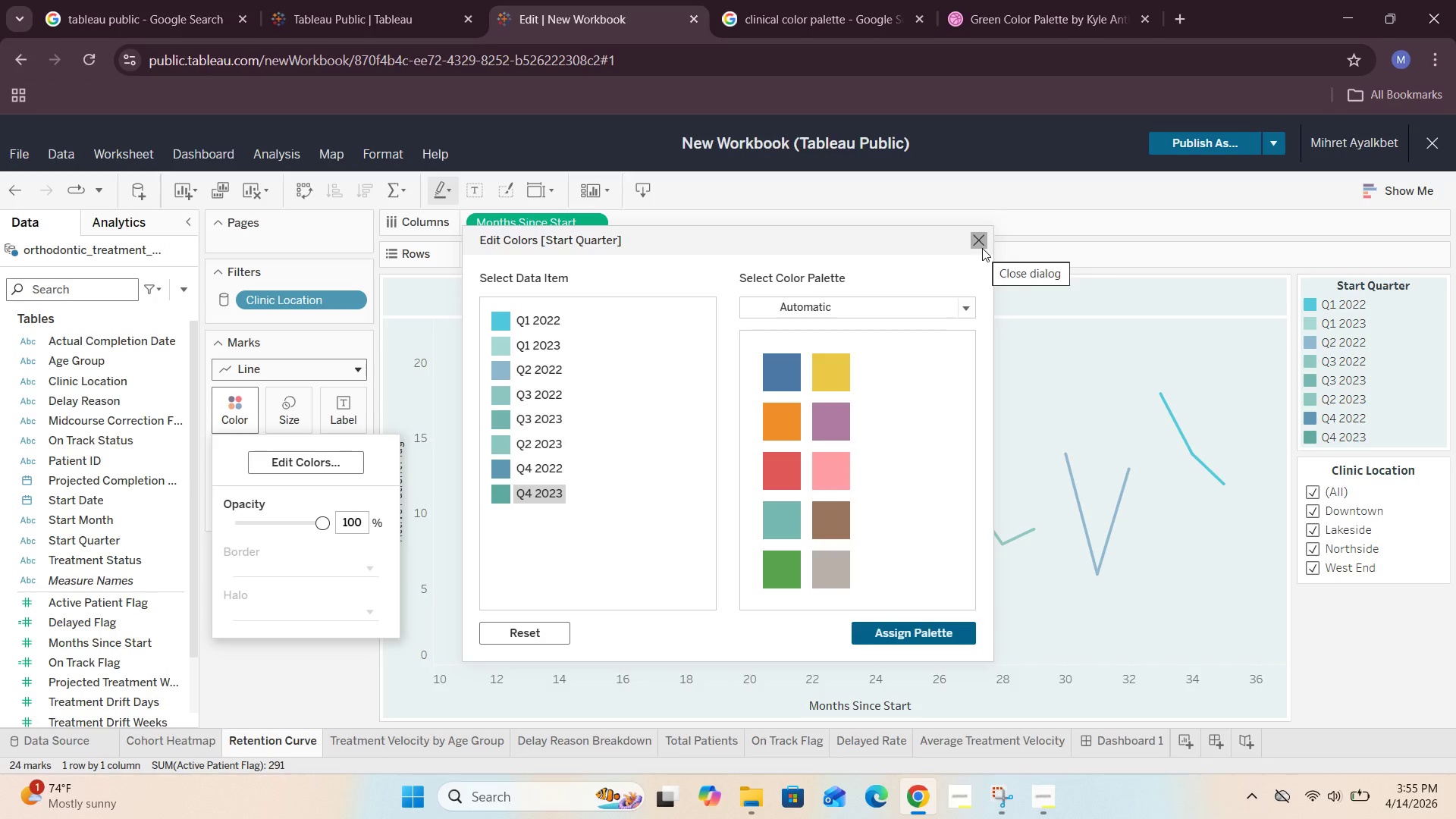 
left_click([982, 248])
 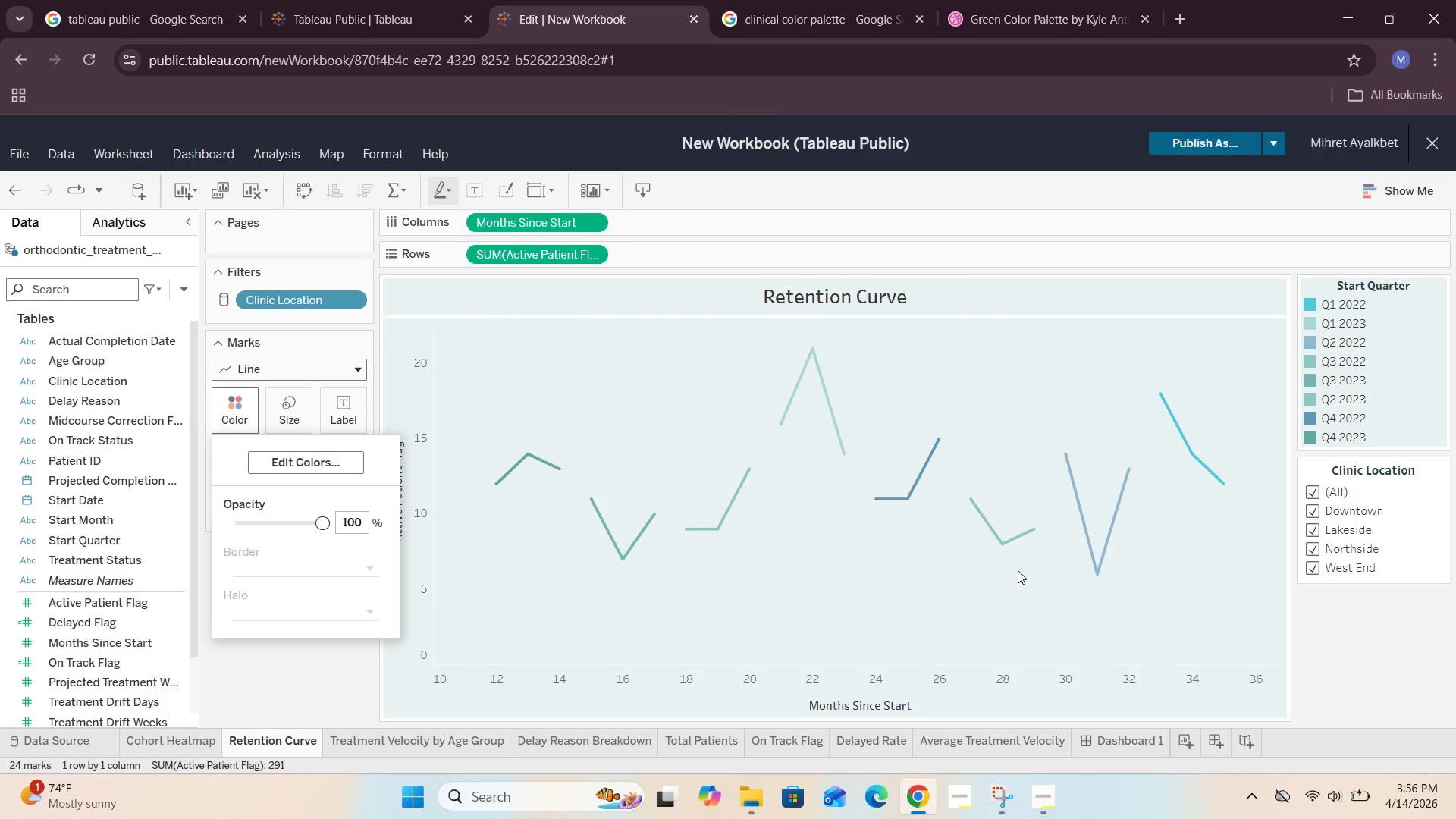 
left_click([672, 548])
 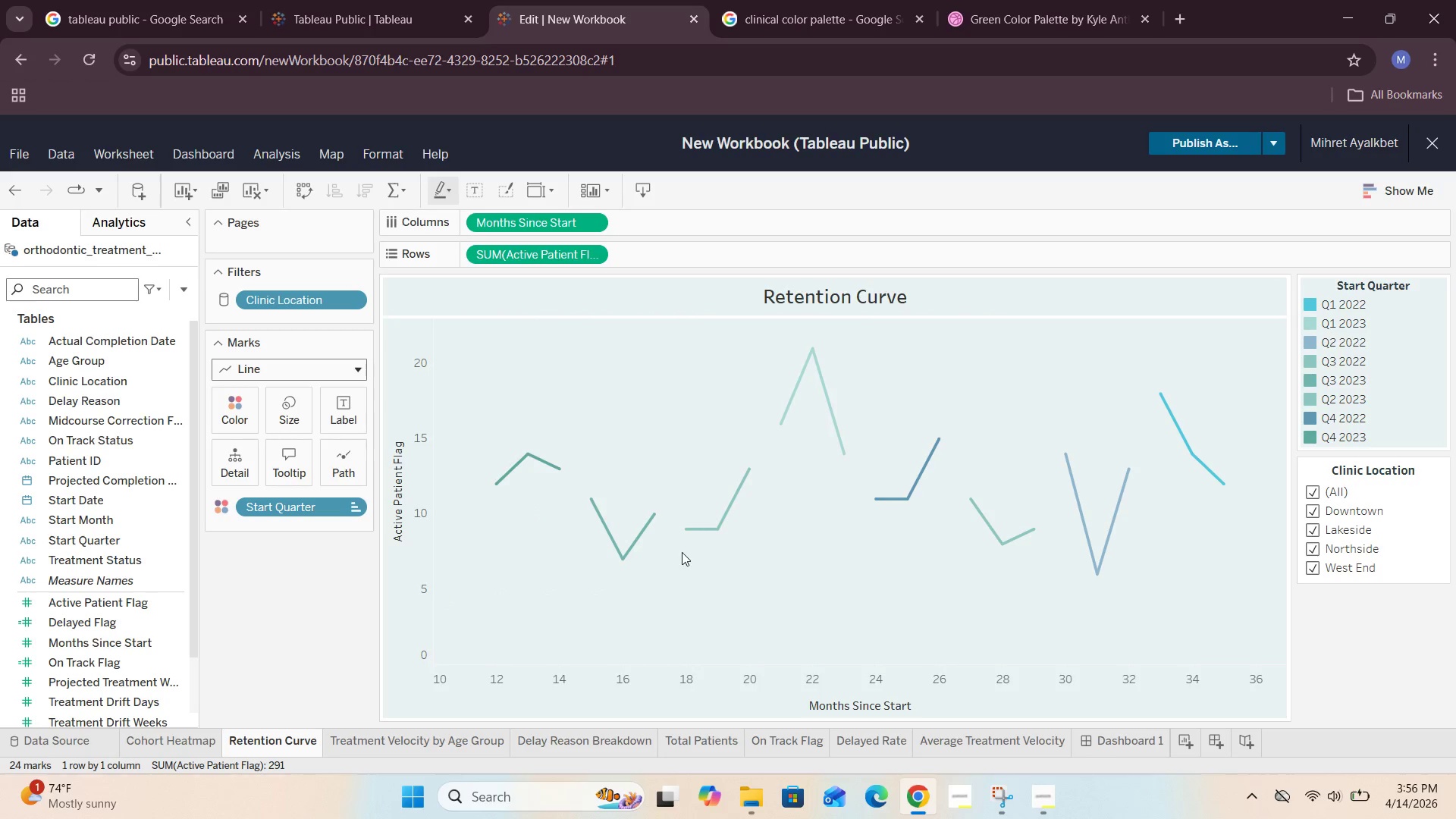 
mouse_move([643, 546])
 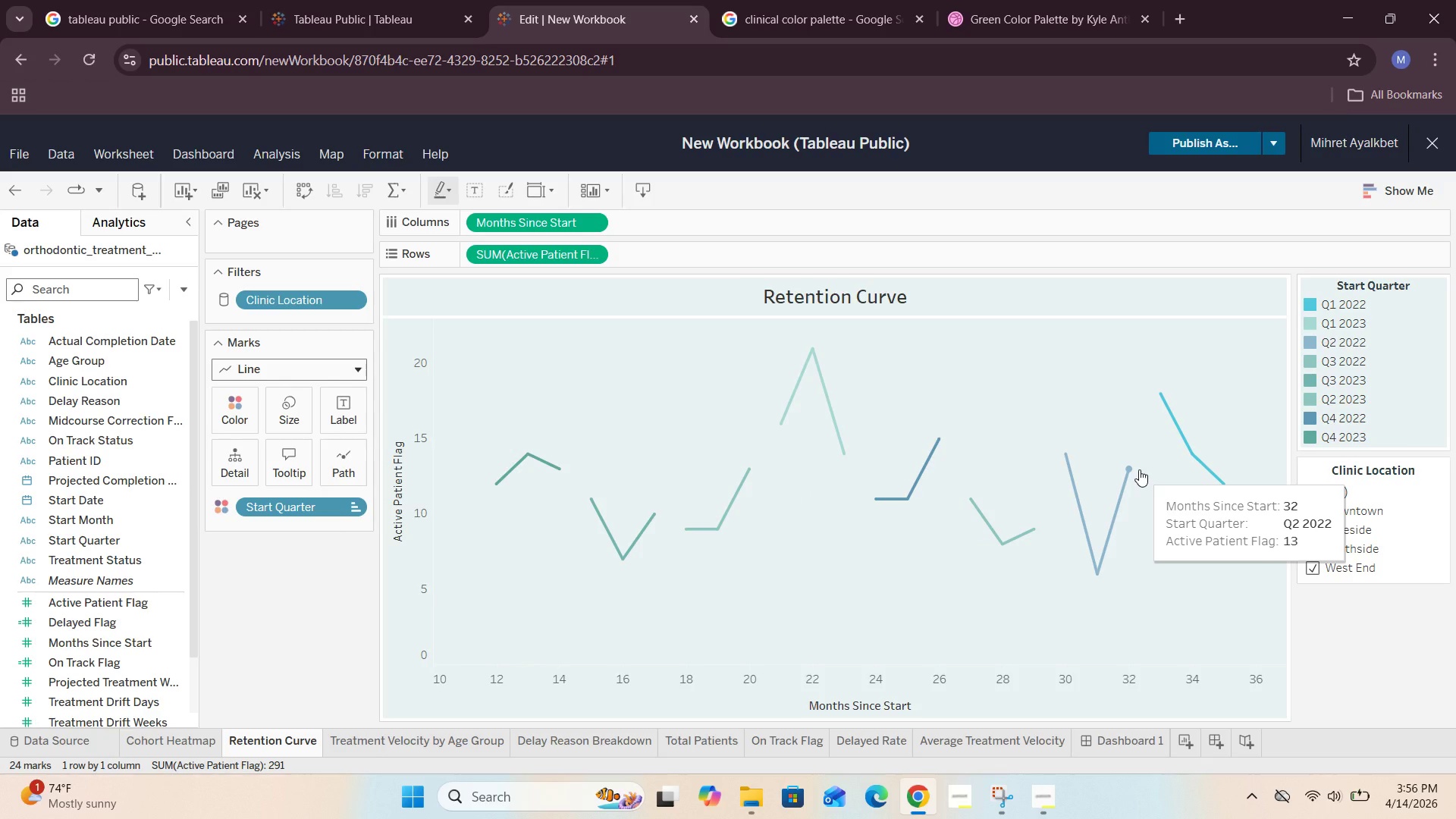 
wait(46.73)
 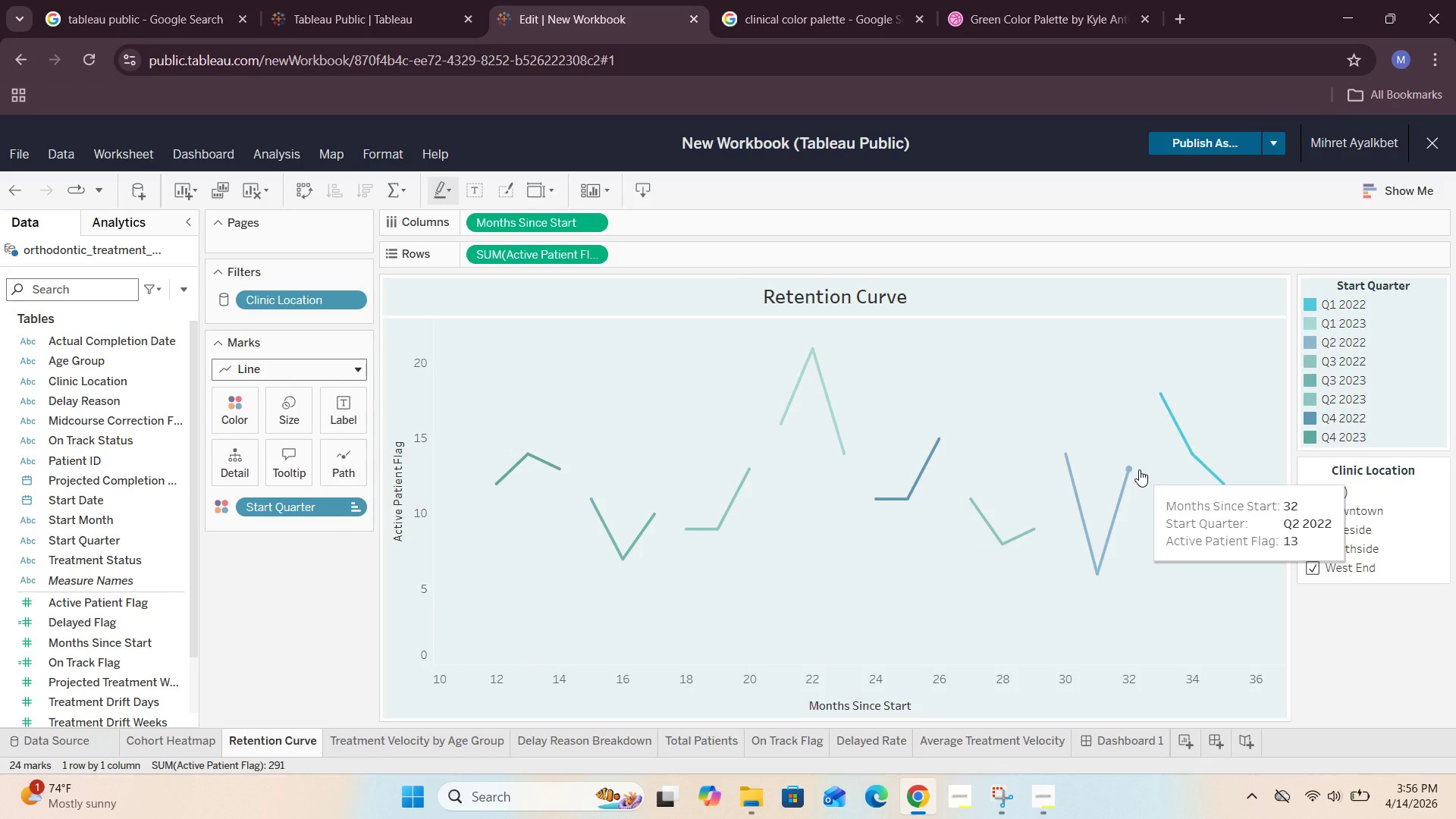 
left_click([1134, 743])
 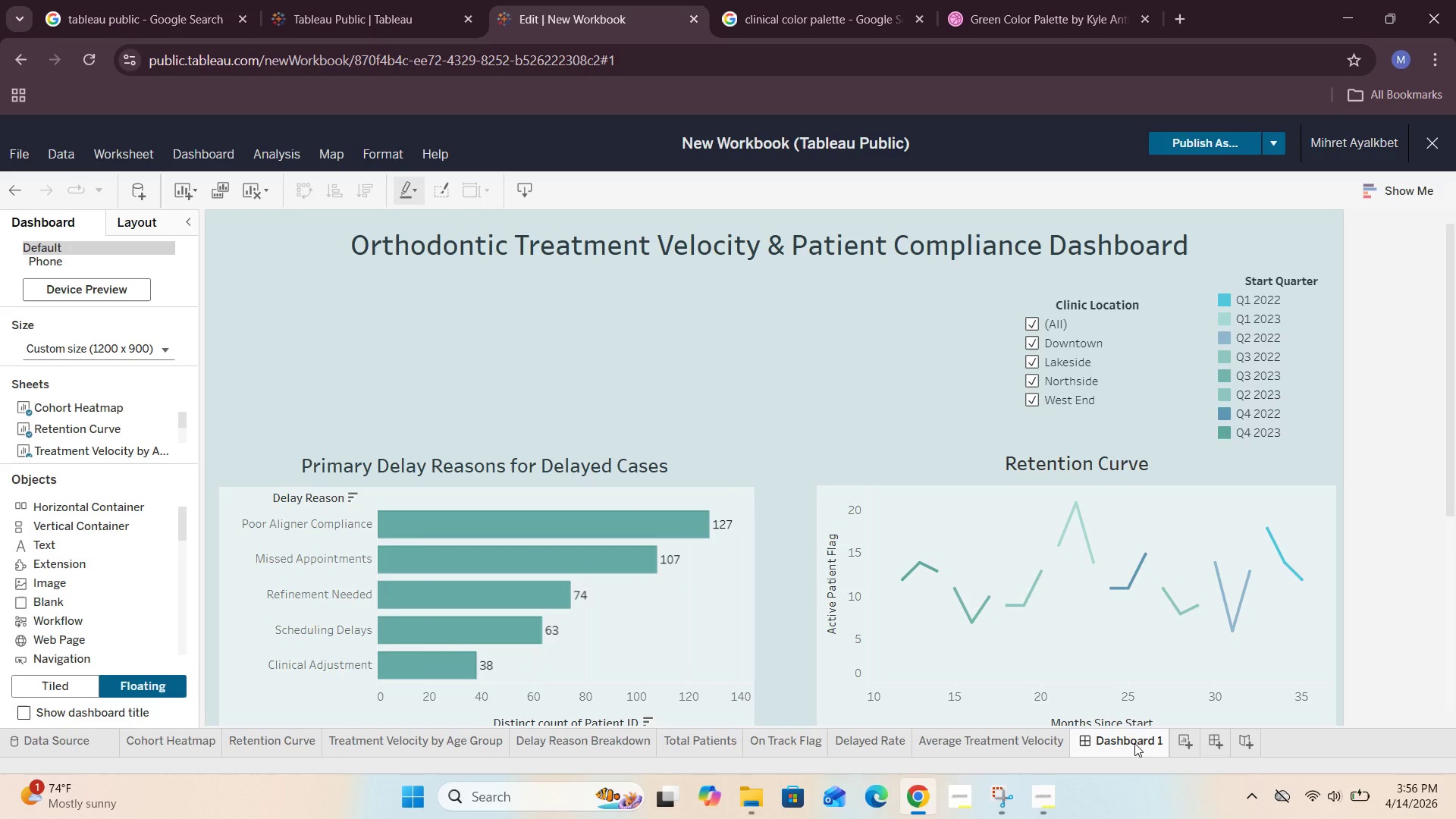 
wait(8.45)
 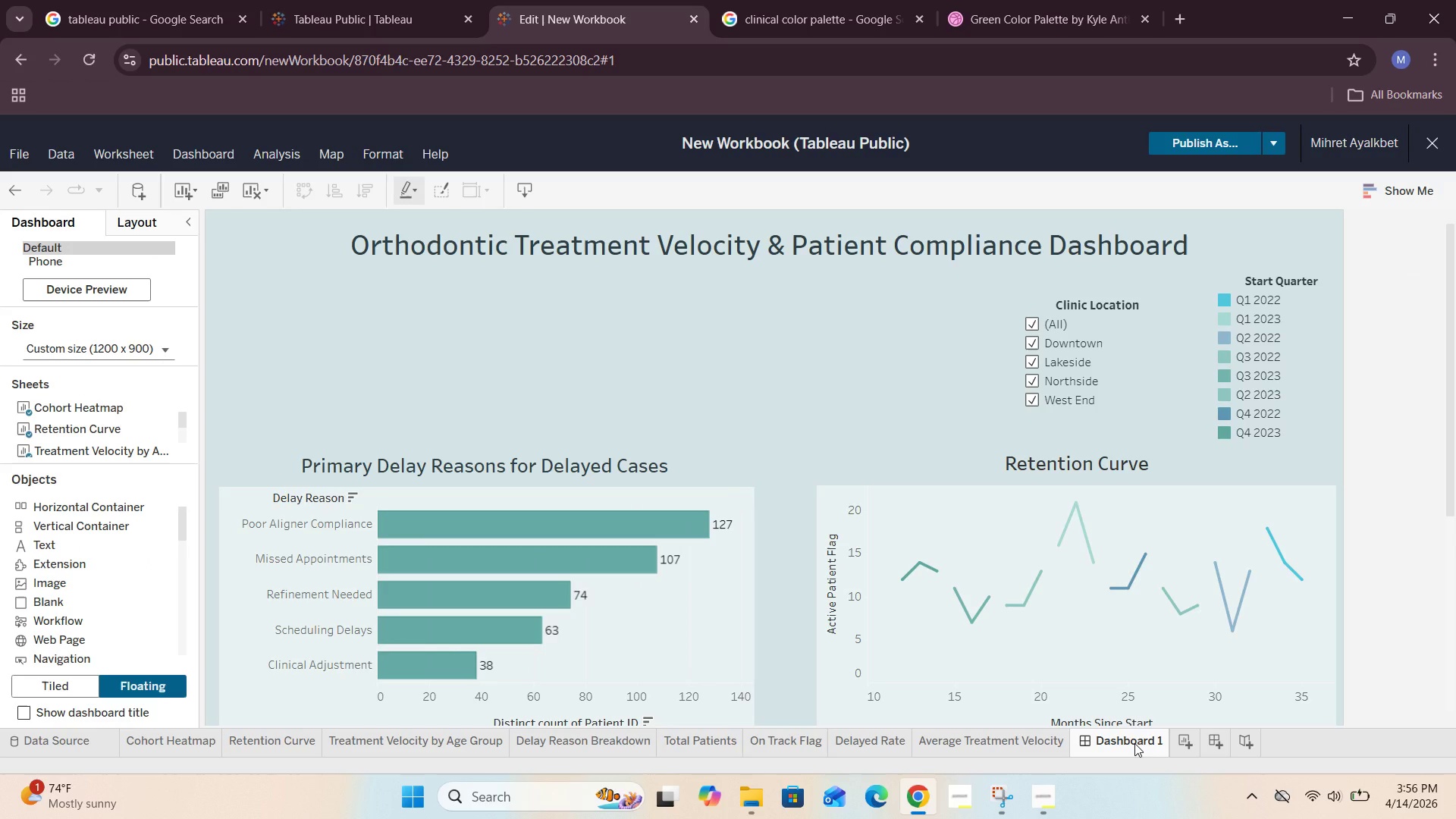 
scroll: coordinate [786, 479], scroll_direction: down, amount: 2.0
 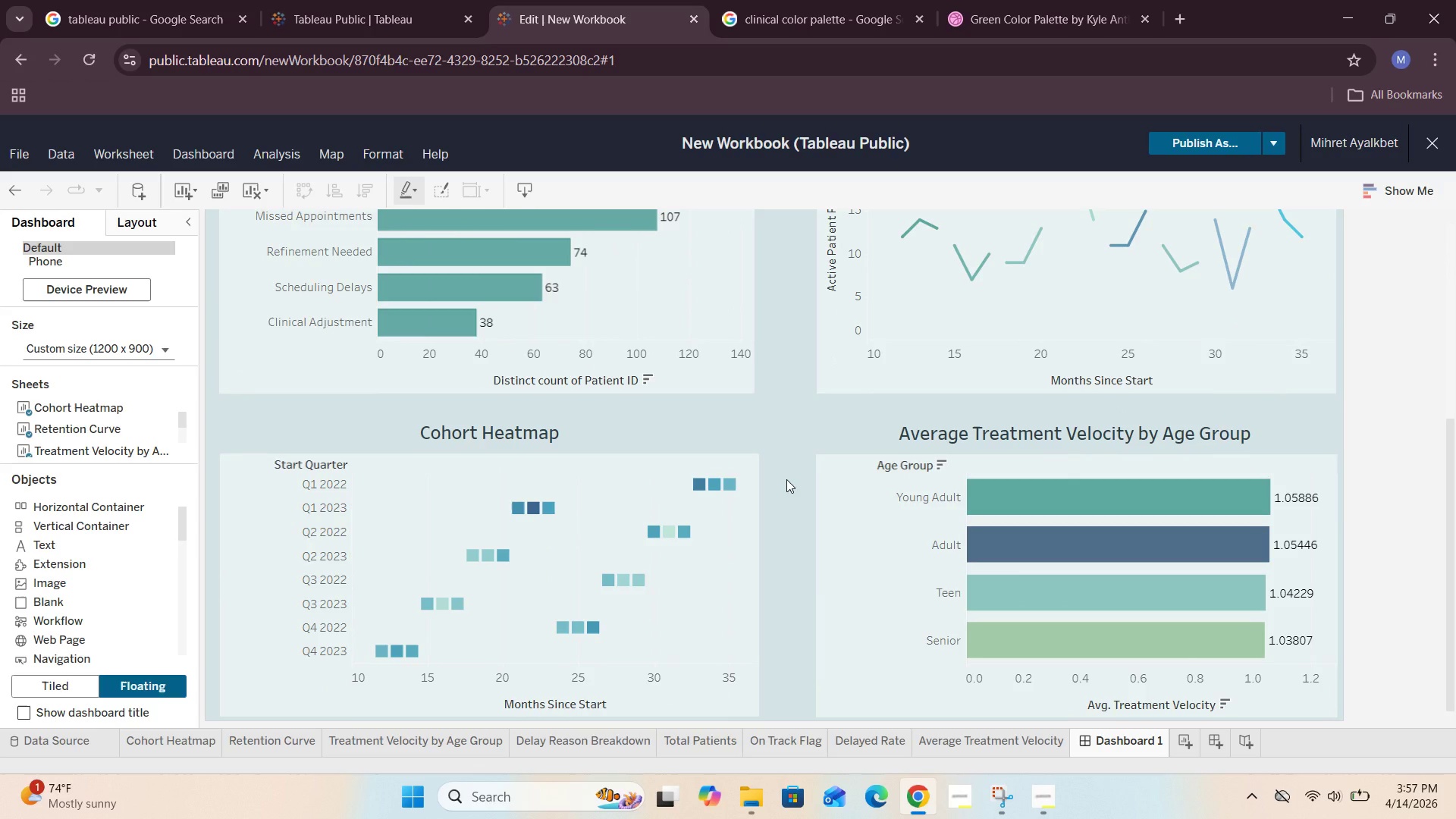 
scroll: coordinate [786, 479], scroll_direction: up, amount: 3.0
 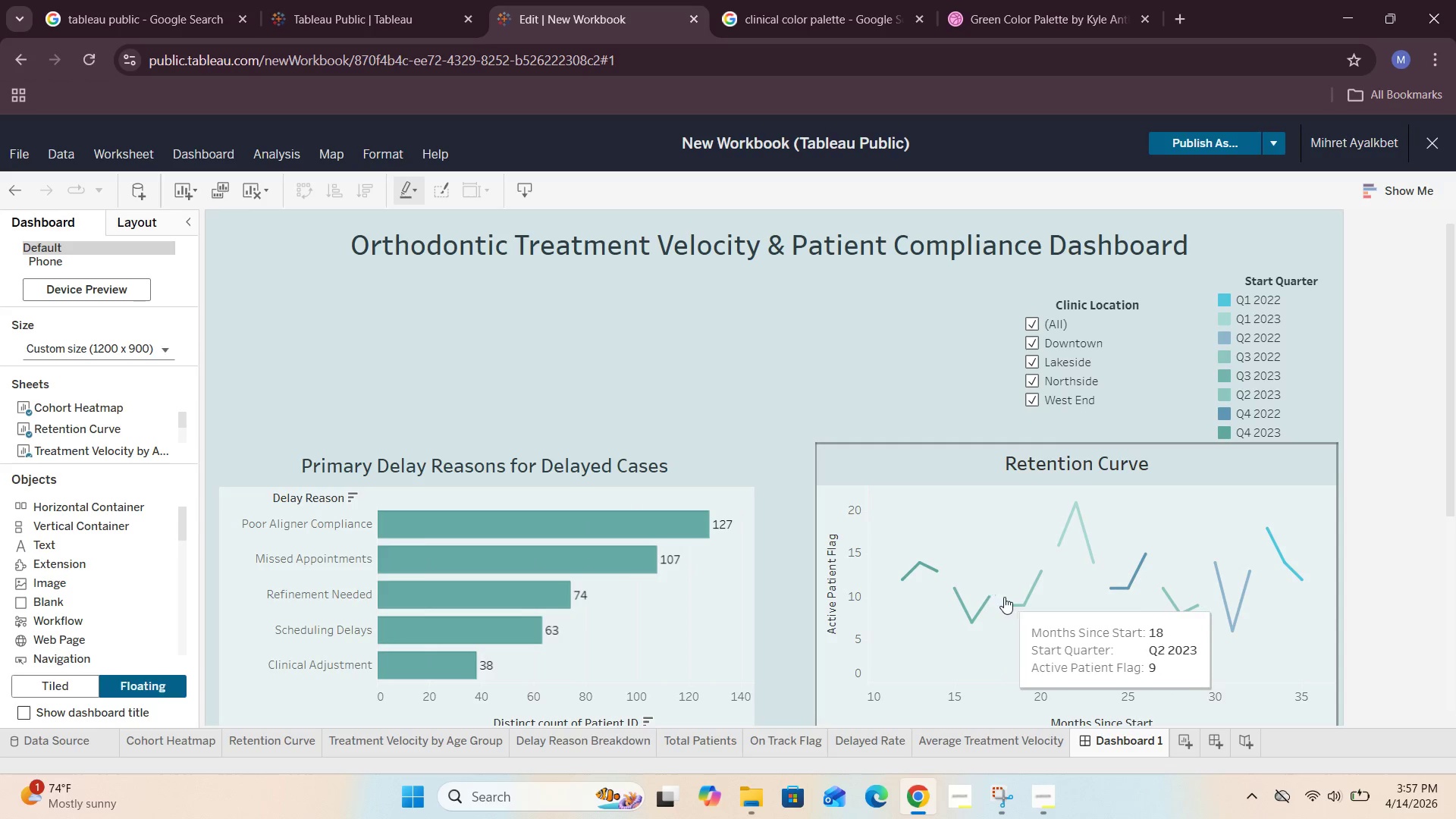 
wait(11.56)
 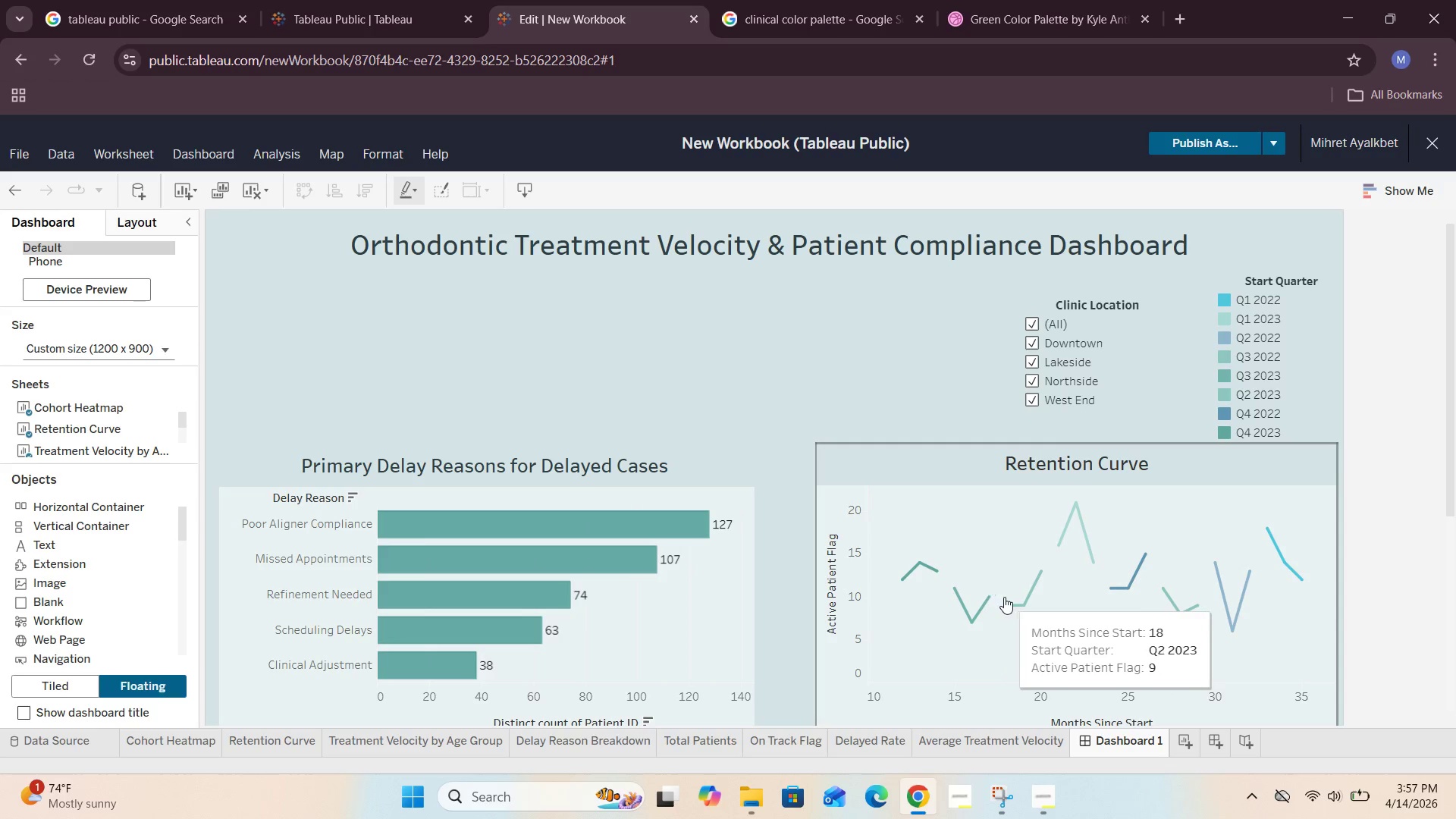 
left_click([792, 654])
 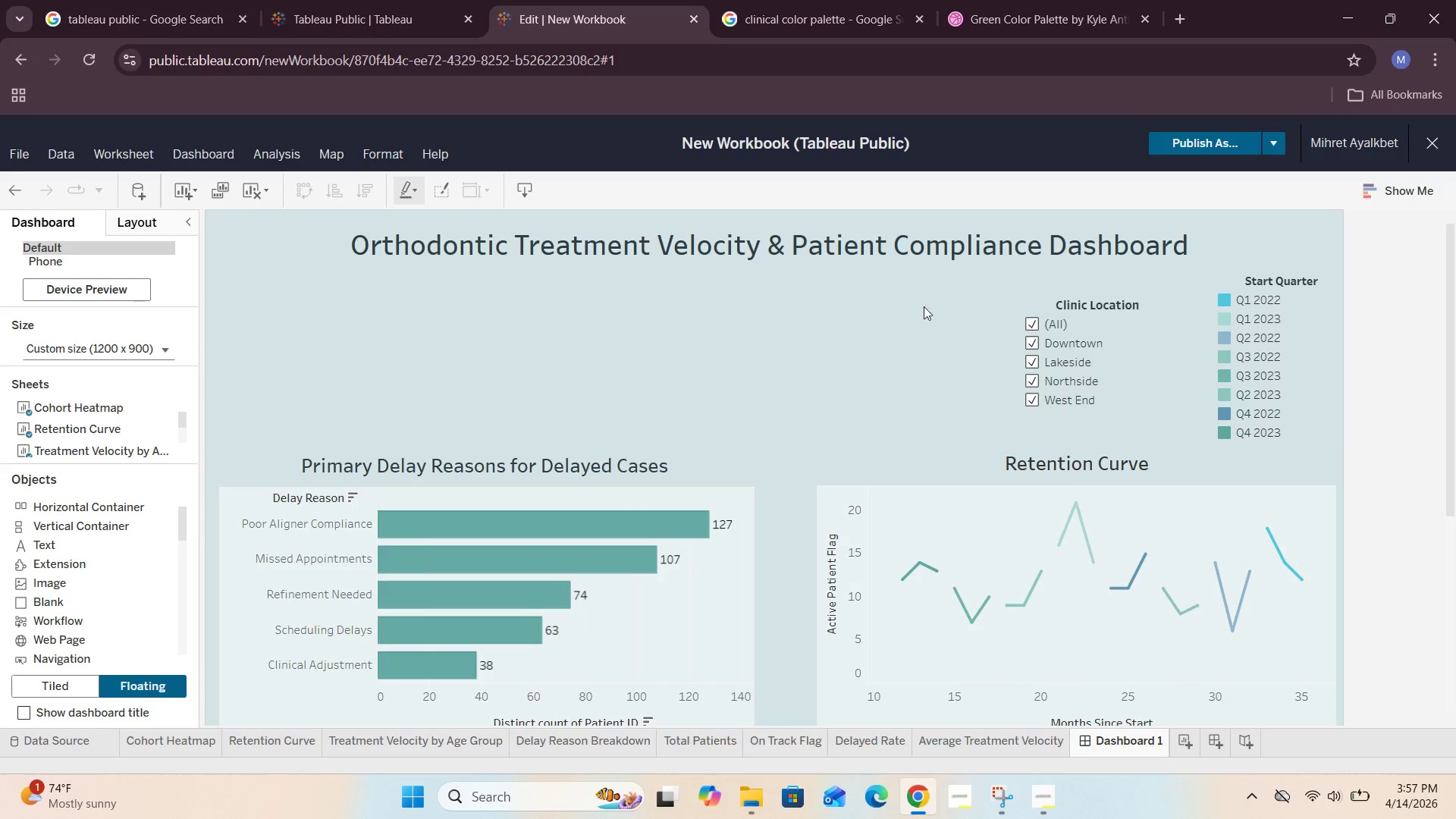 
scroll: coordinate [893, 359], scroll_direction: down, amount: 5.0
 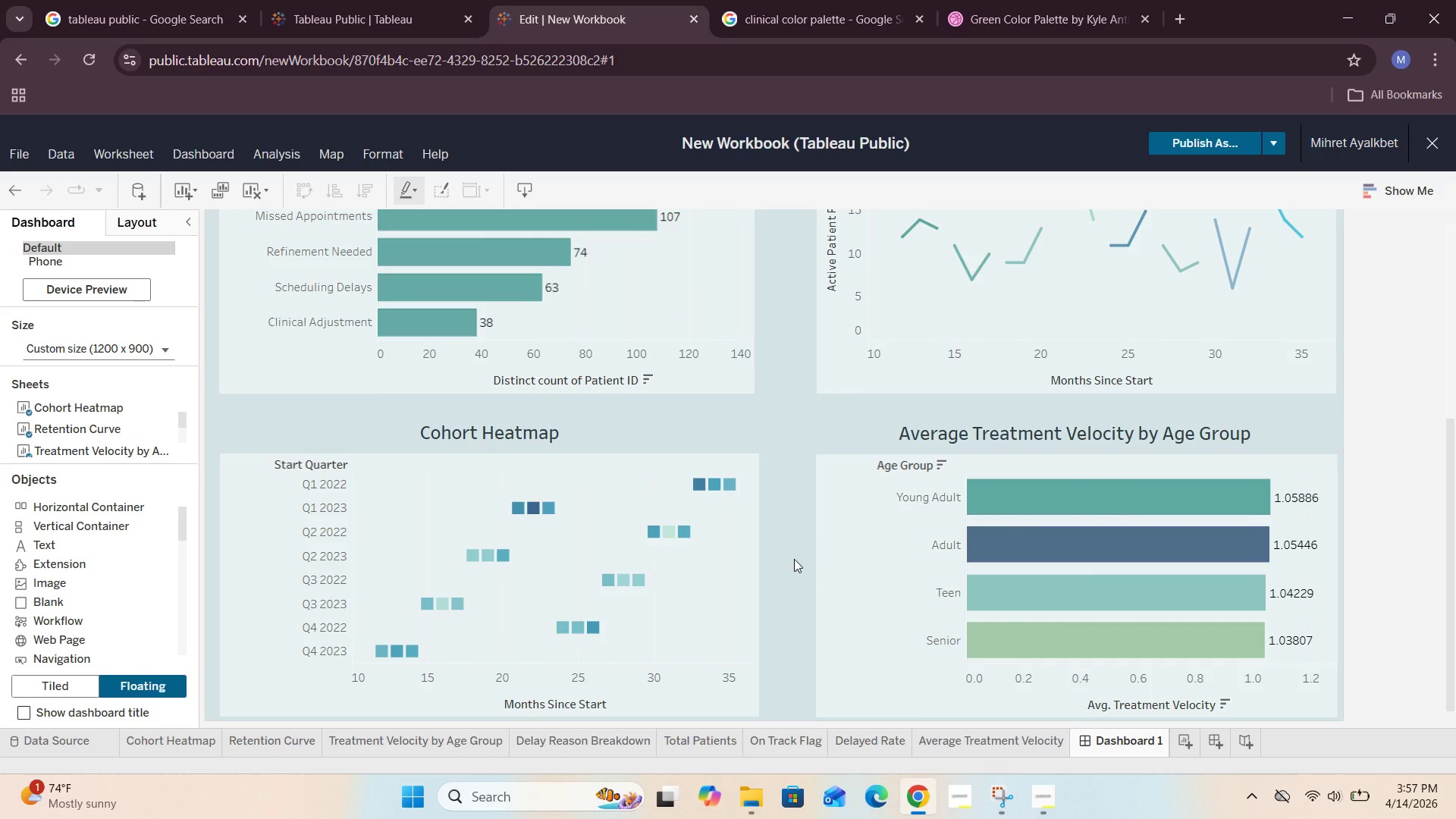 
scroll: coordinate [795, 554], scroll_direction: up, amount: 4.0
 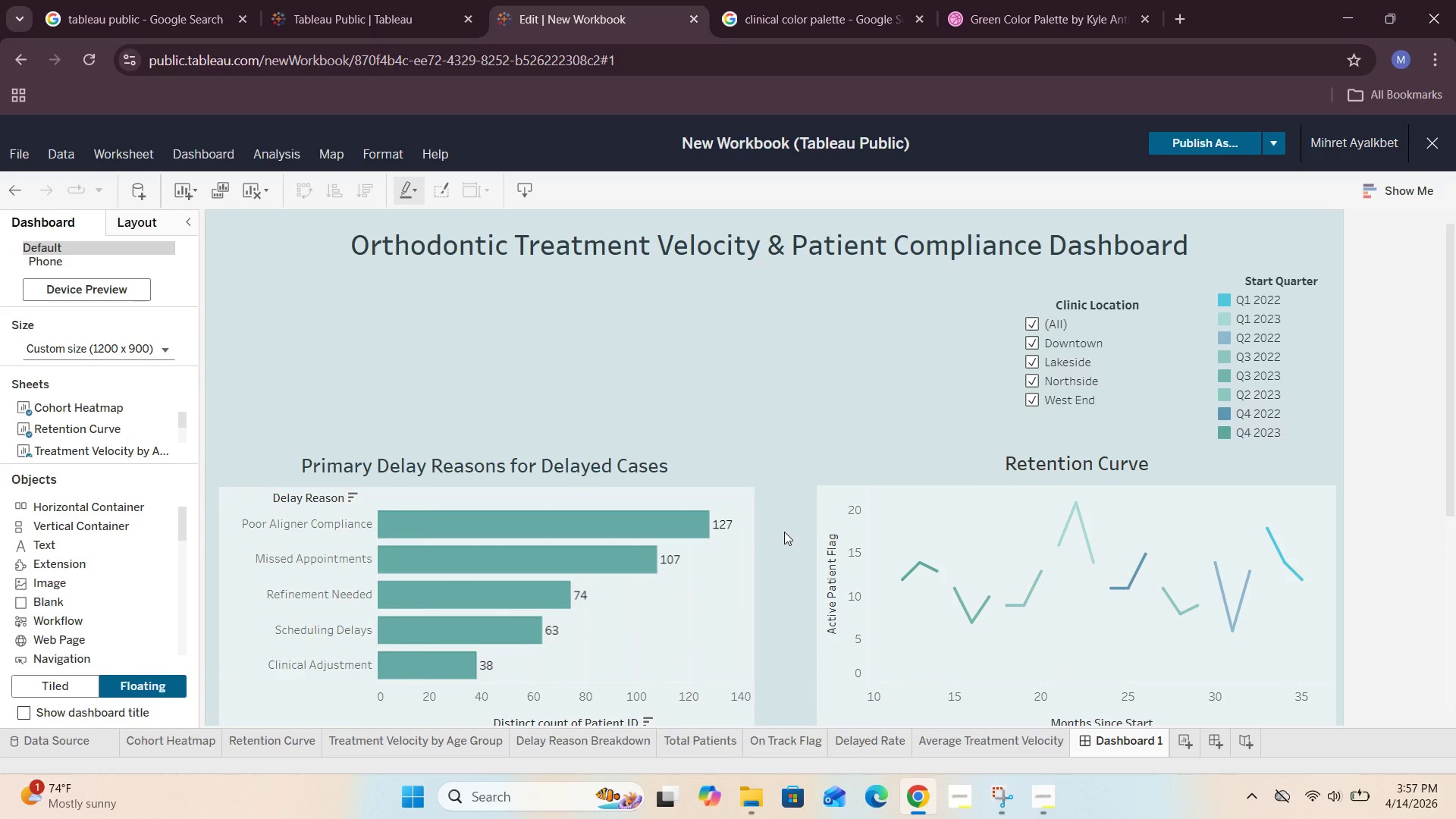 
wait(8.66)
 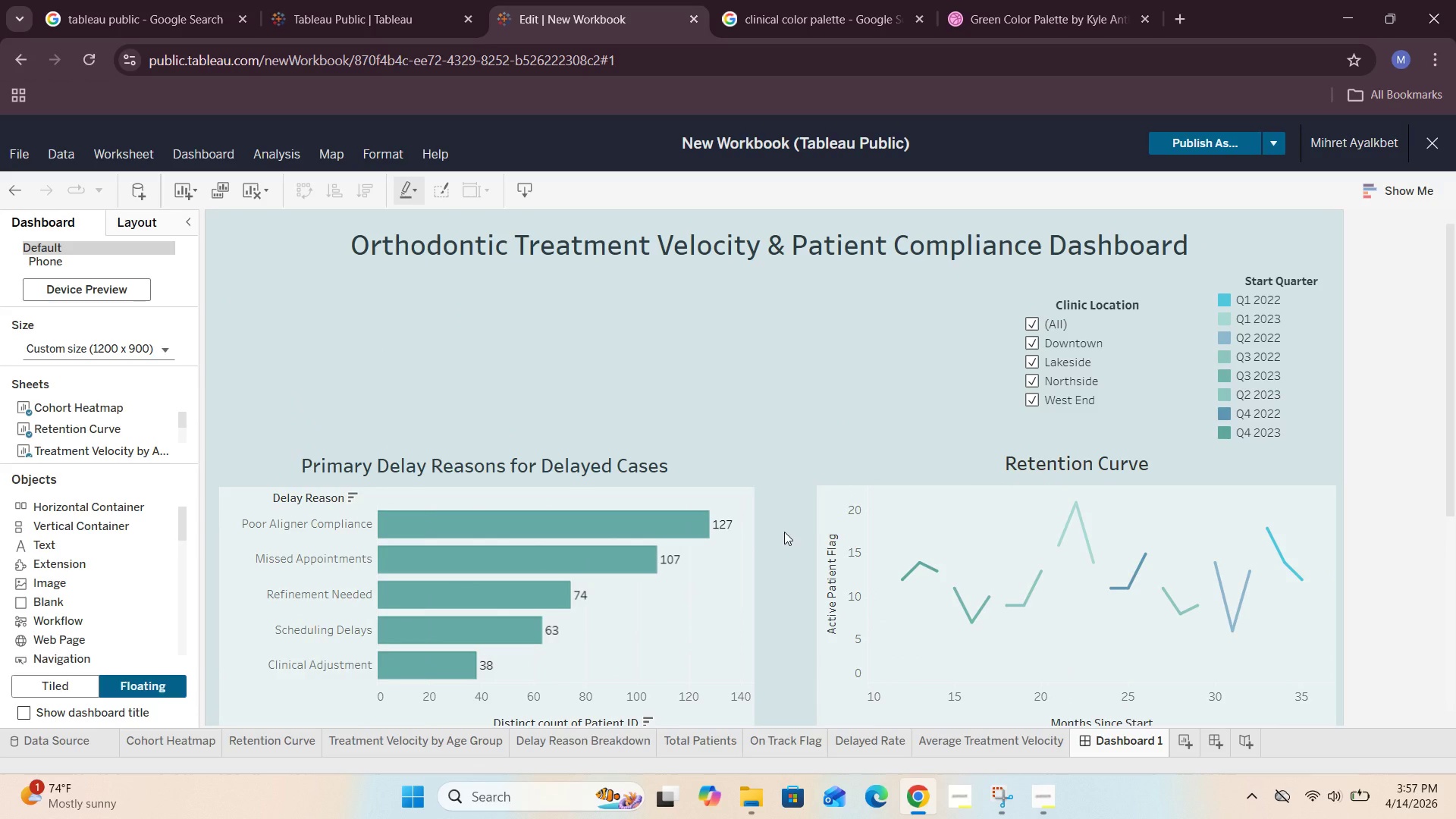 
scroll: coordinate [783, 578], scroll_direction: down, amount: 4.0
 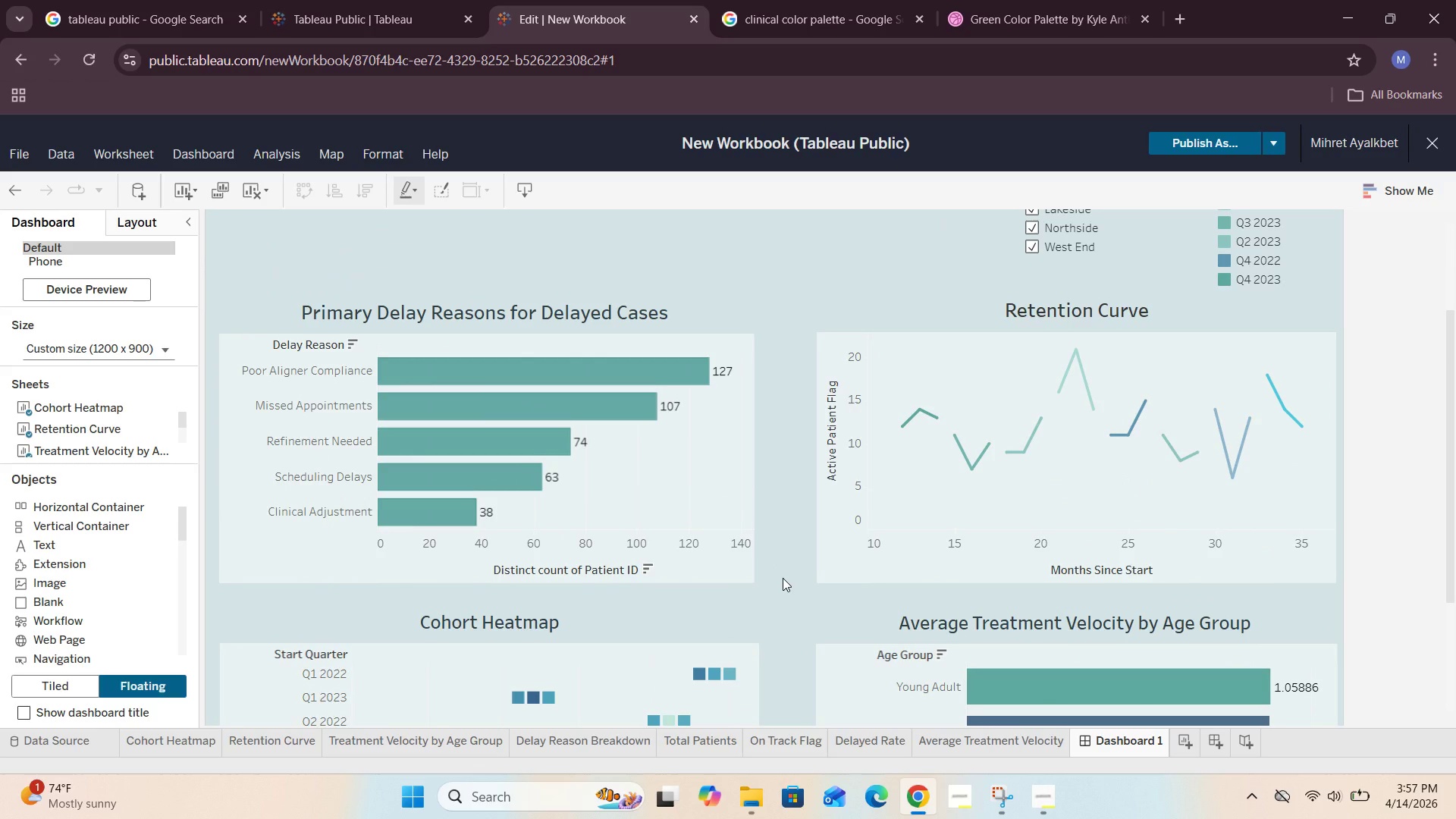 
scroll: coordinate [783, 578], scroll_direction: up, amount: 2.0
 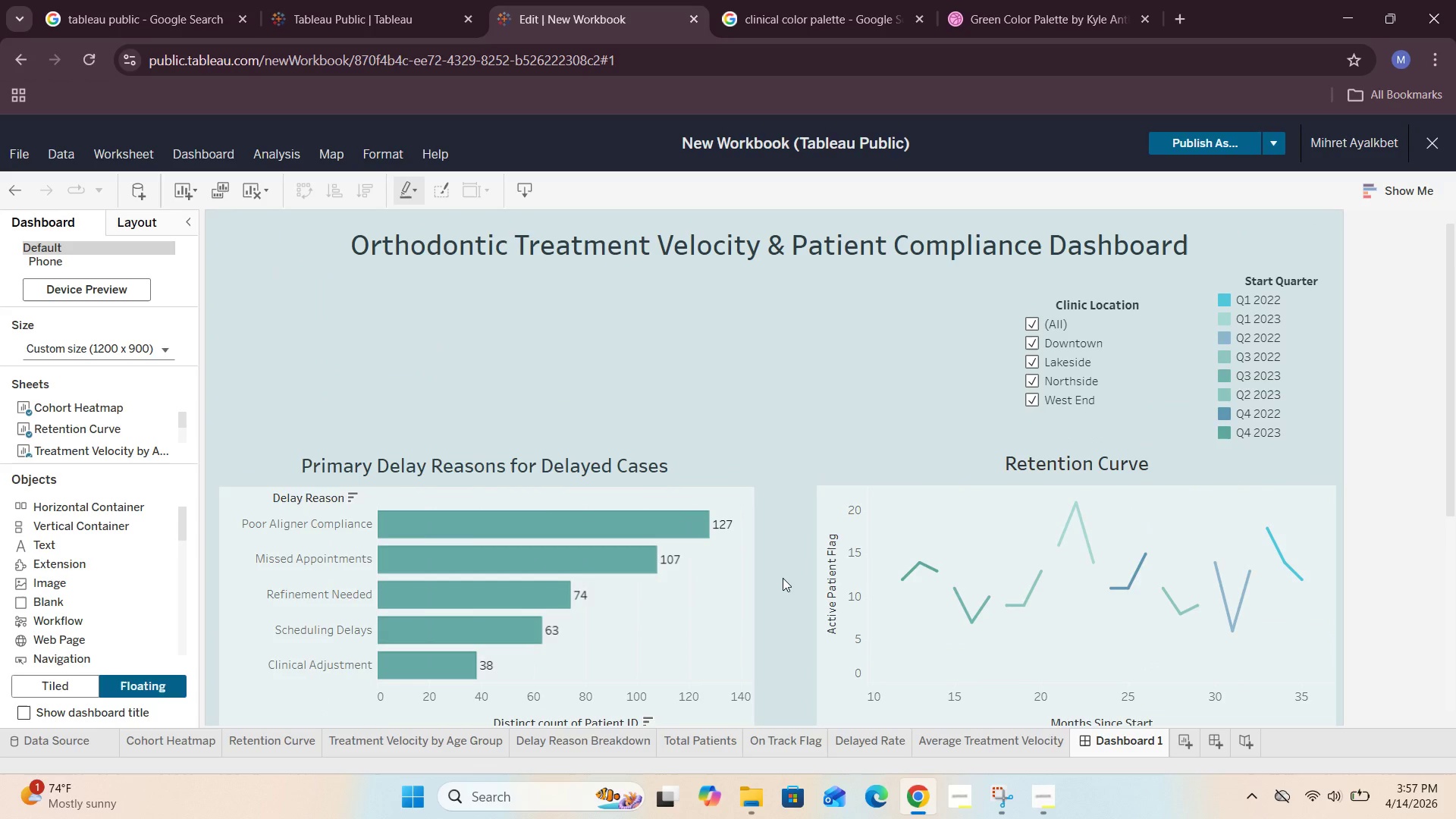 
wait(10.01)
 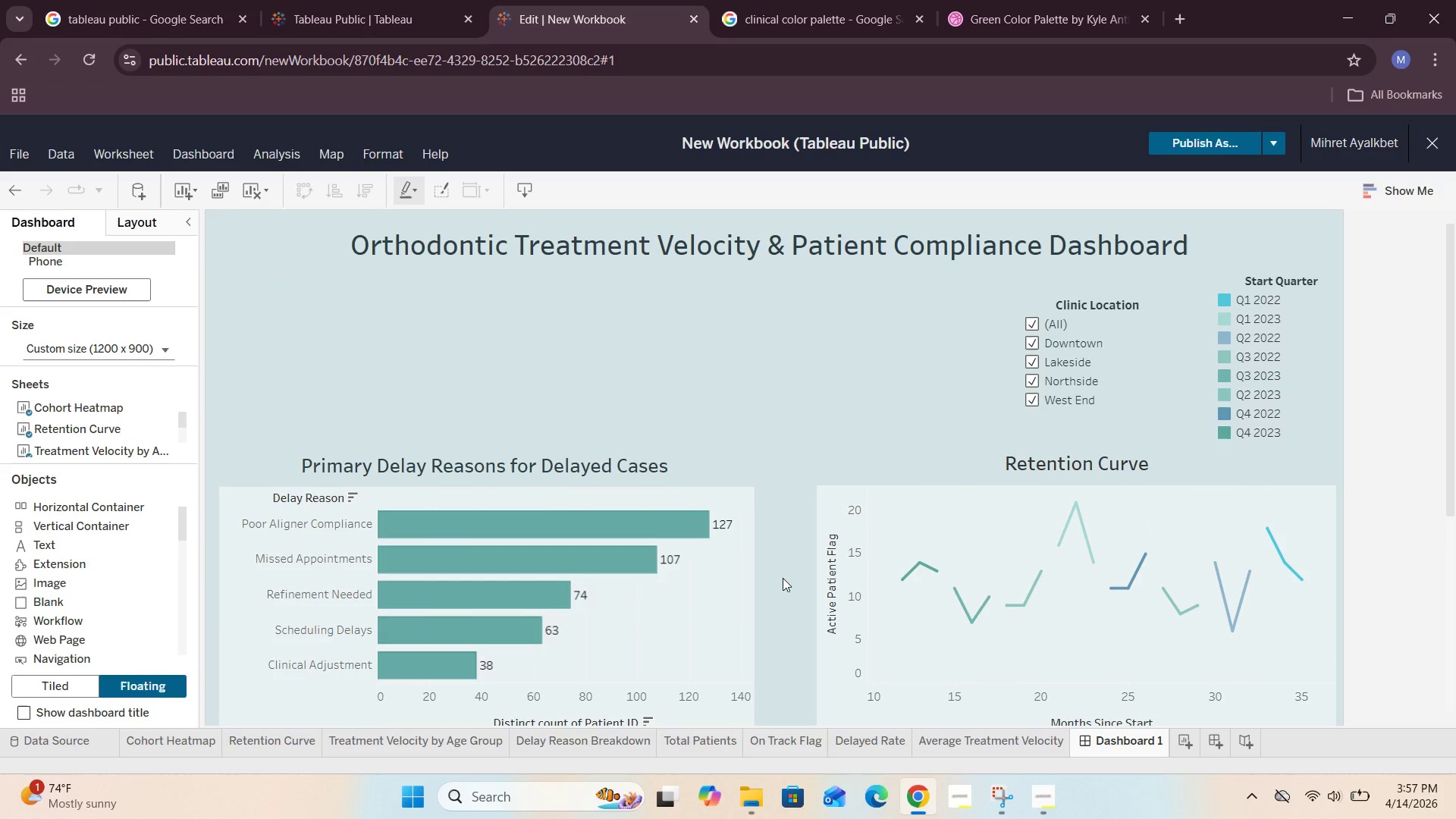 
left_click([839, 354])
 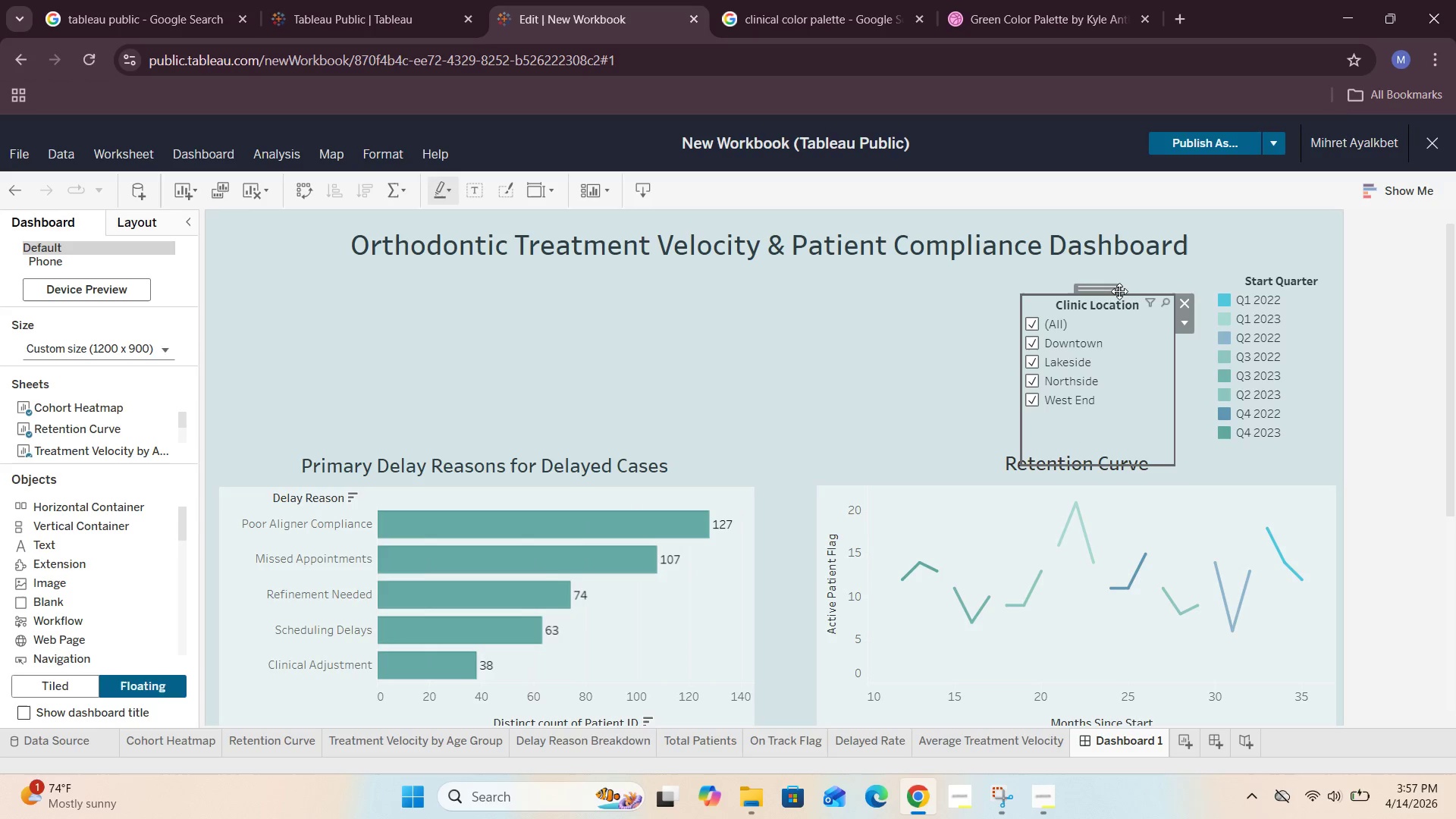 
left_click_drag(start_coordinate=[1108, 287], to_coordinate=[1112, 268])
 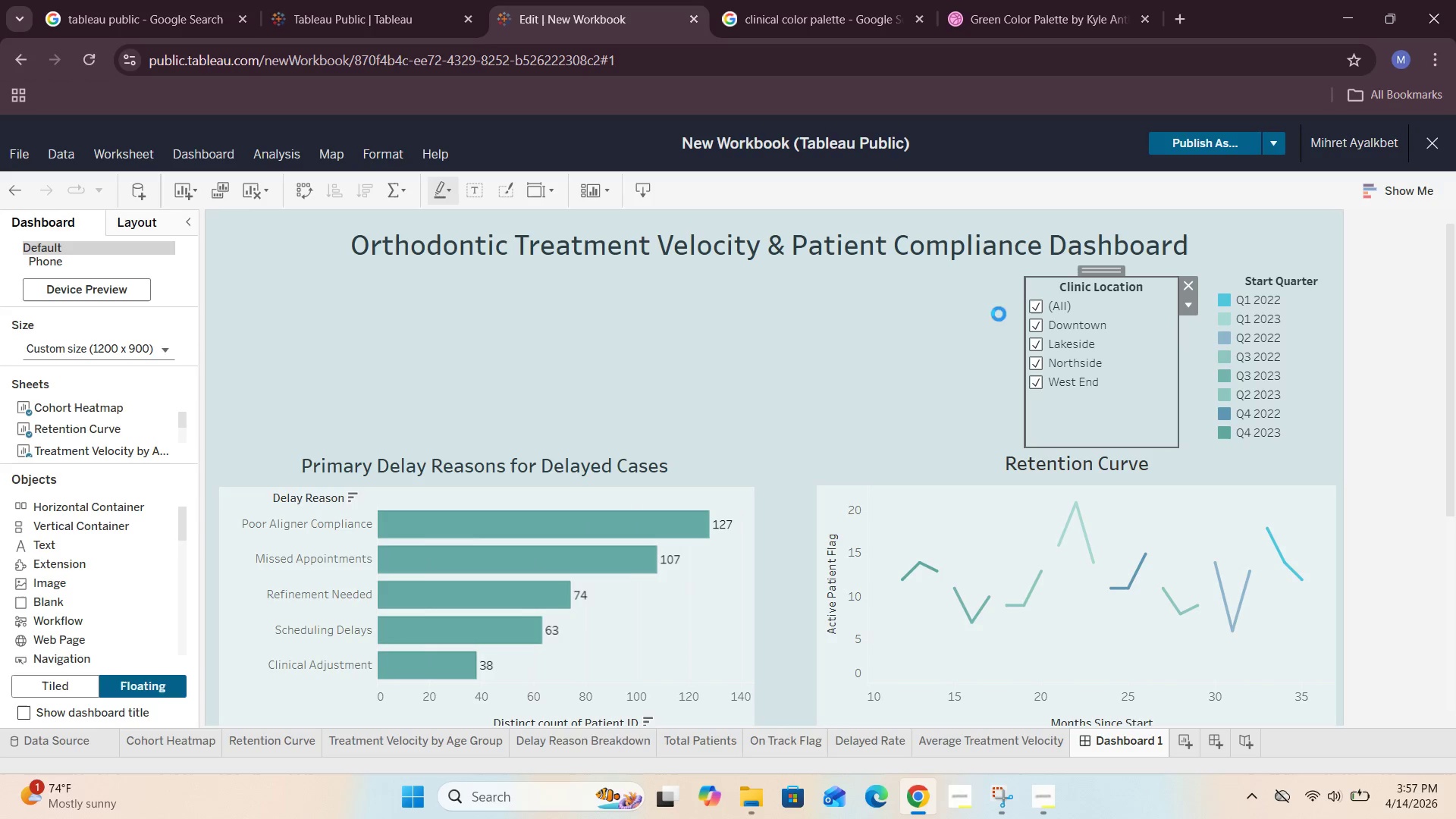 
left_click([934, 319])
 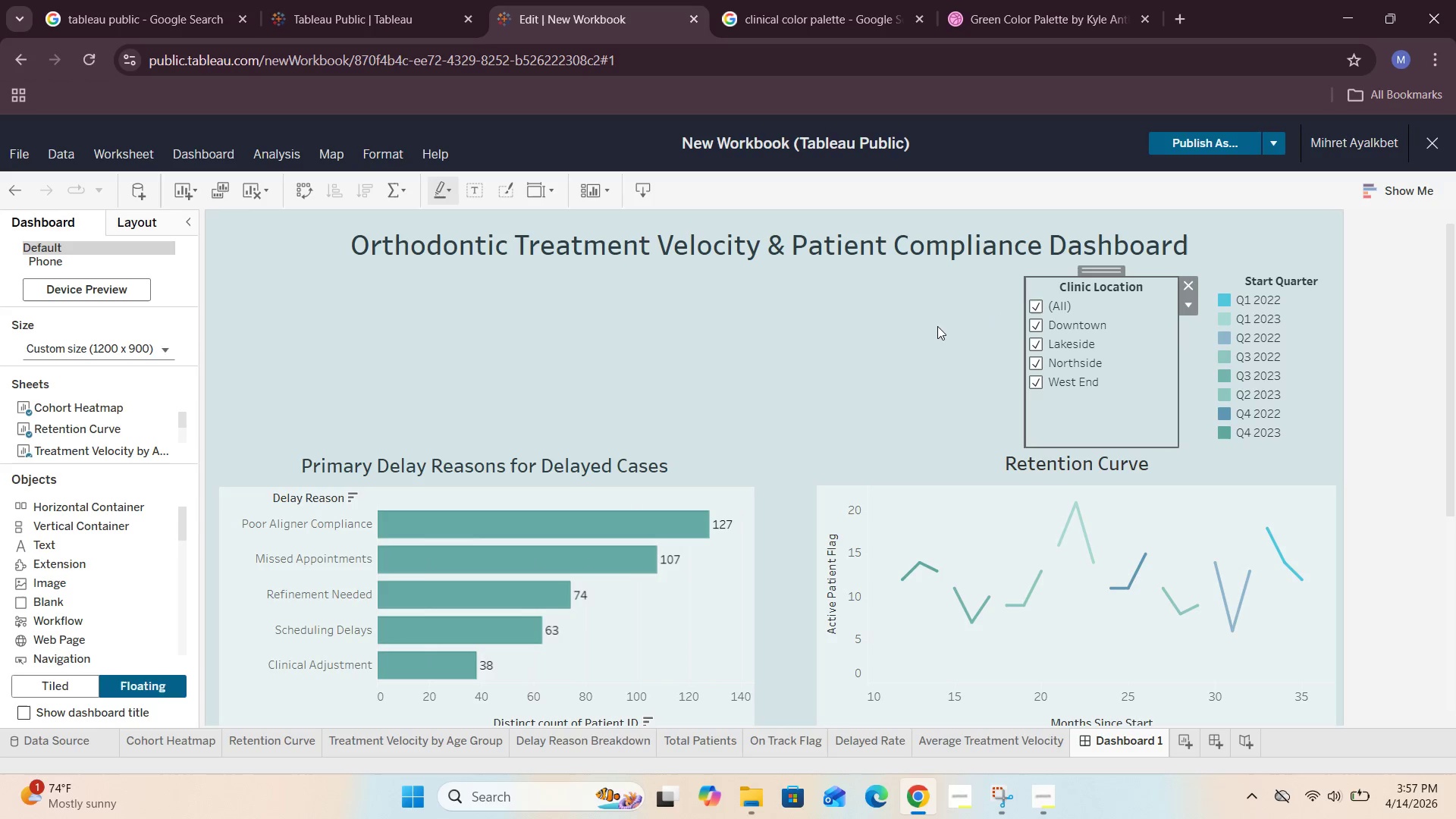 
left_click([940, 328])
 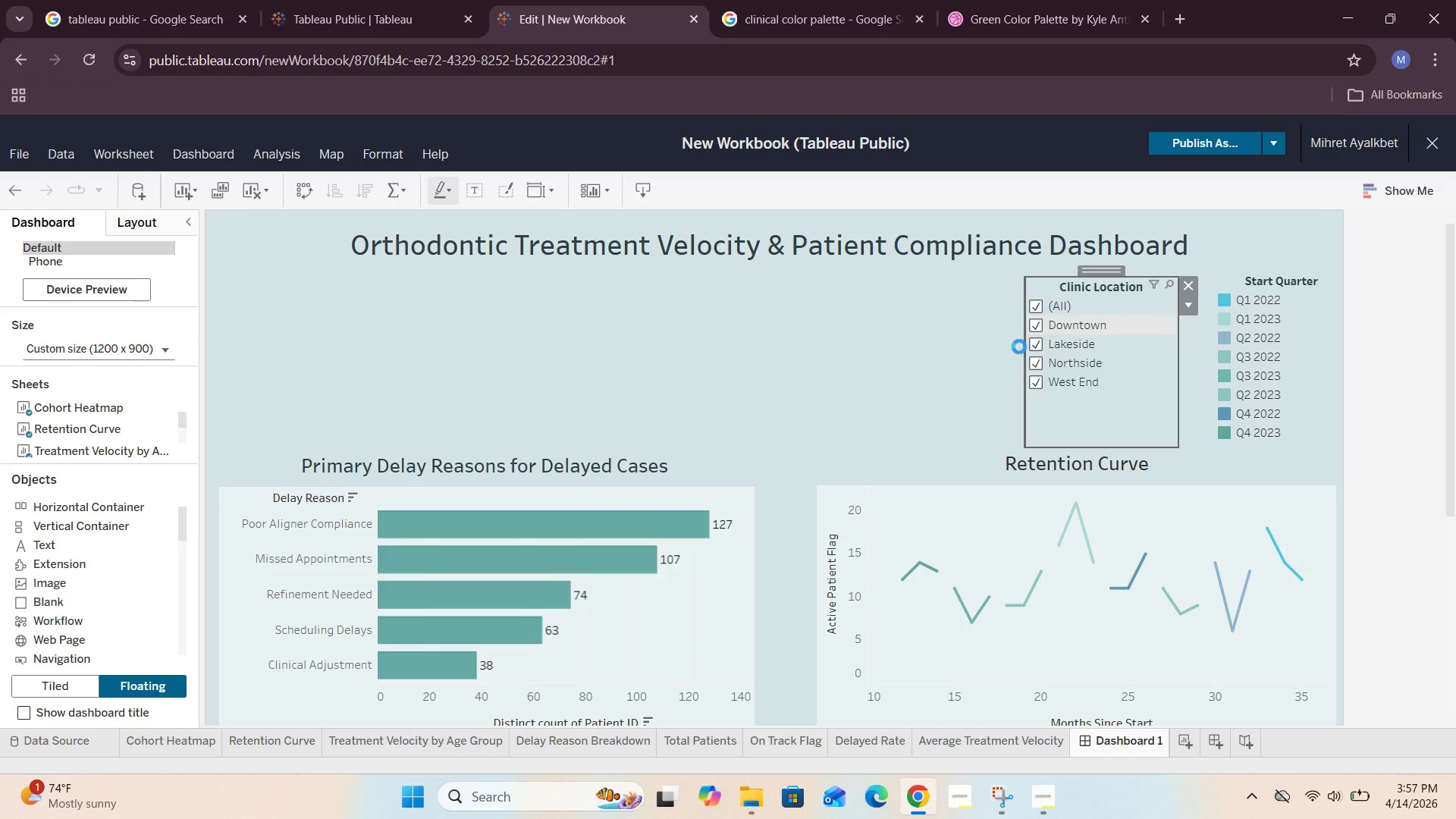 
wait(5.11)
 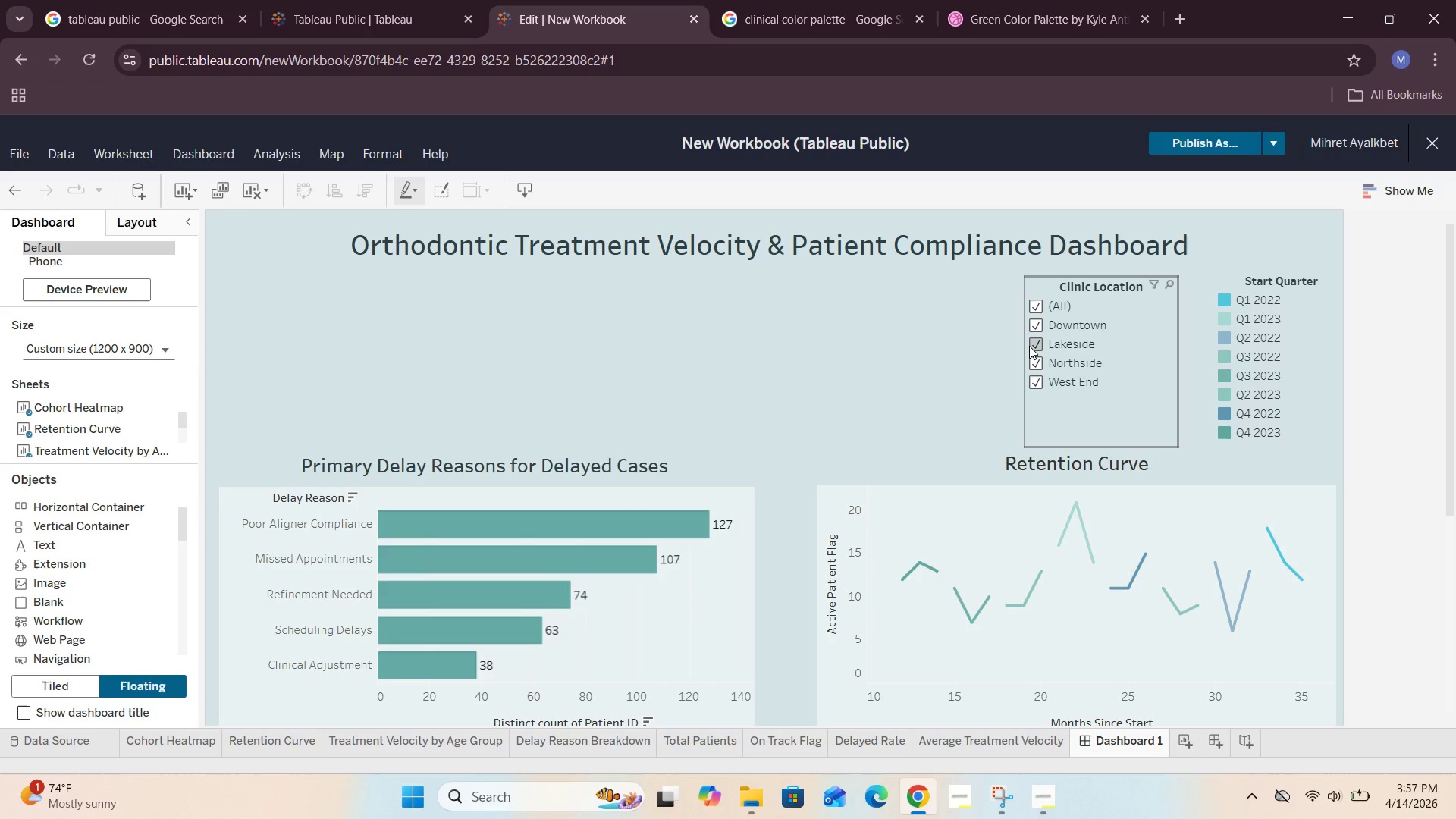 
scroll: coordinate [957, 356], scroll_direction: none, amount: 0.0
 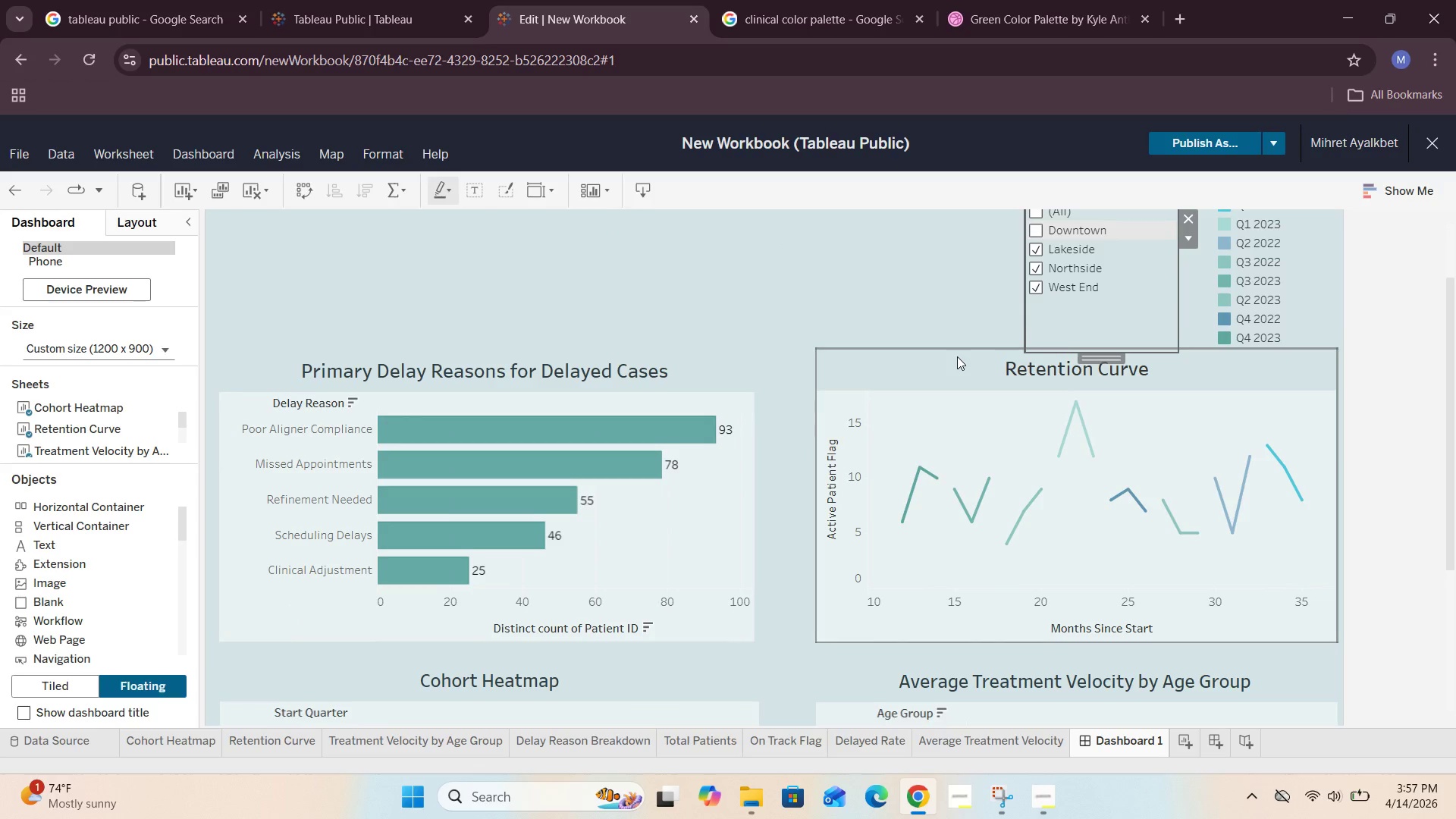 
scroll: coordinate [960, 363], scroll_direction: down, amount: 4.0
 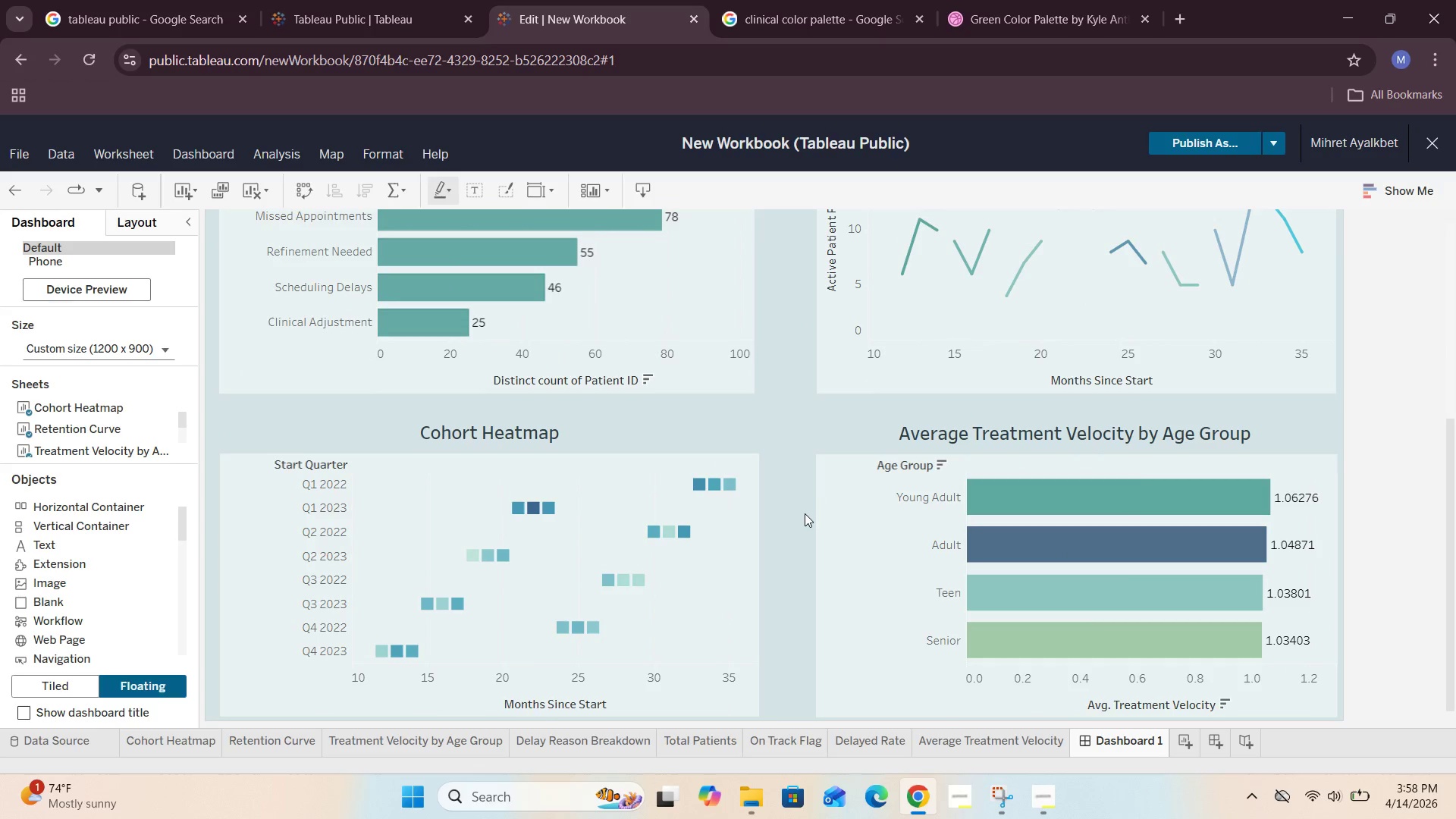 
left_click([805, 513])
 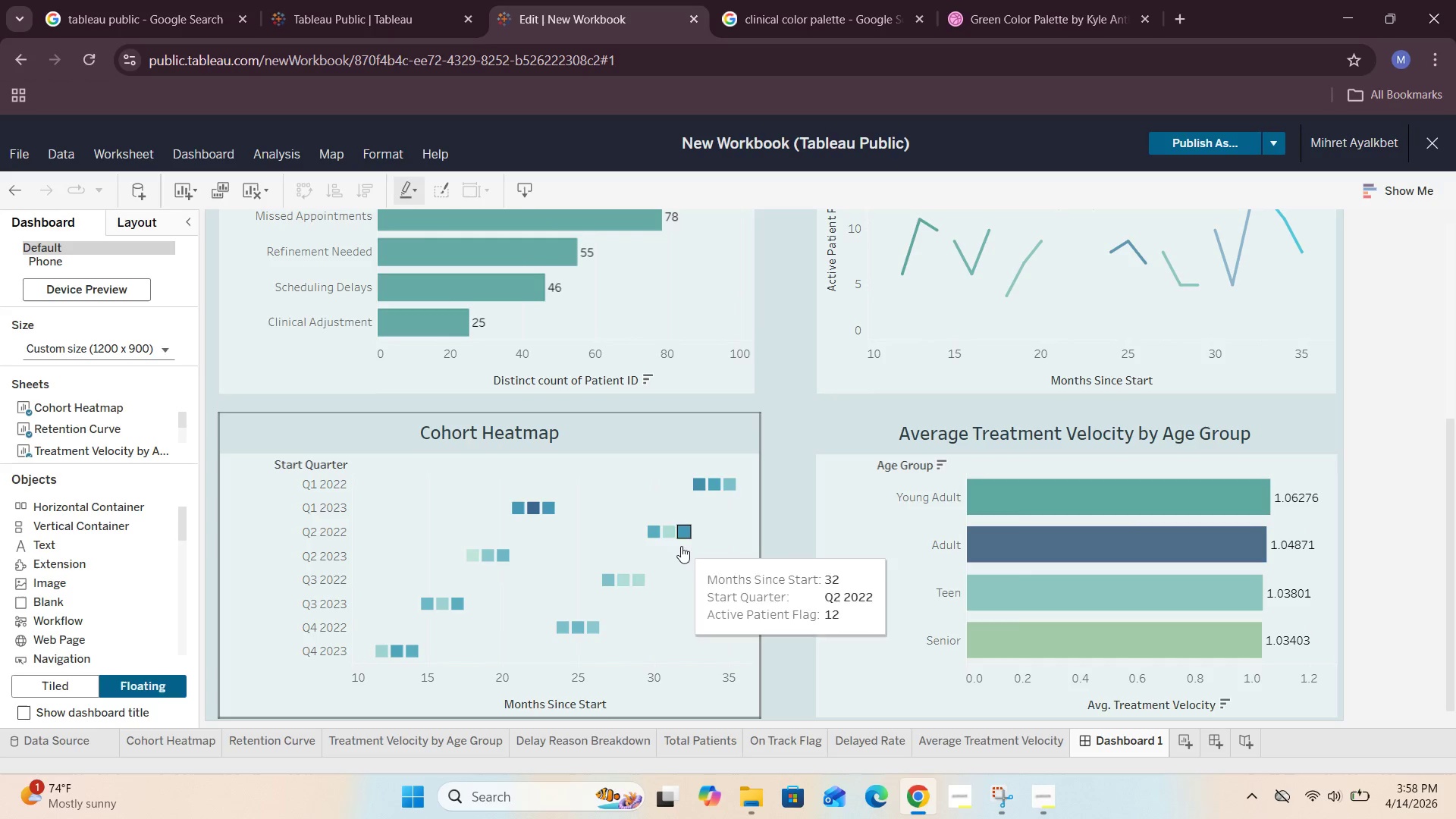 
wait(5.3)
 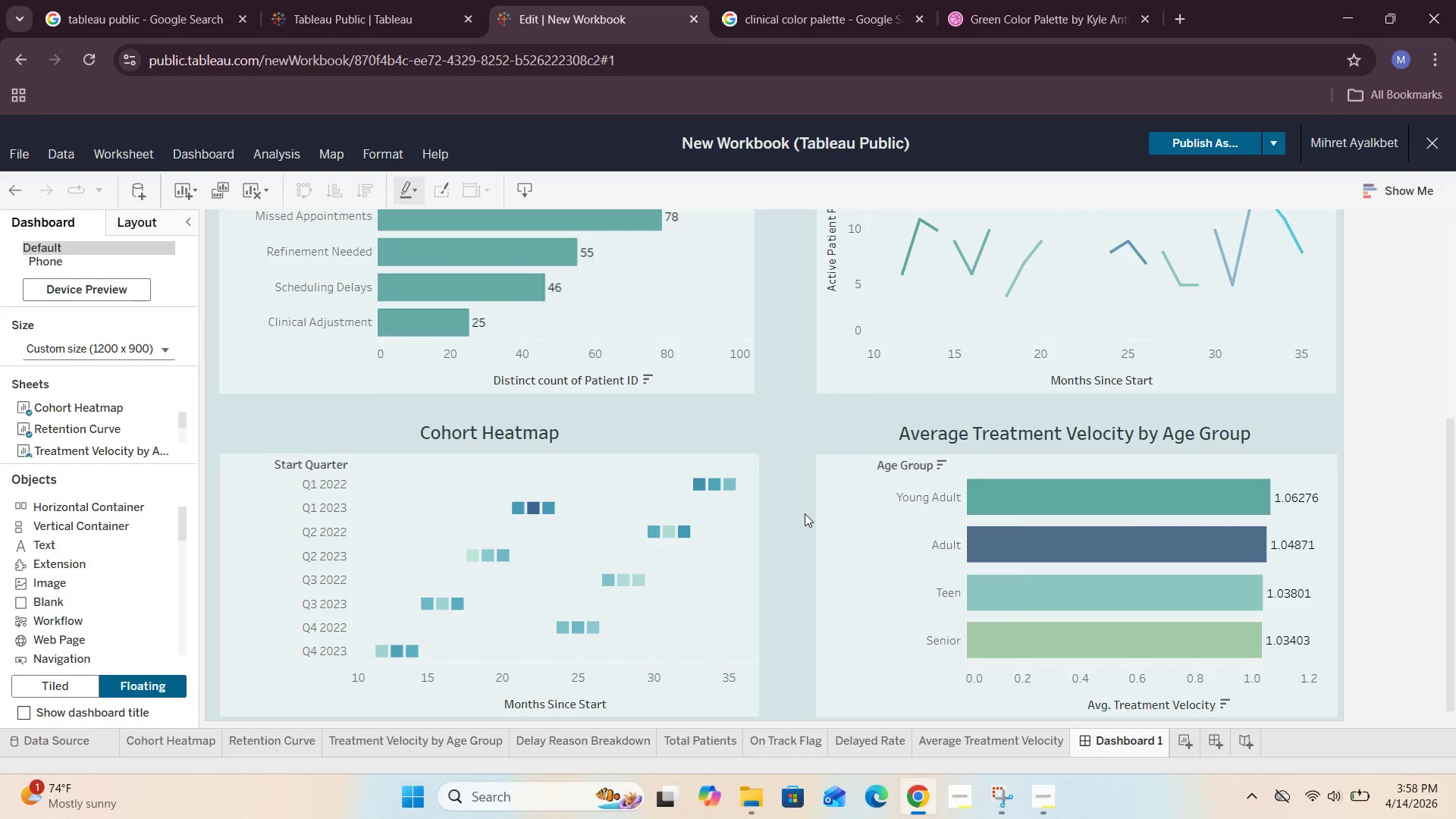 
left_click([796, 578])
 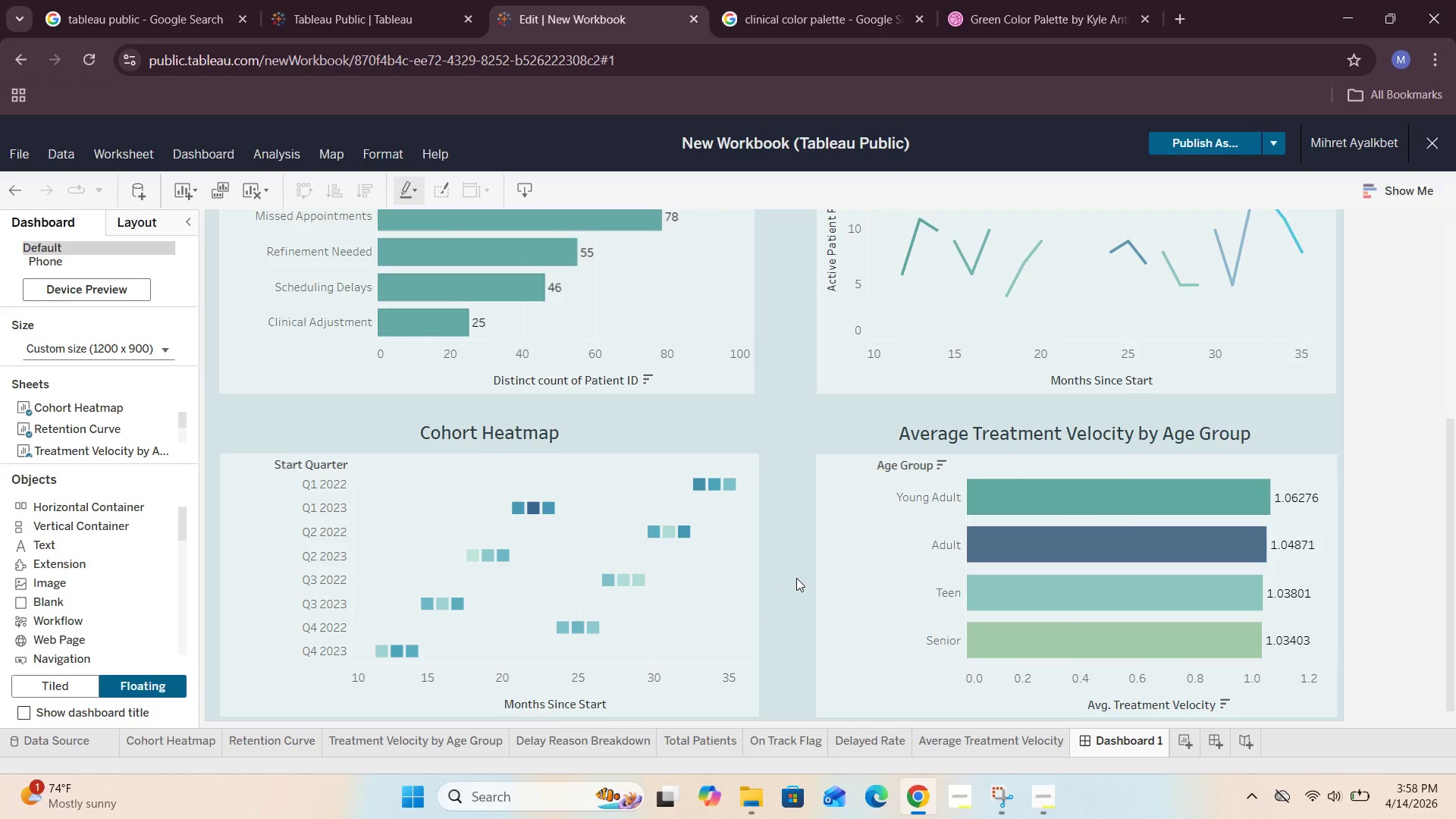 
scroll: coordinate [796, 578], scroll_direction: up, amount: 2.0
 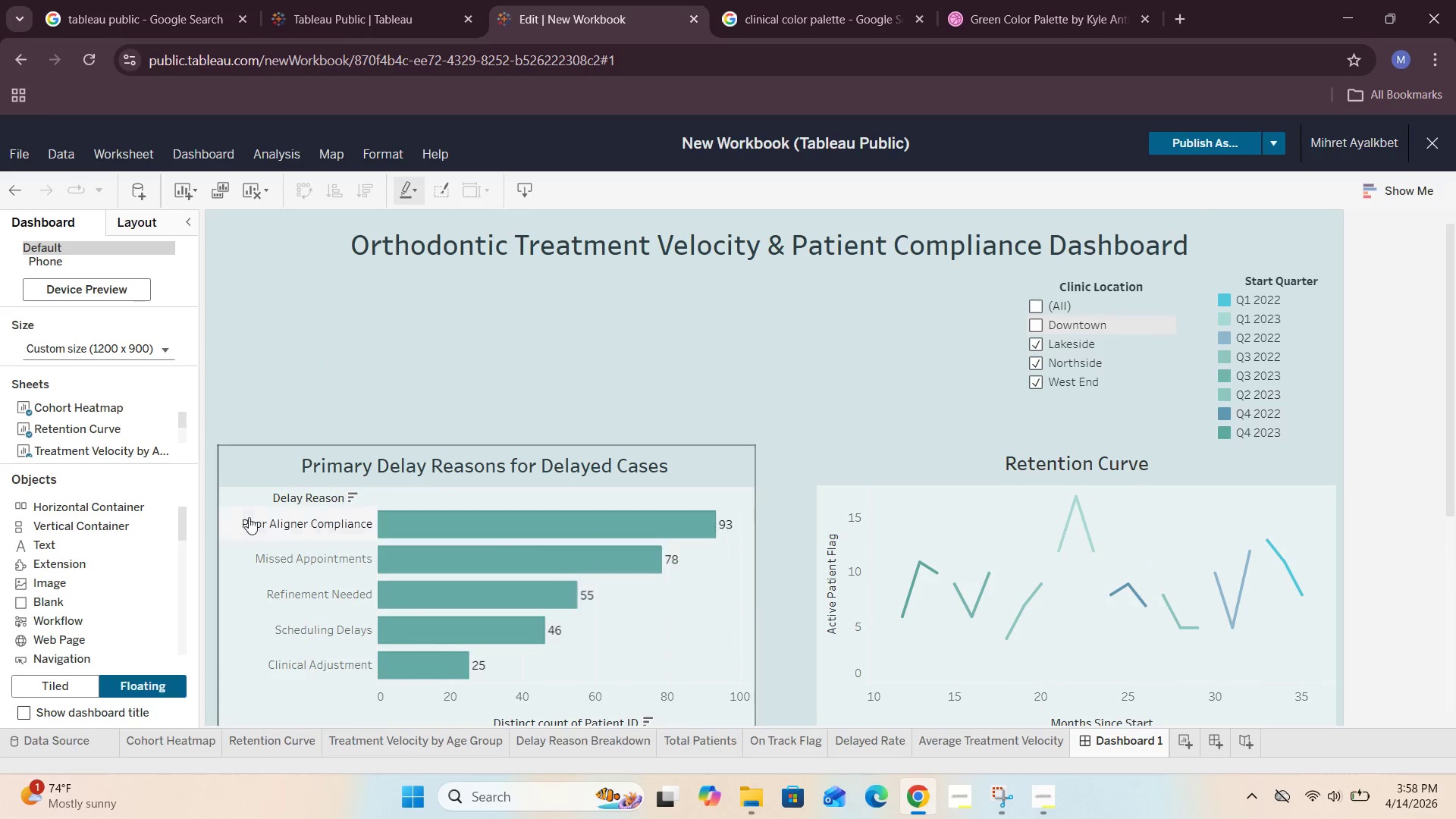 
scroll: coordinate [100, 446], scroll_direction: down, amount: 1.0
 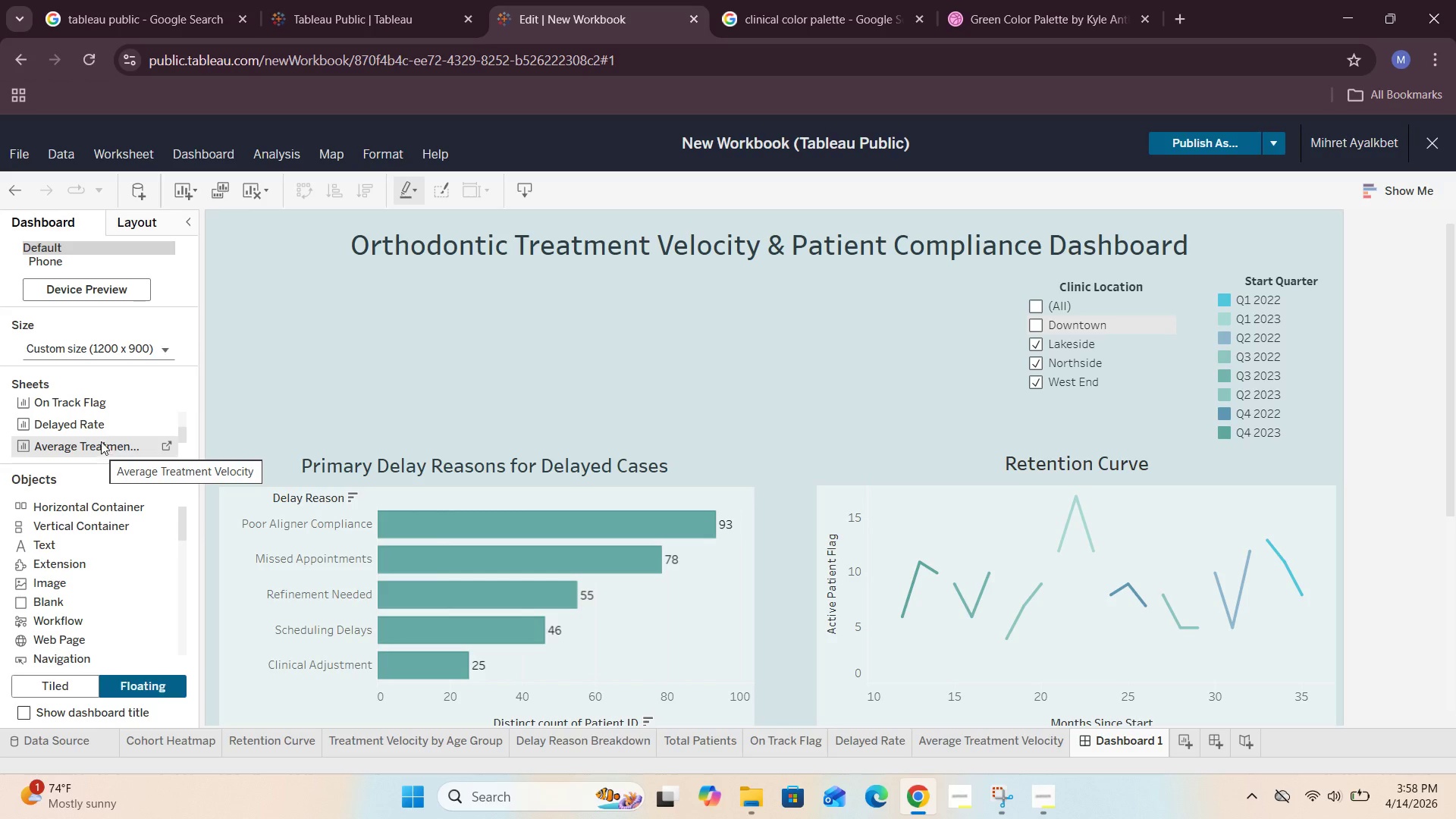 
left_click_drag(start_coordinate=[99, 422], to_coordinate=[258, 265])
 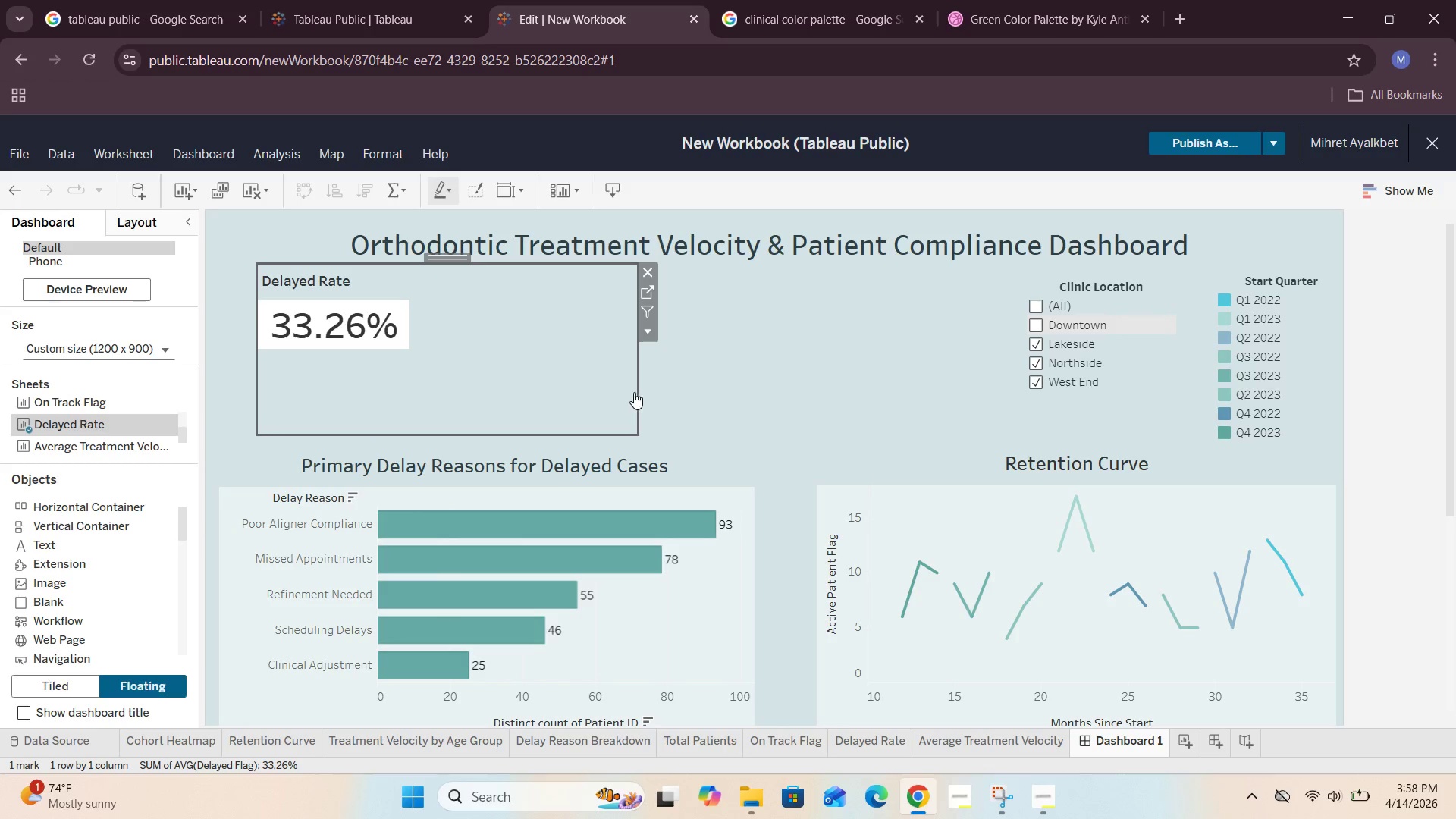 
left_click_drag(start_coordinate=[638, 392], to_coordinate=[416, 381])
 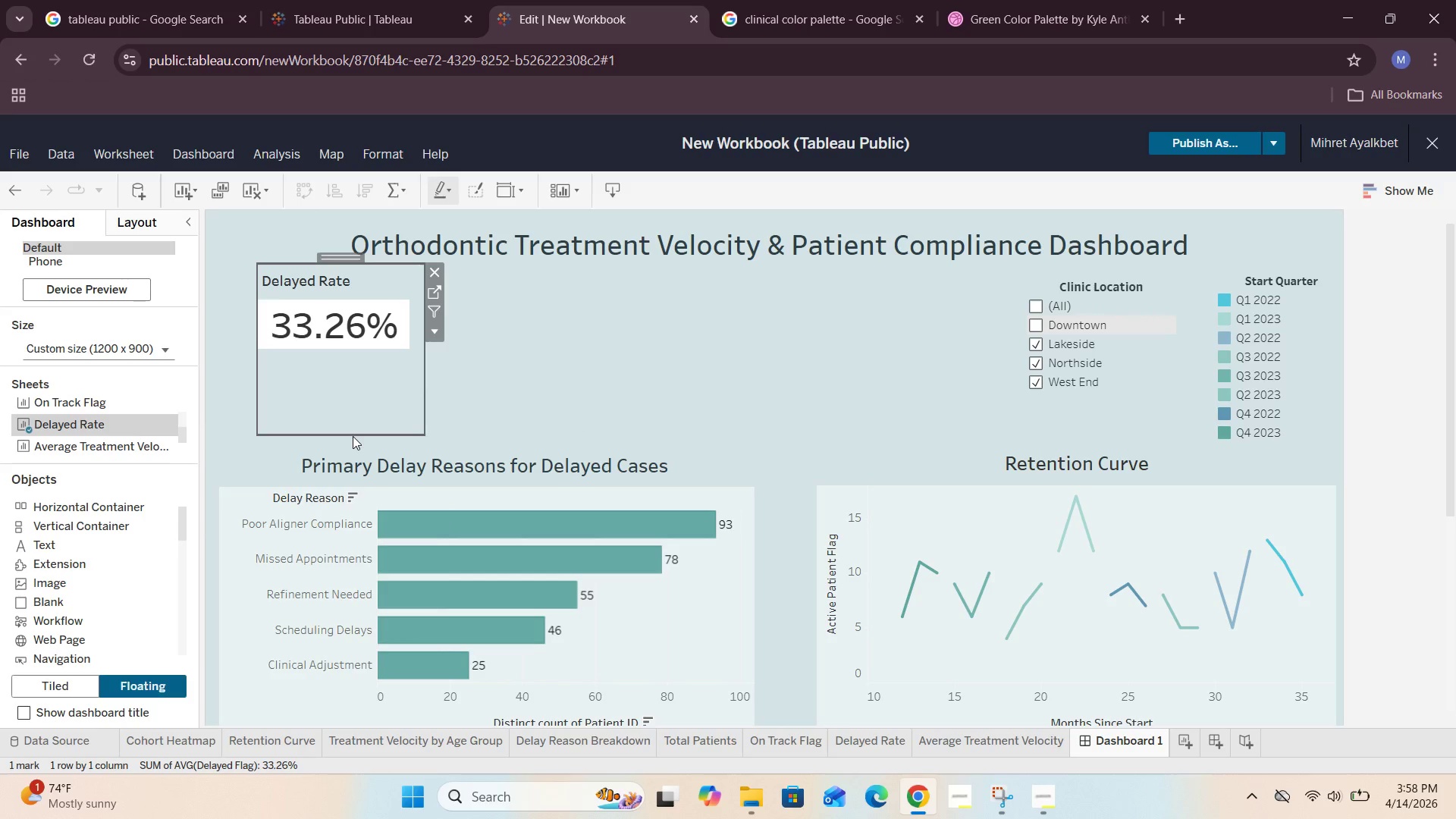 
left_click([352, 431])
 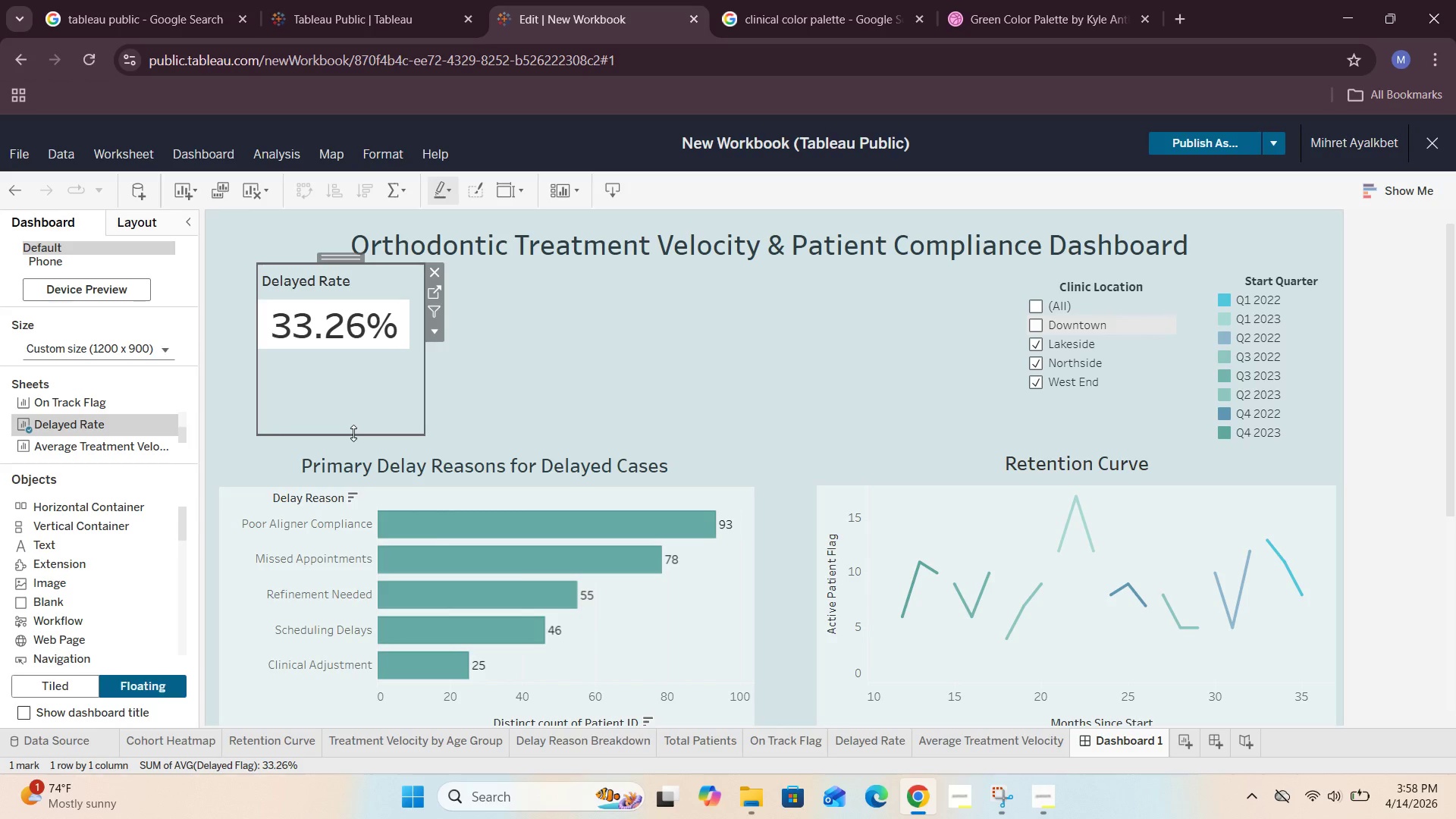 
left_click_drag(start_coordinate=[353, 433], to_coordinate=[355, 377])
 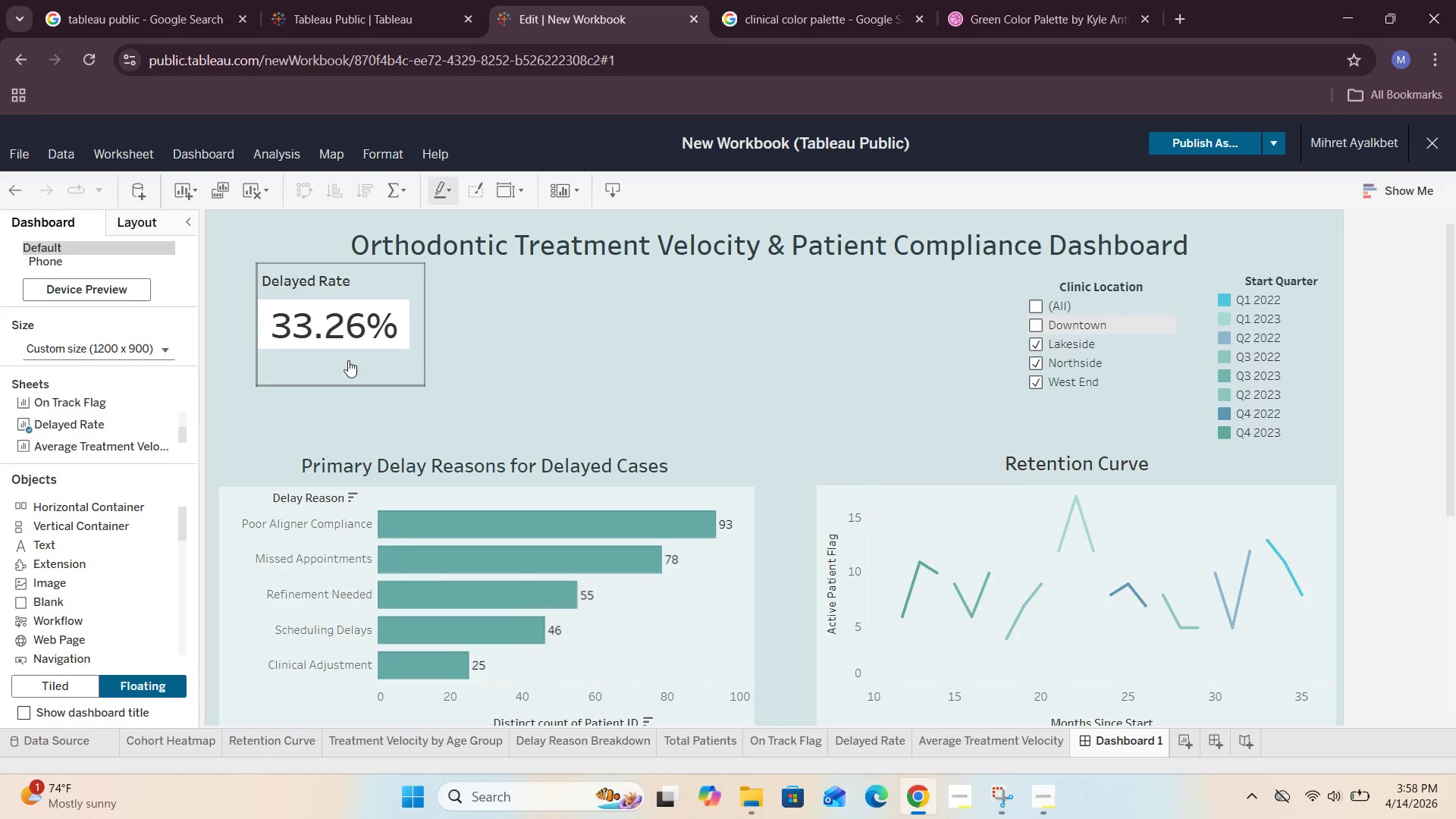 
left_click([312, 362])
 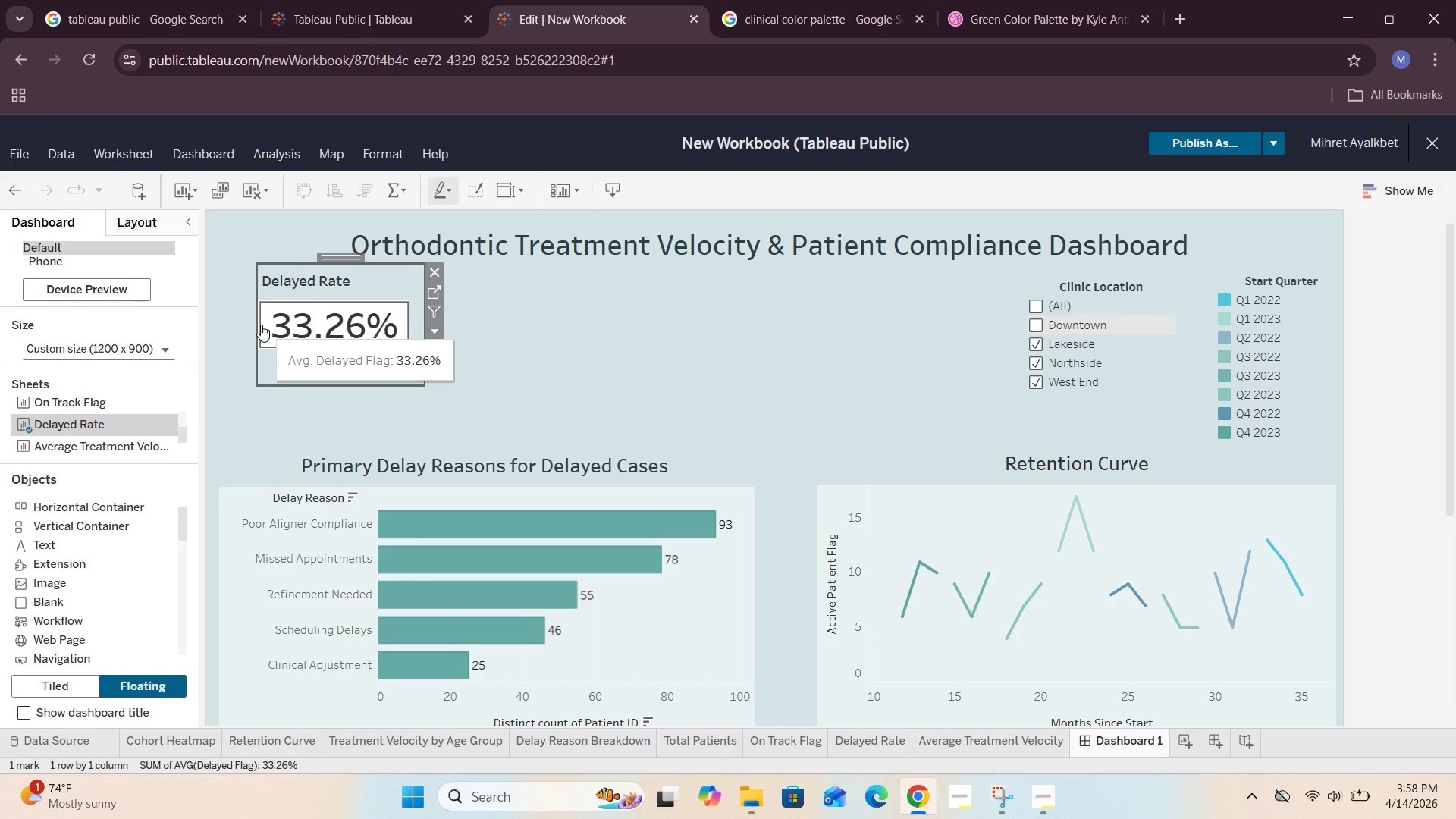 
left_click_drag(start_coordinate=[258, 325], to_coordinate=[228, 332])
 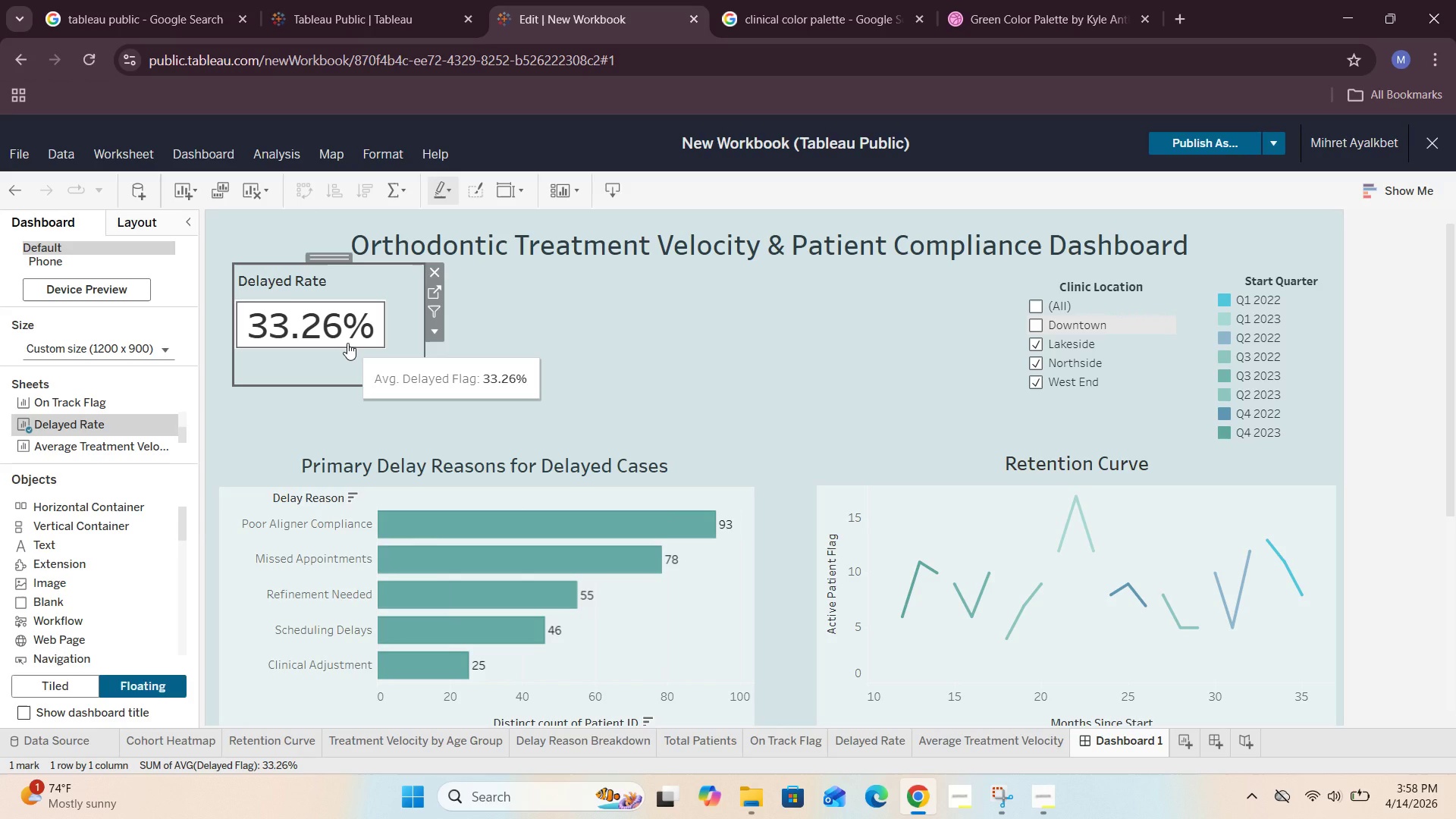 
double_click([347, 343])
 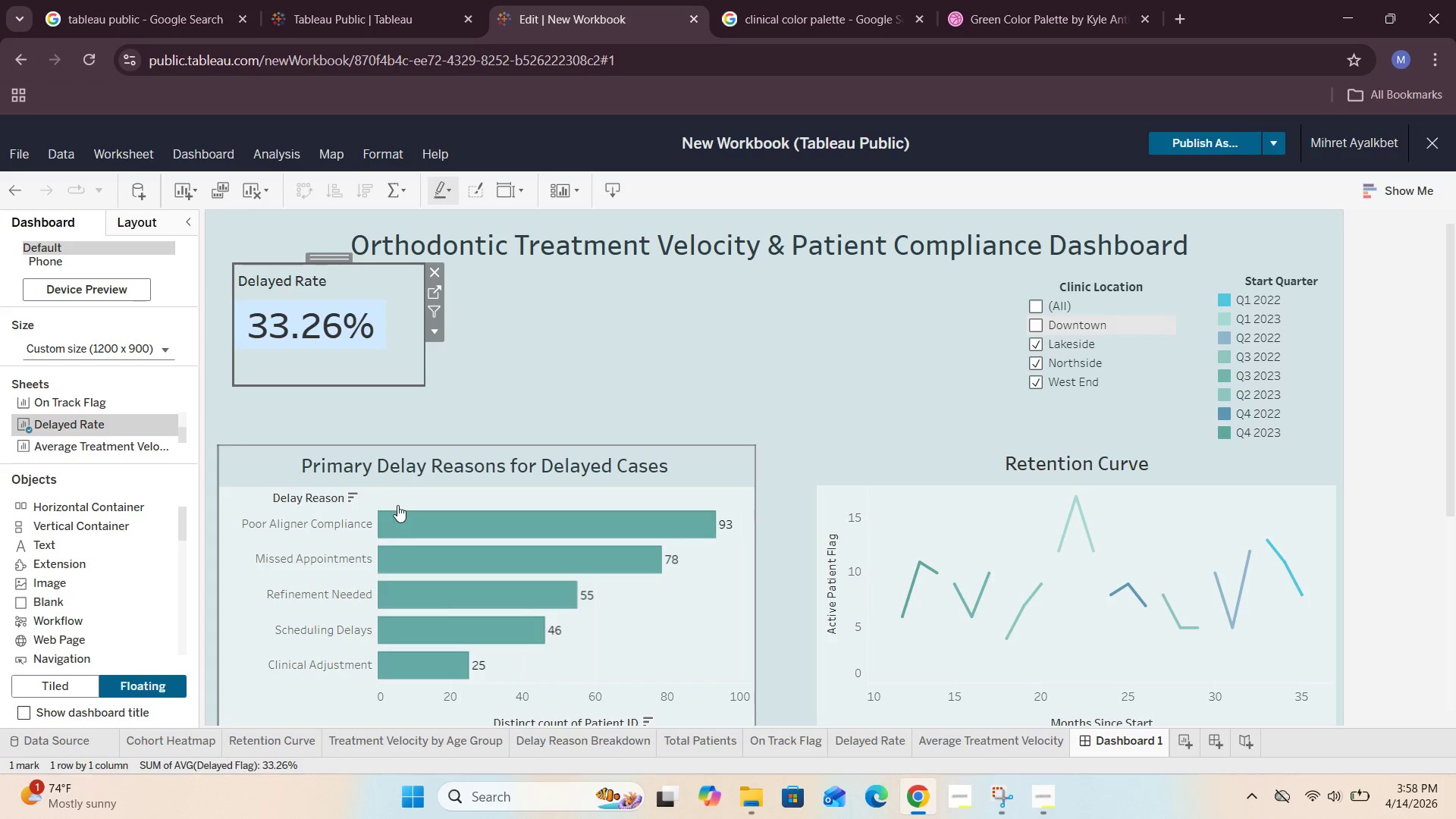 
left_click([378, 369])
 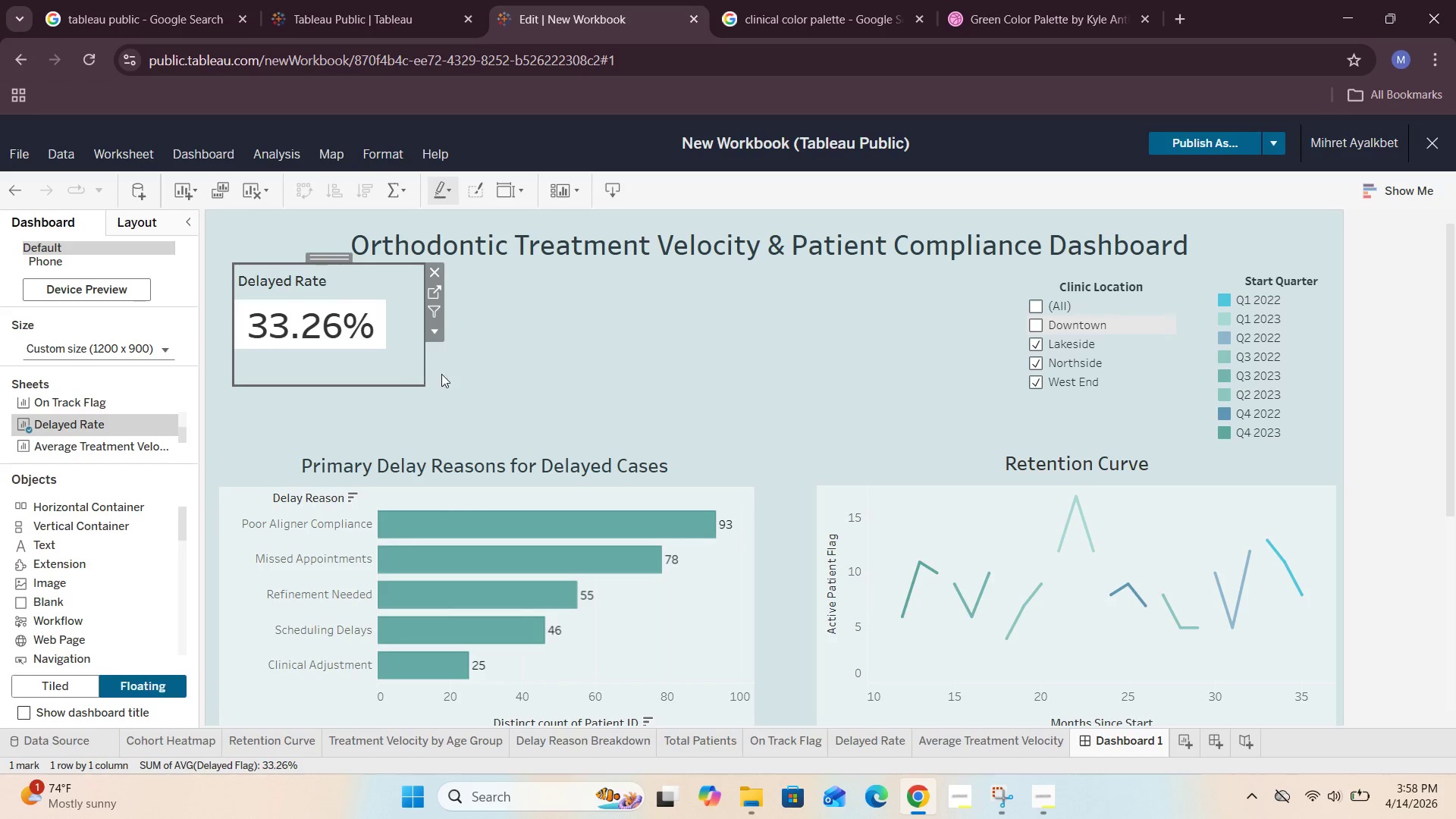 
left_click([459, 377])
 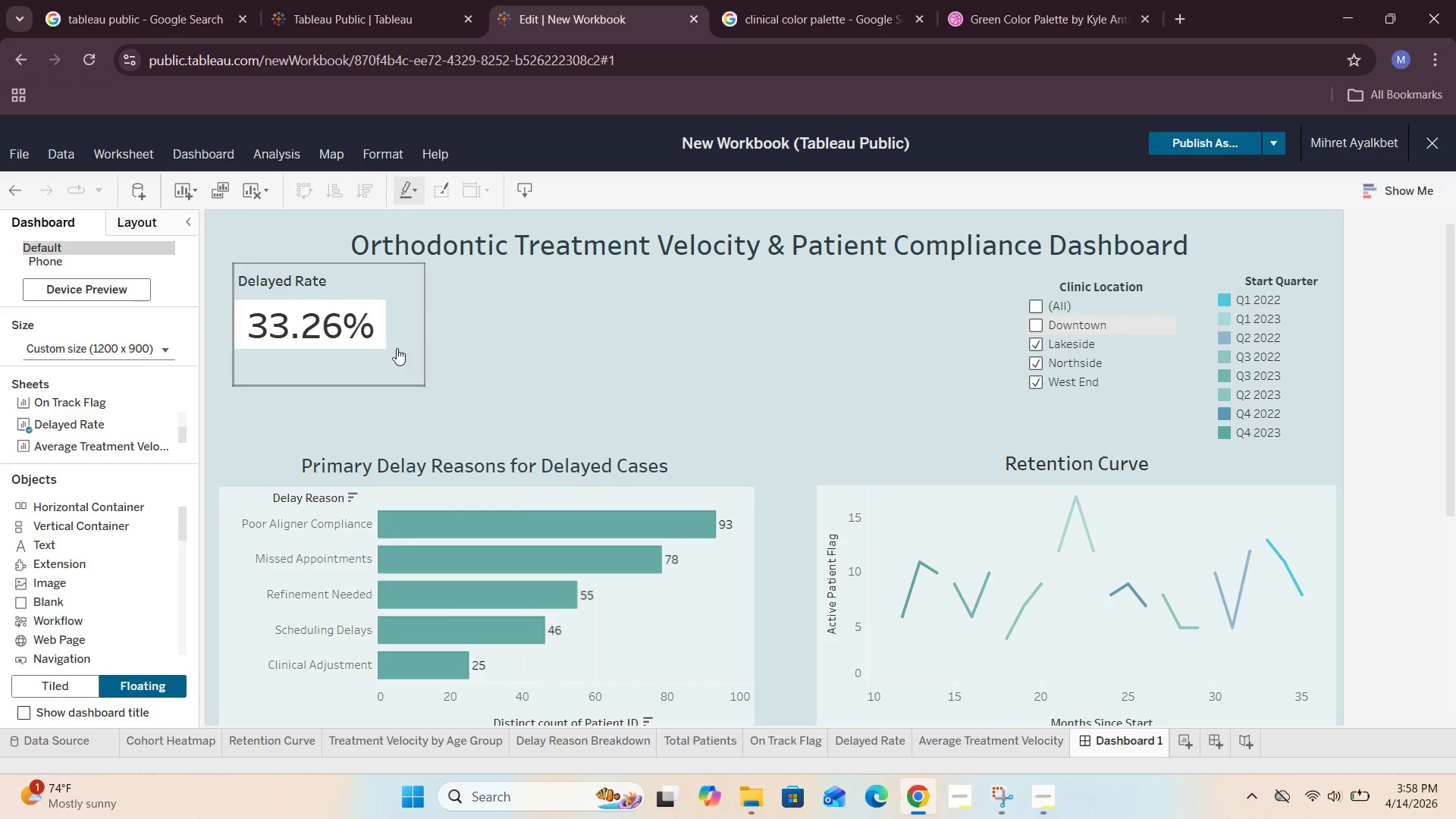 
left_click([325, 283])
 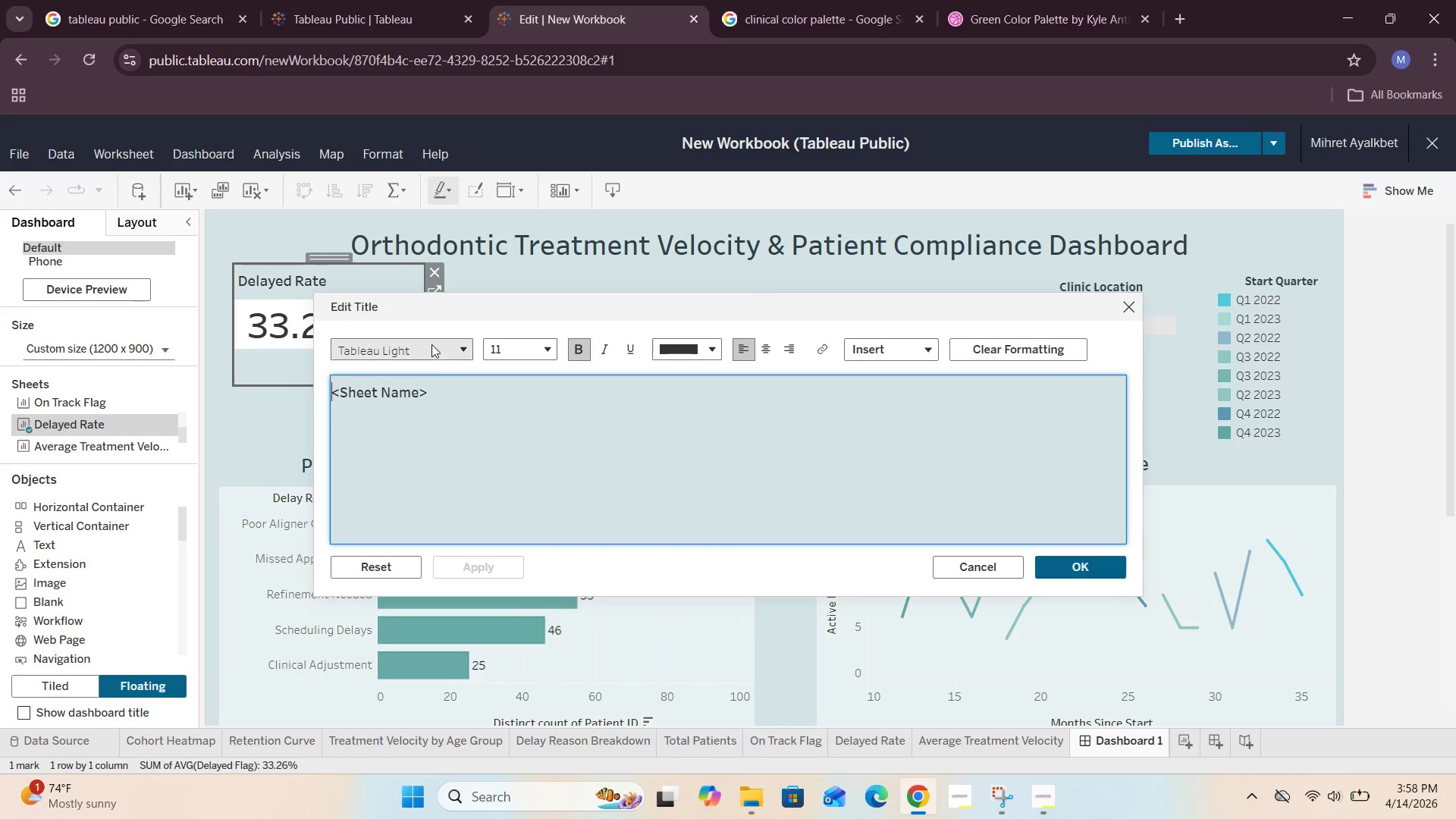 
left_click_drag(start_coordinate=[441, 389], to_coordinate=[324, 394])
 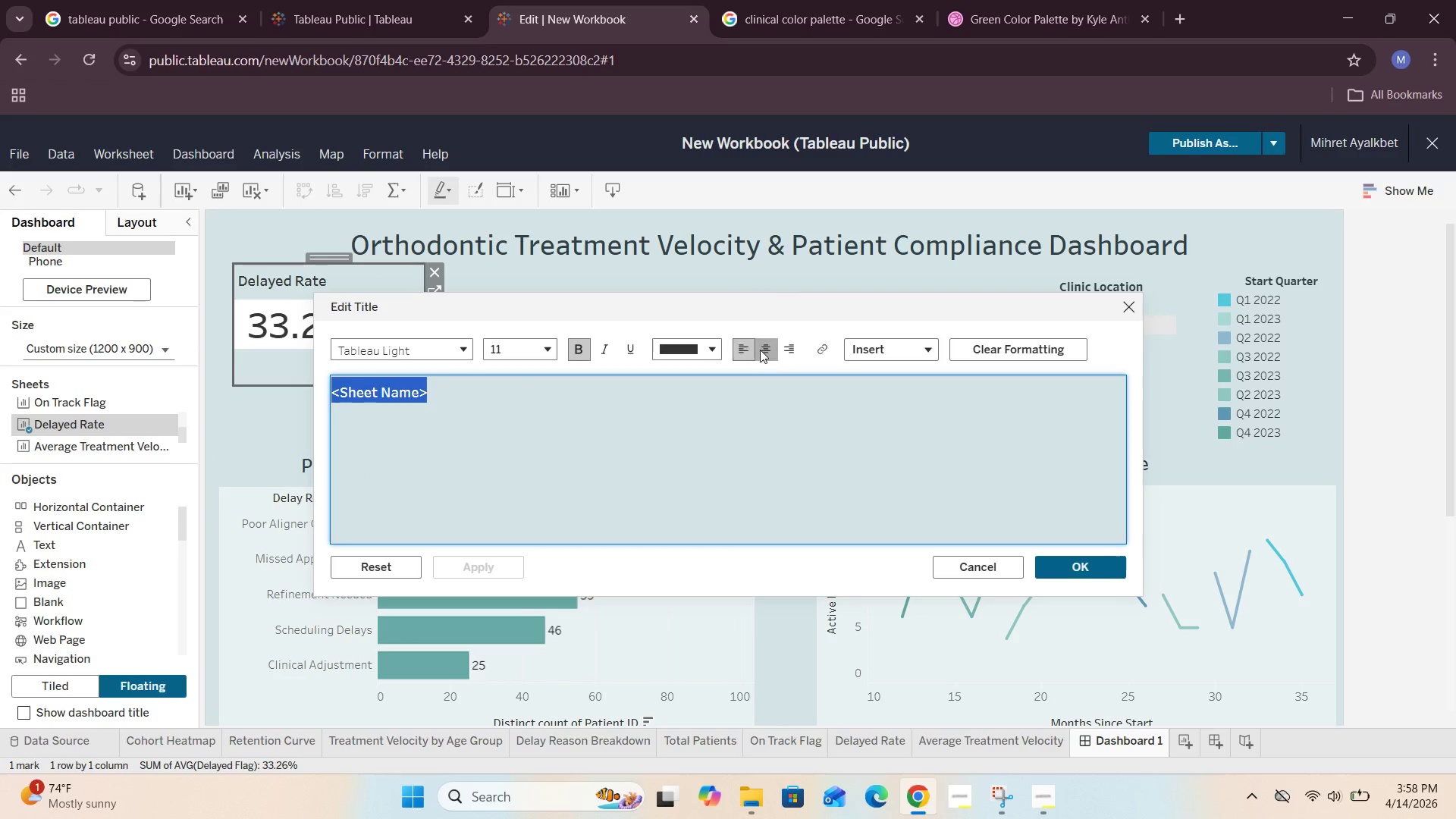 
left_click([763, 349])
 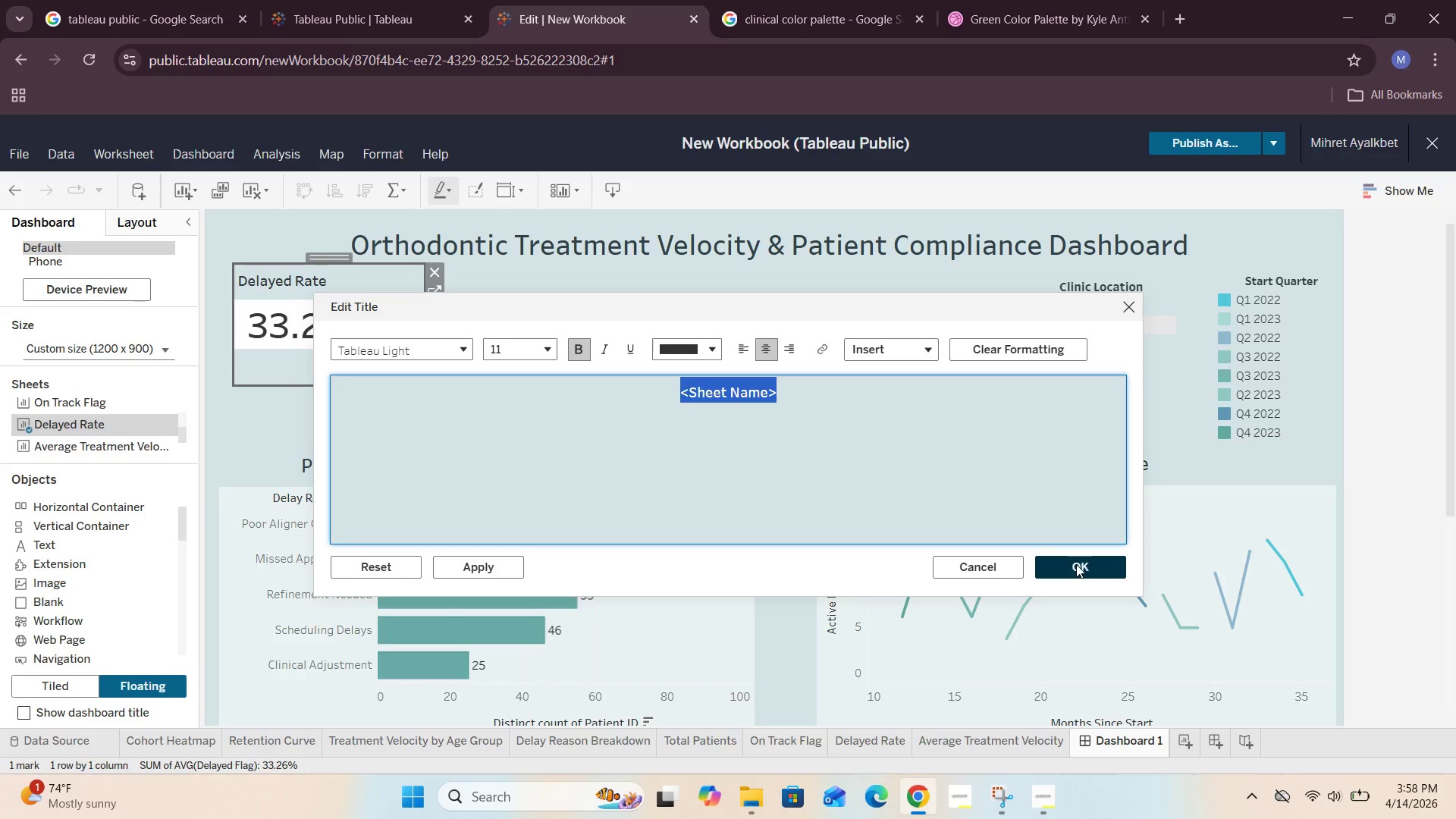 
left_click([1076, 564])
 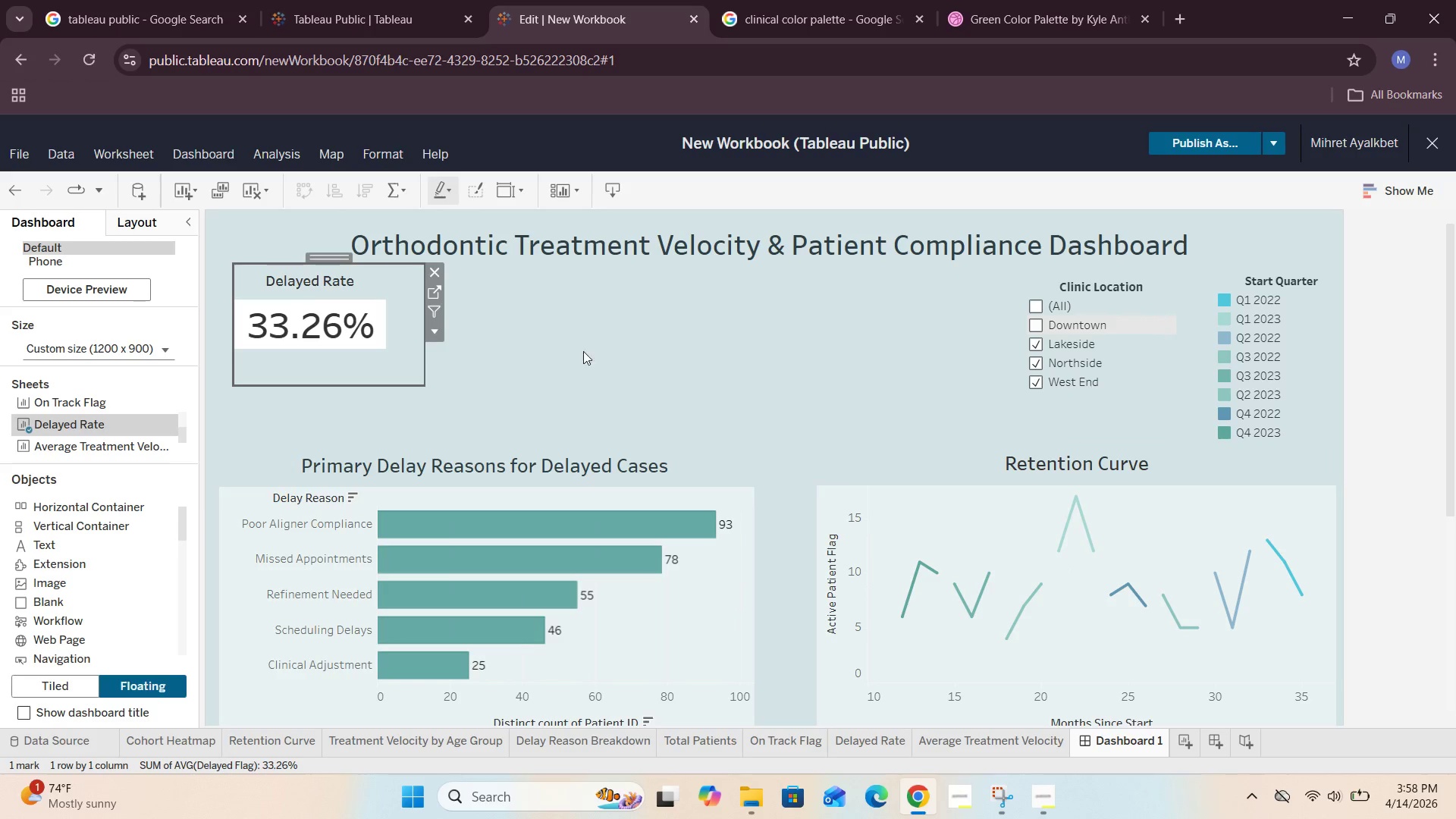 
left_click([575, 346])
 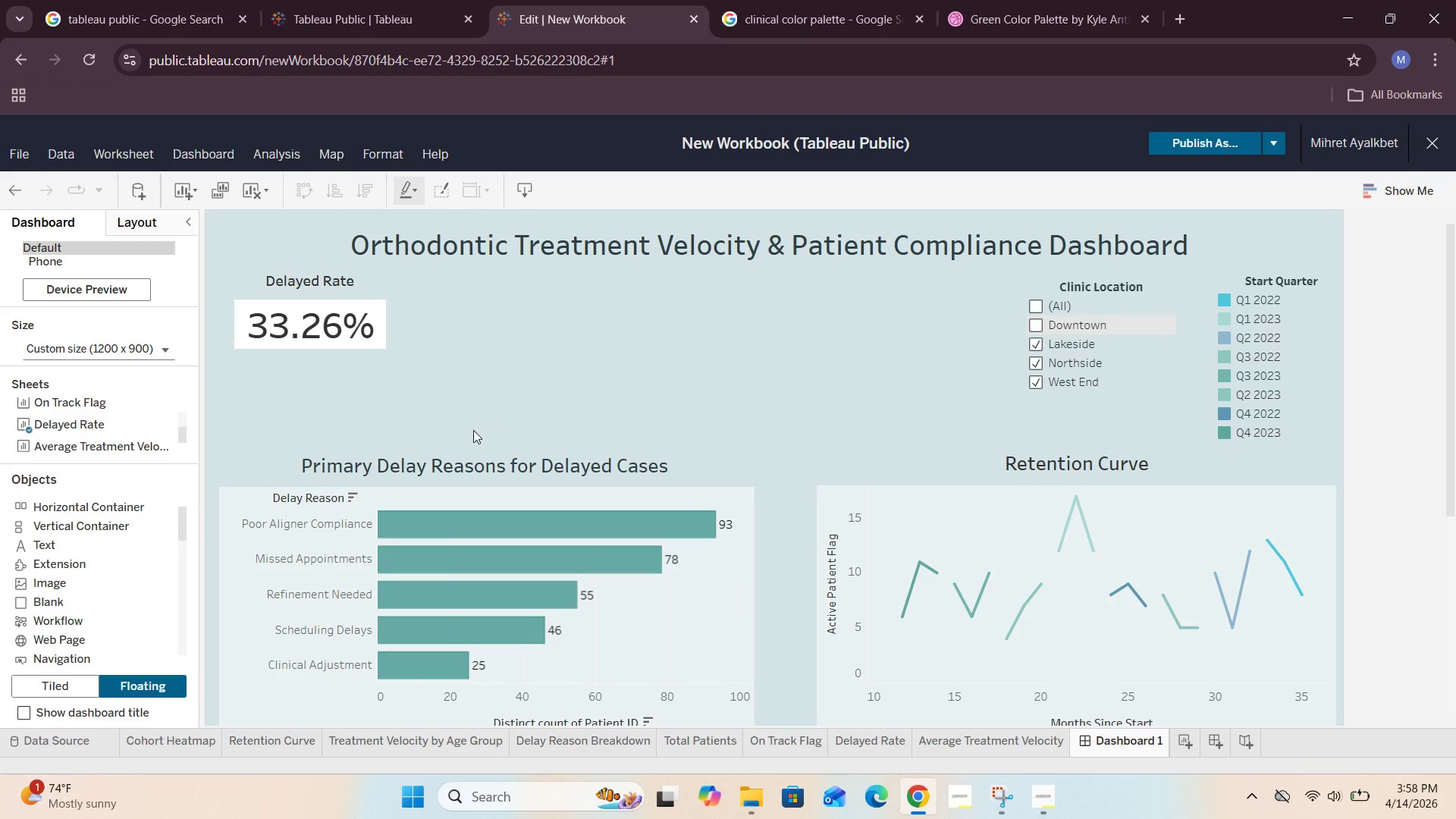 
left_click([350, 352])
 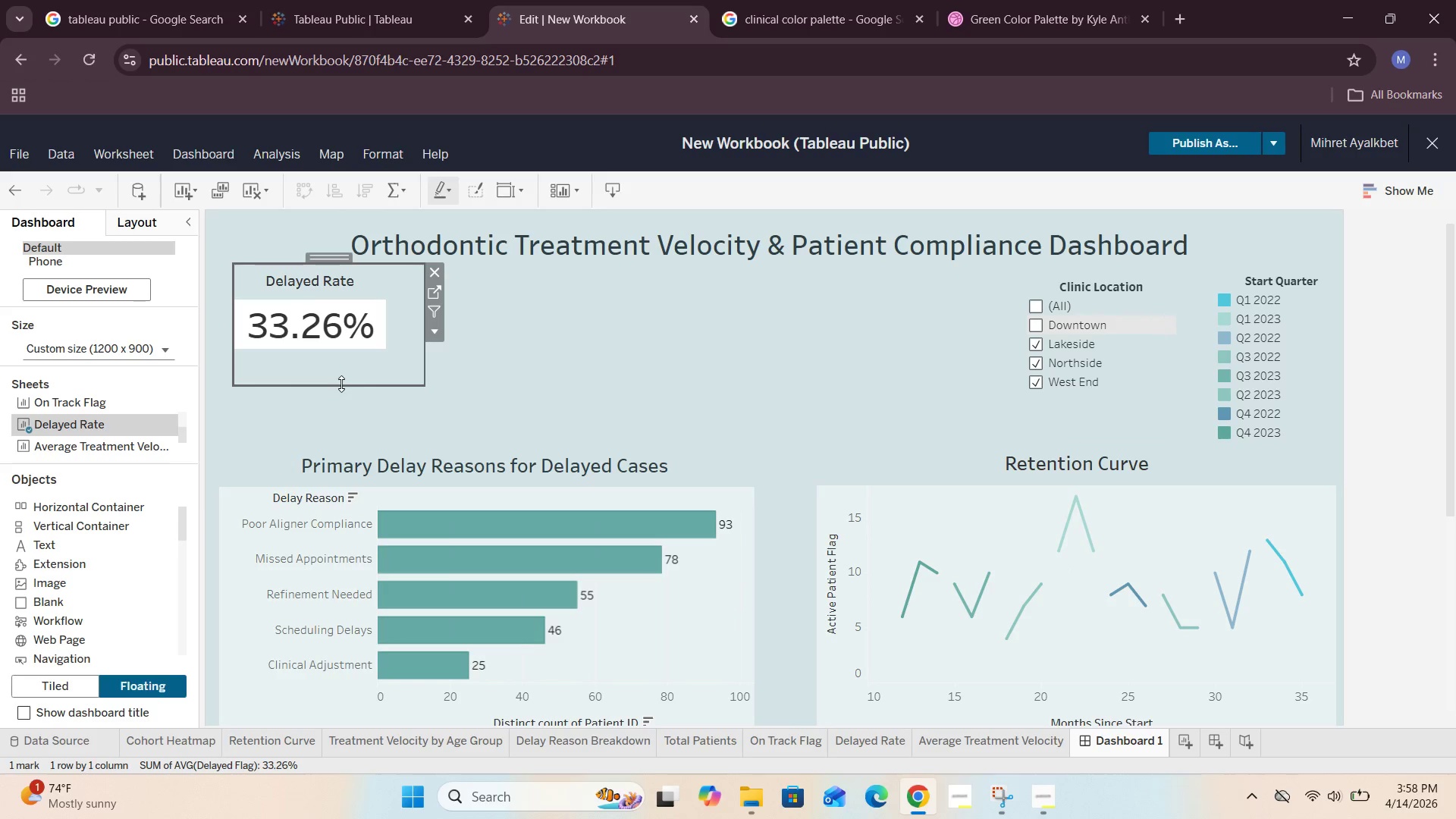 
left_click_drag(start_coordinate=[341, 382], to_coordinate=[343, 416])
 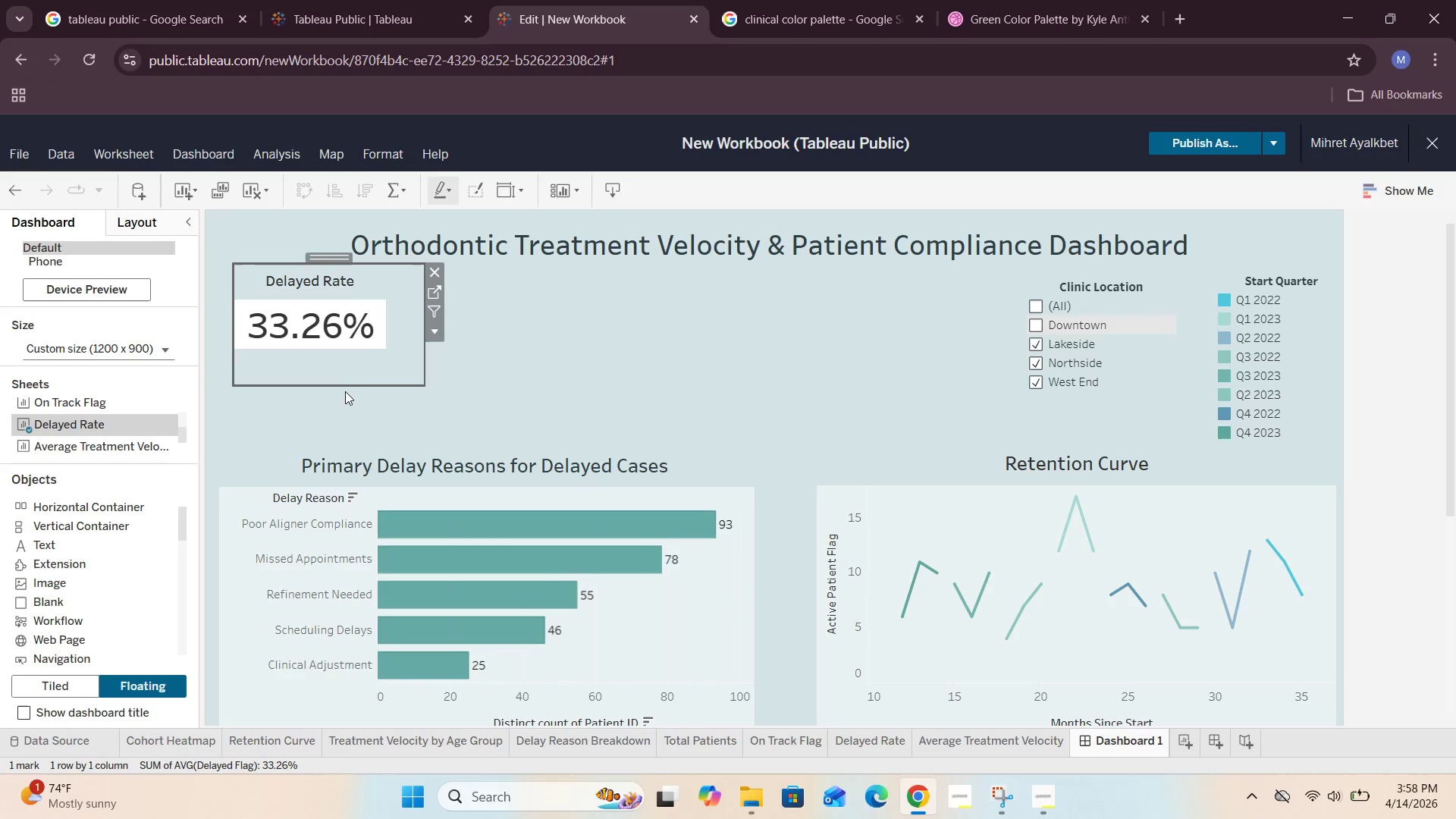 
left_click([345, 395])
 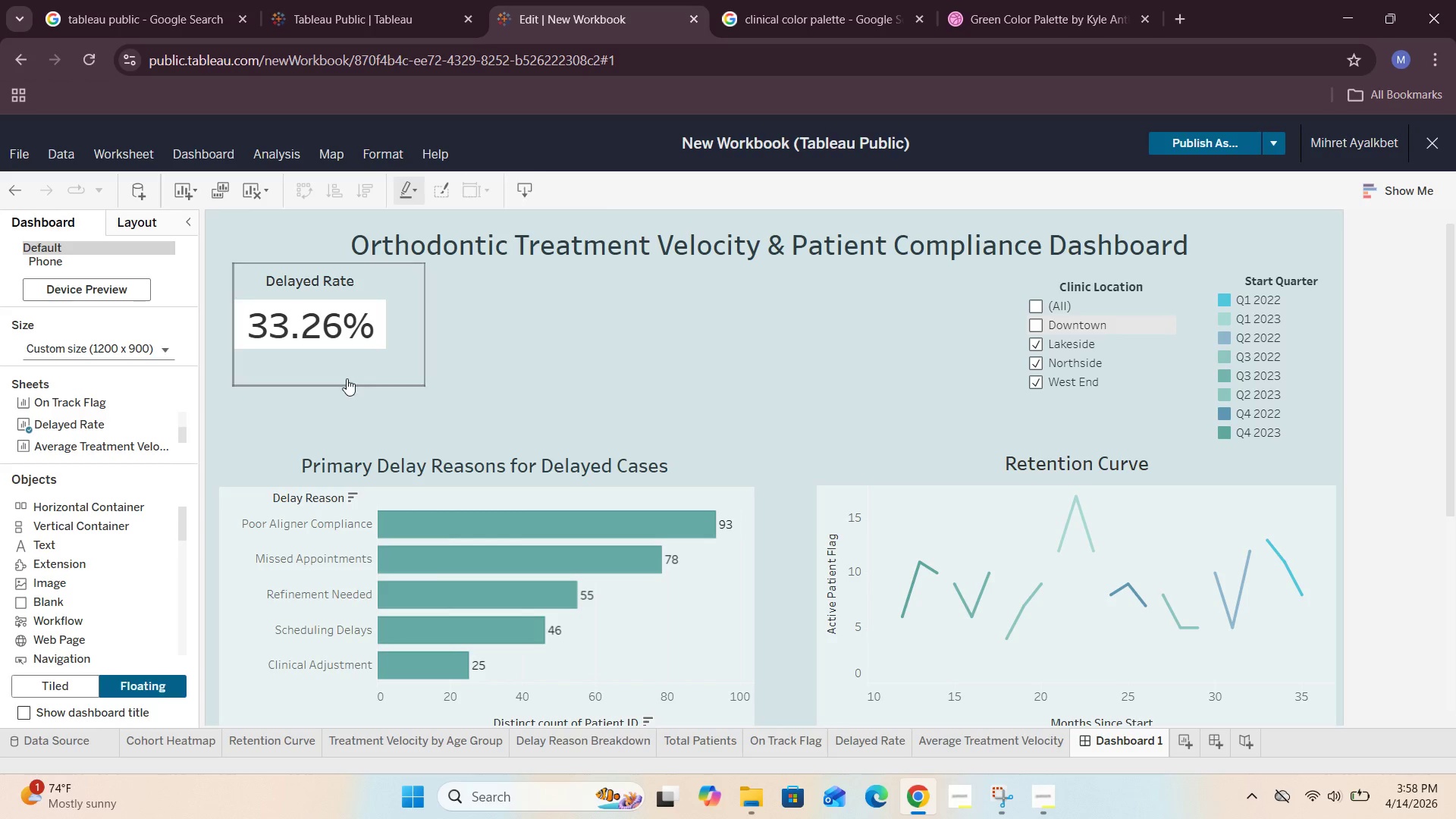 
left_click([347, 378])
 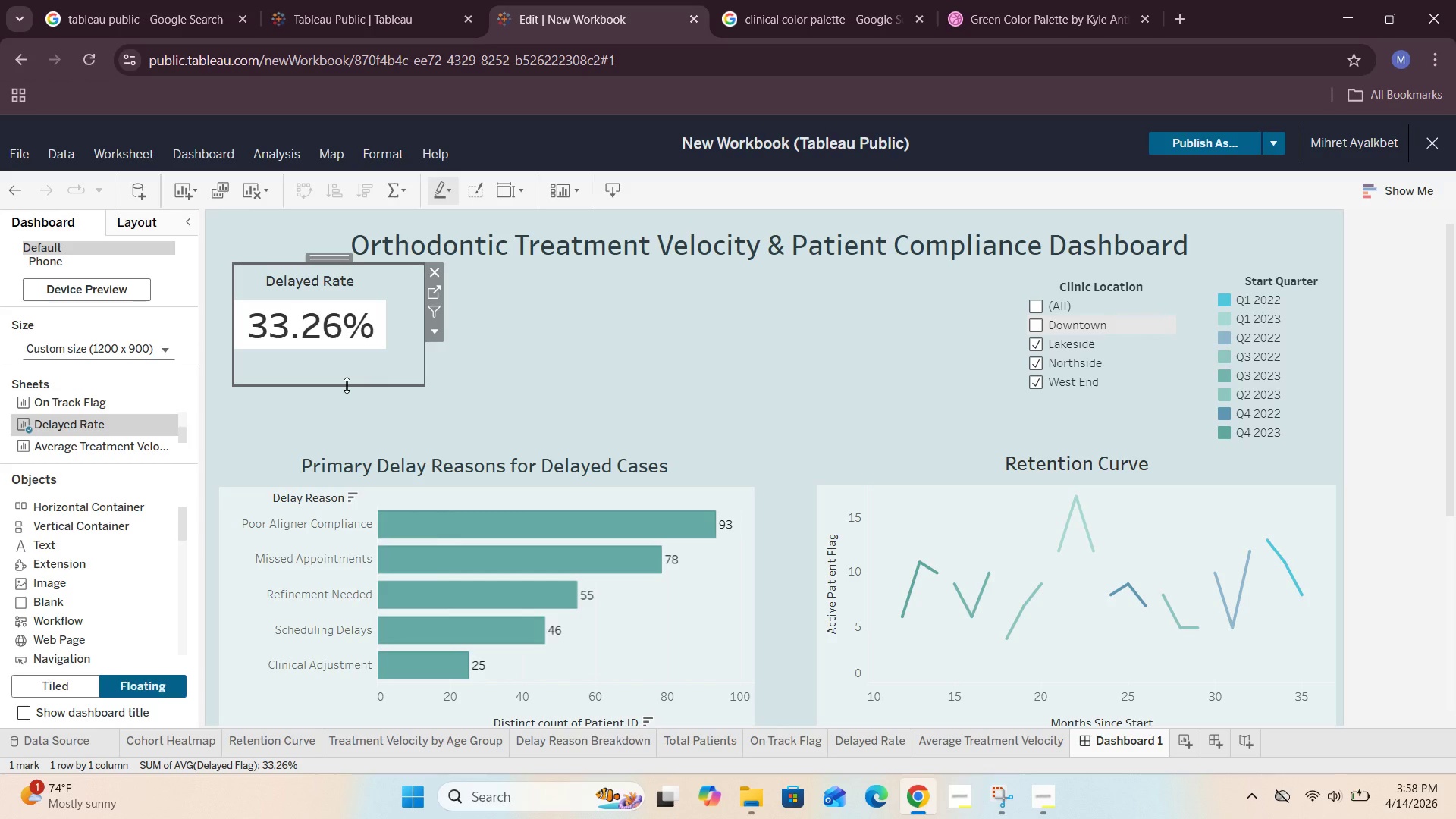 
left_click_drag(start_coordinate=[347, 385], to_coordinate=[341, 428])
 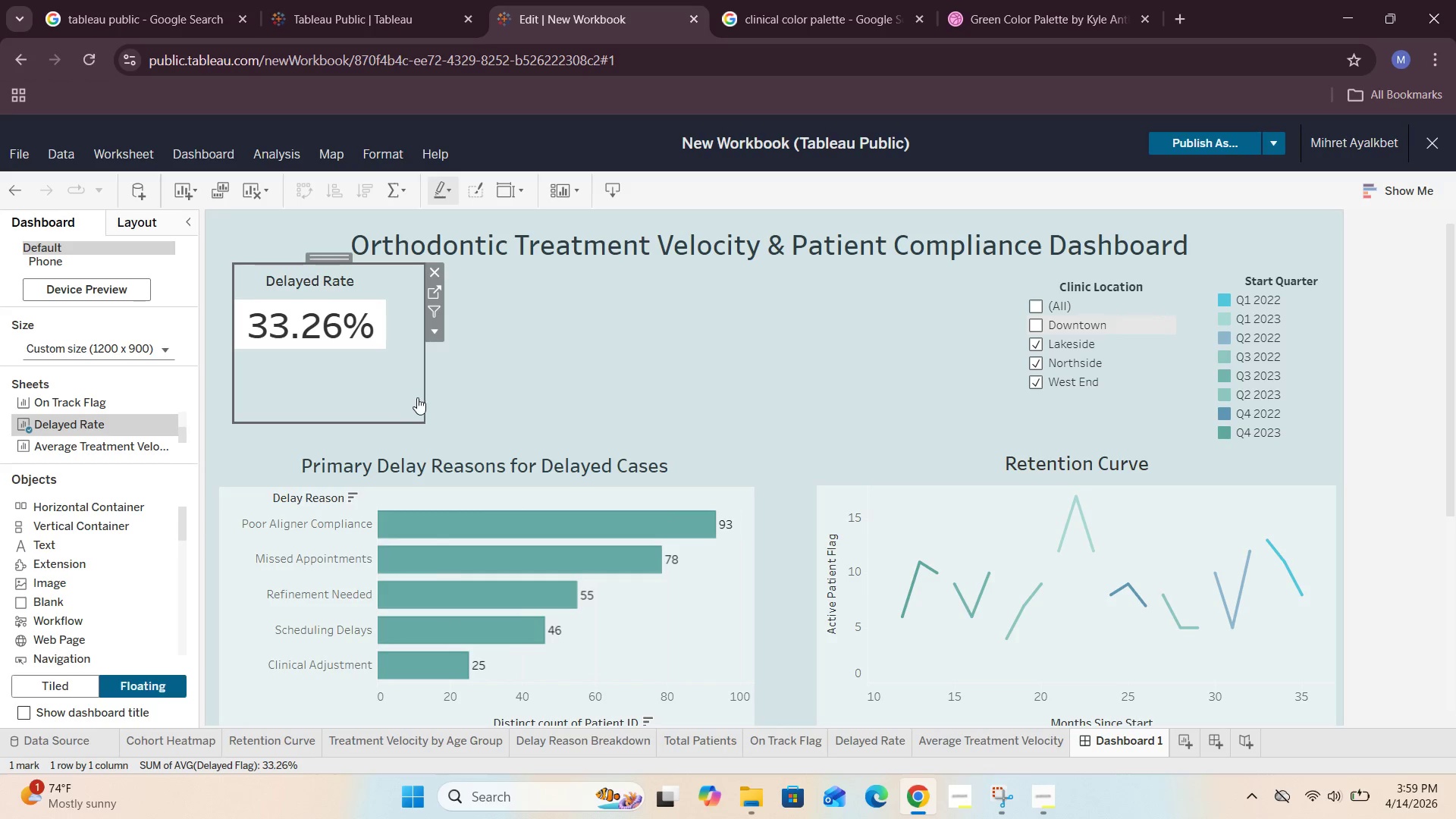 
left_click_drag(start_coordinate=[425, 394], to_coordinate=[450, 397])
 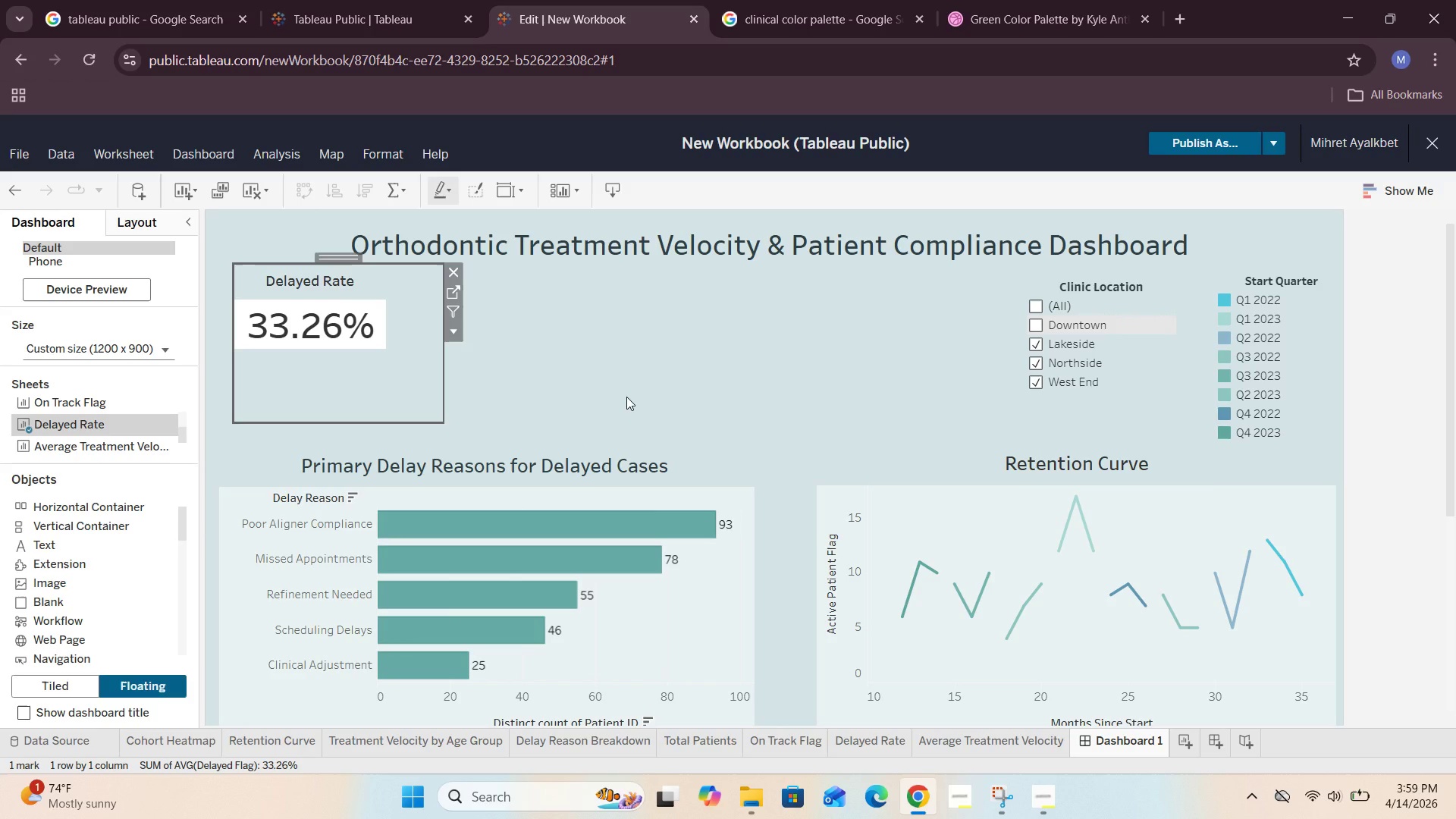 
left_click([626, 397])
 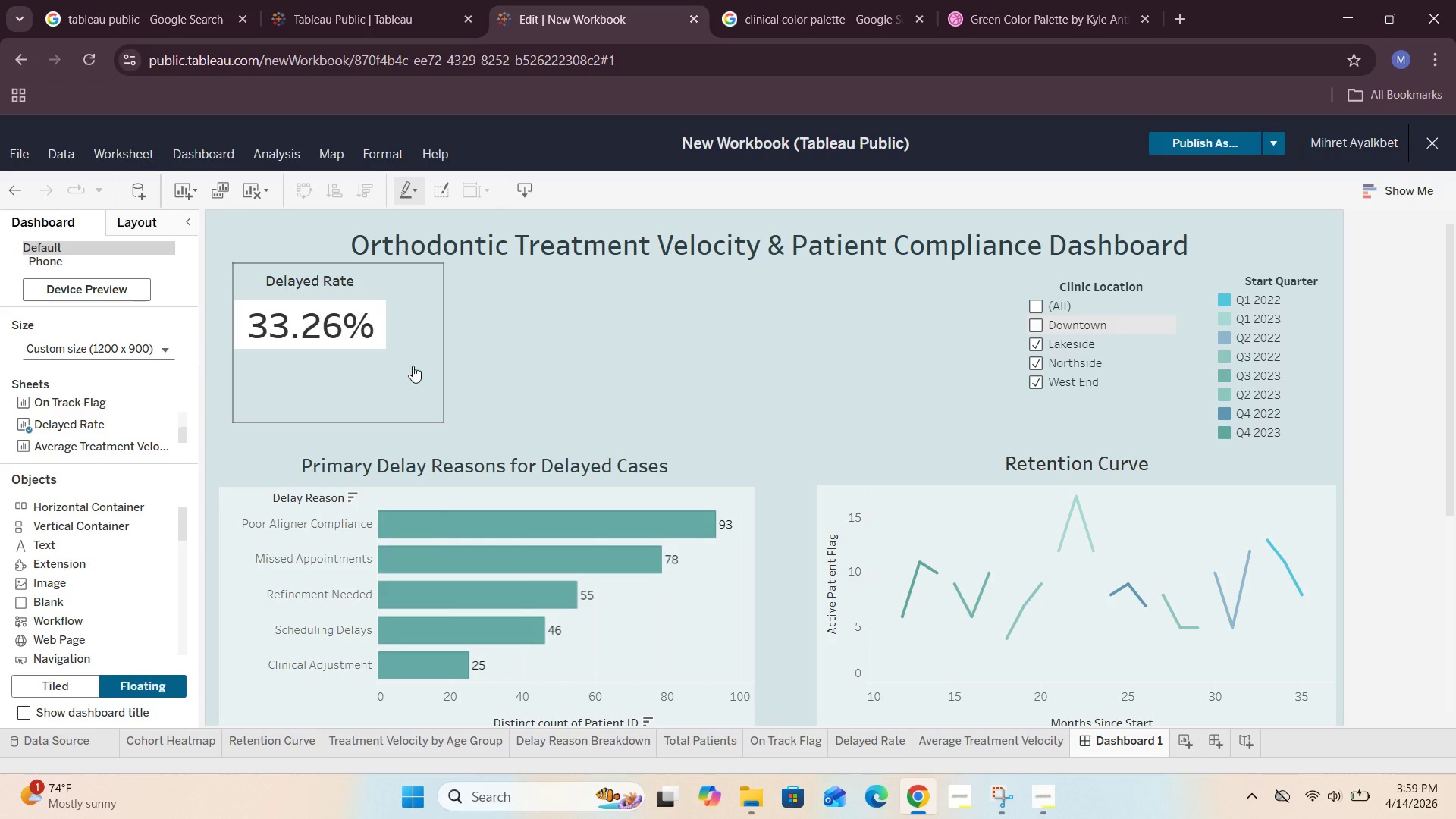 
left_click([377, 344])
 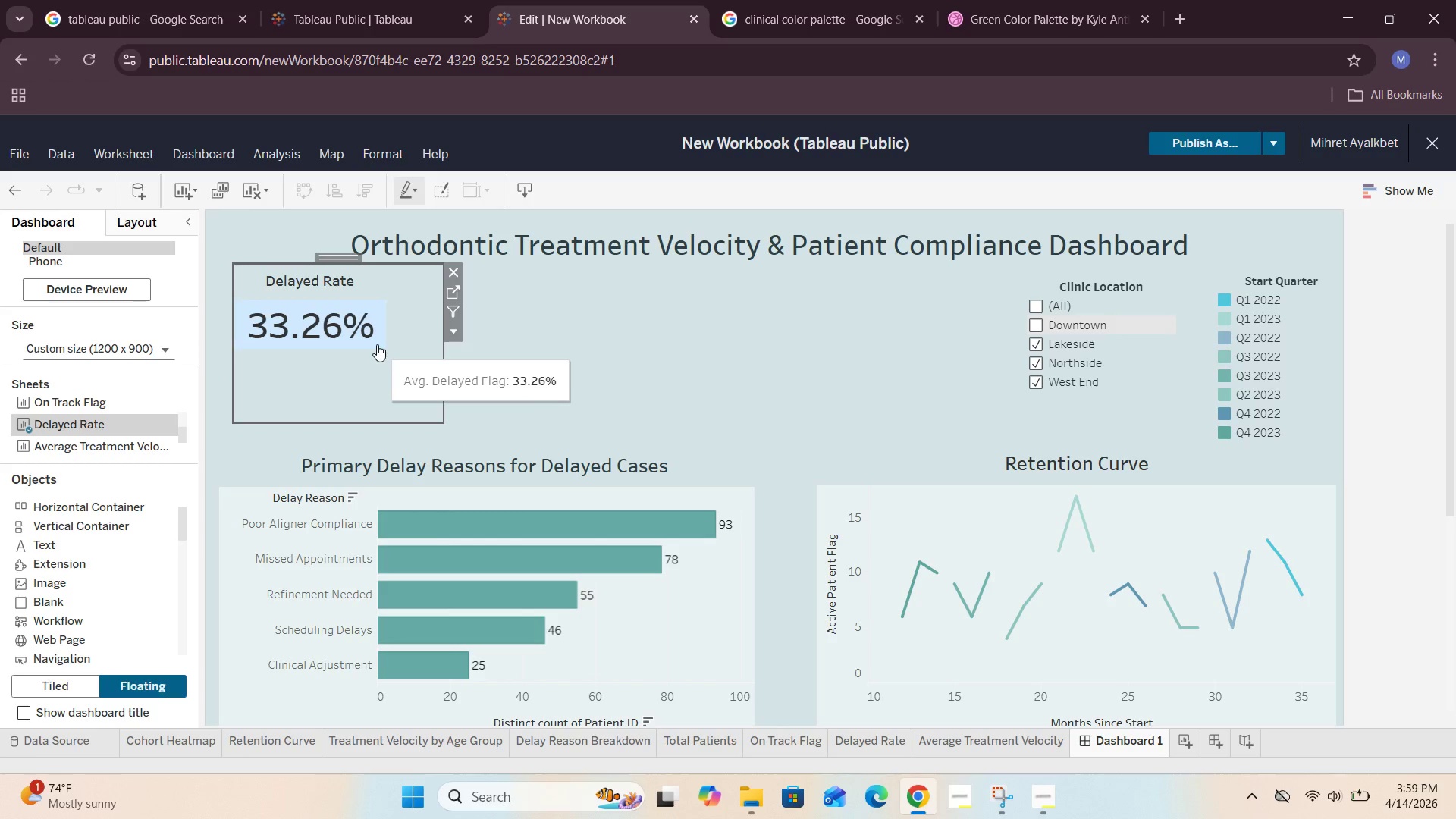 
left_click([377, 344])
 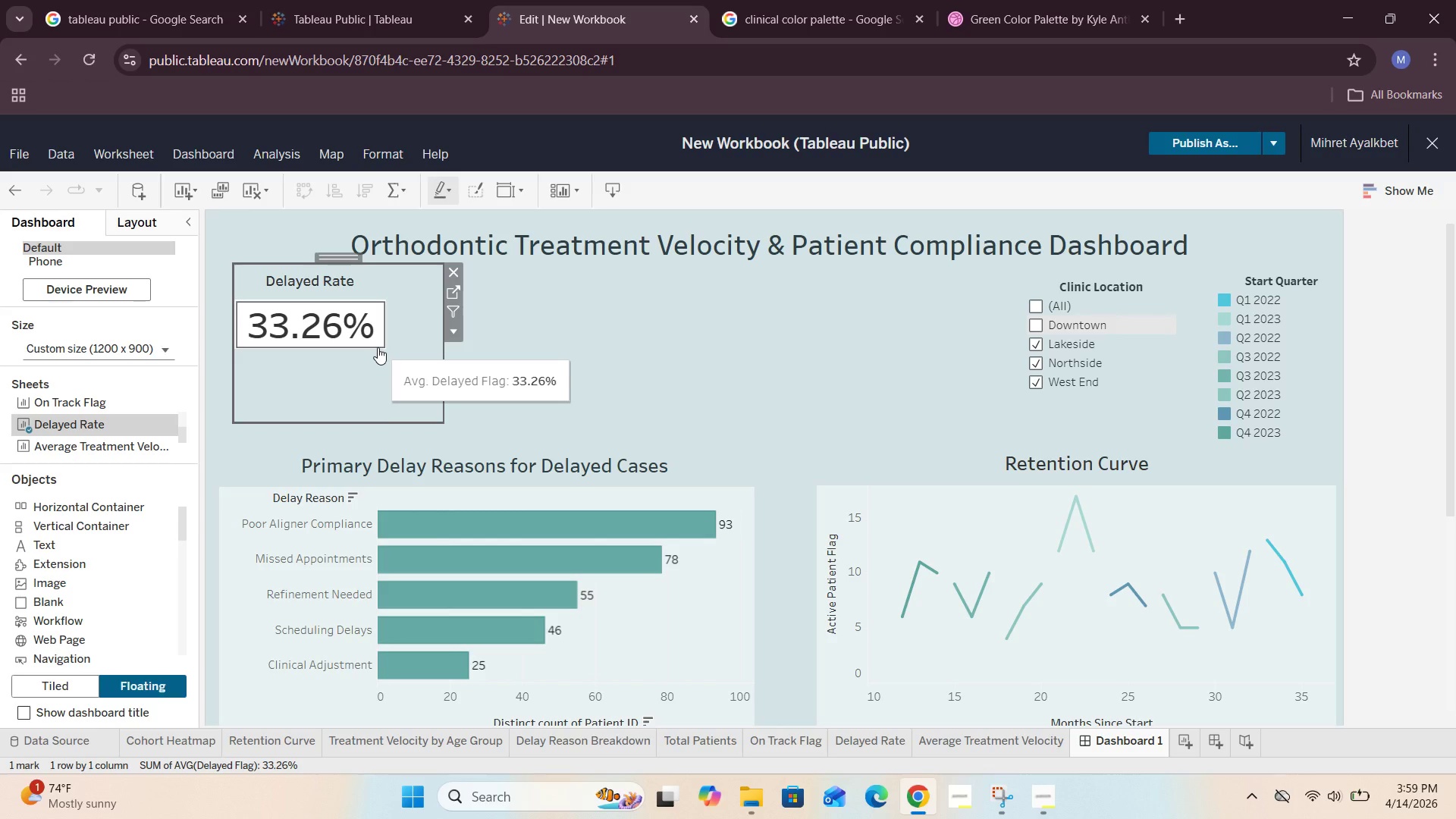 
left_click_drag(start_coordinate=[378, 347], to_coordinate=[380, 381])
 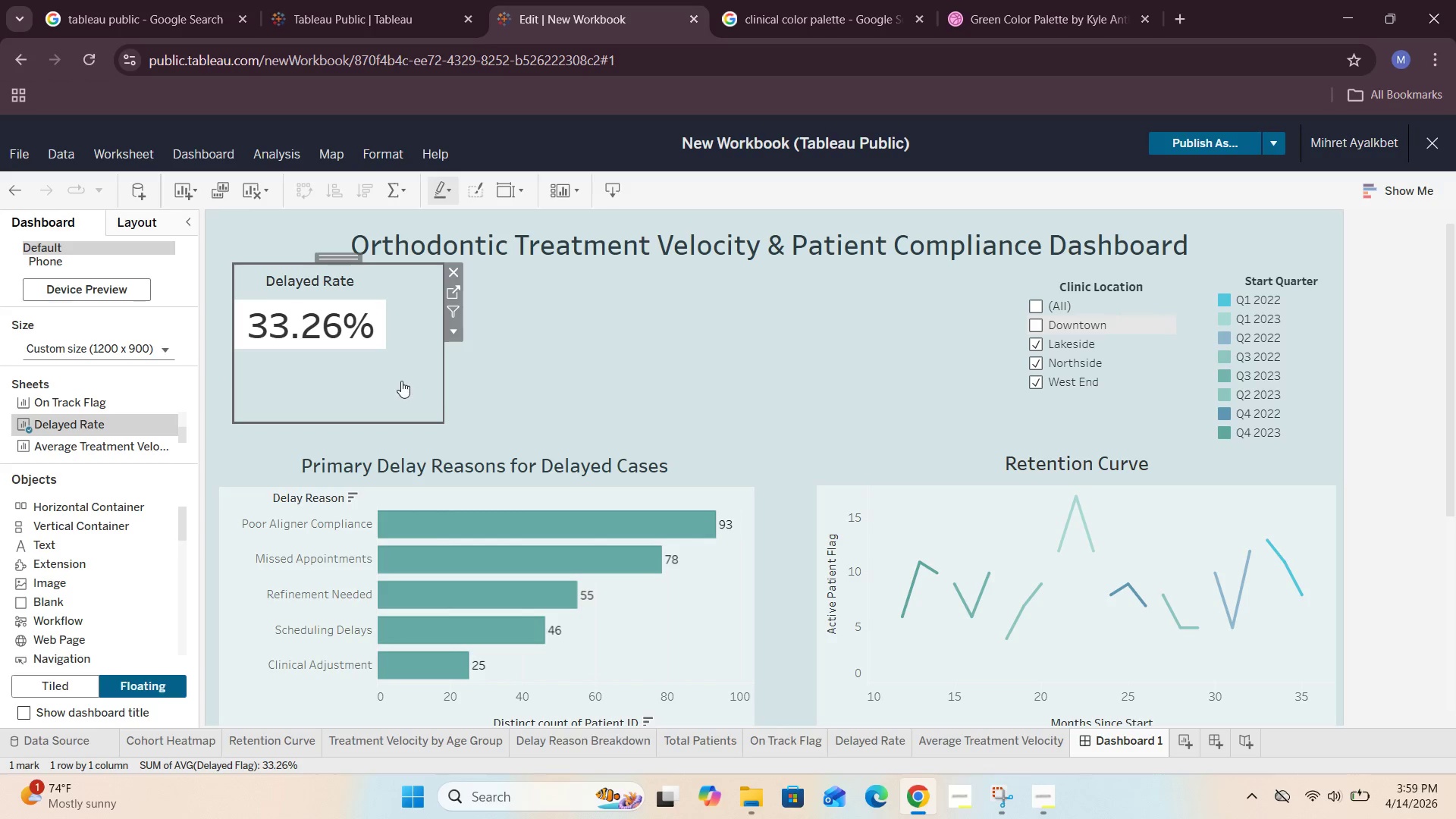 
left_click([401, 381])
 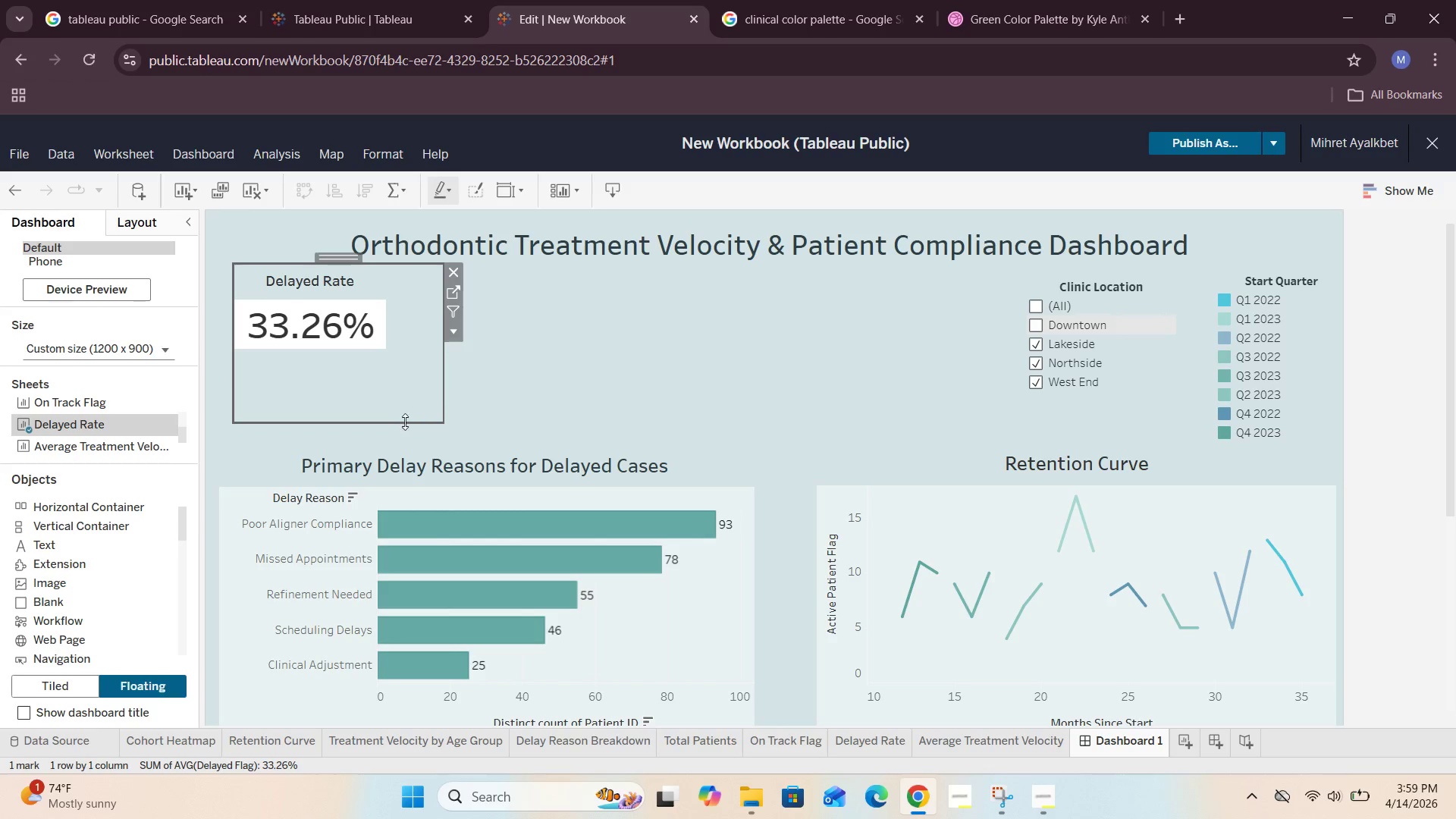 
left_click_drag(start_coordinate=[405, 423], to_coordinate=[404, 442])
 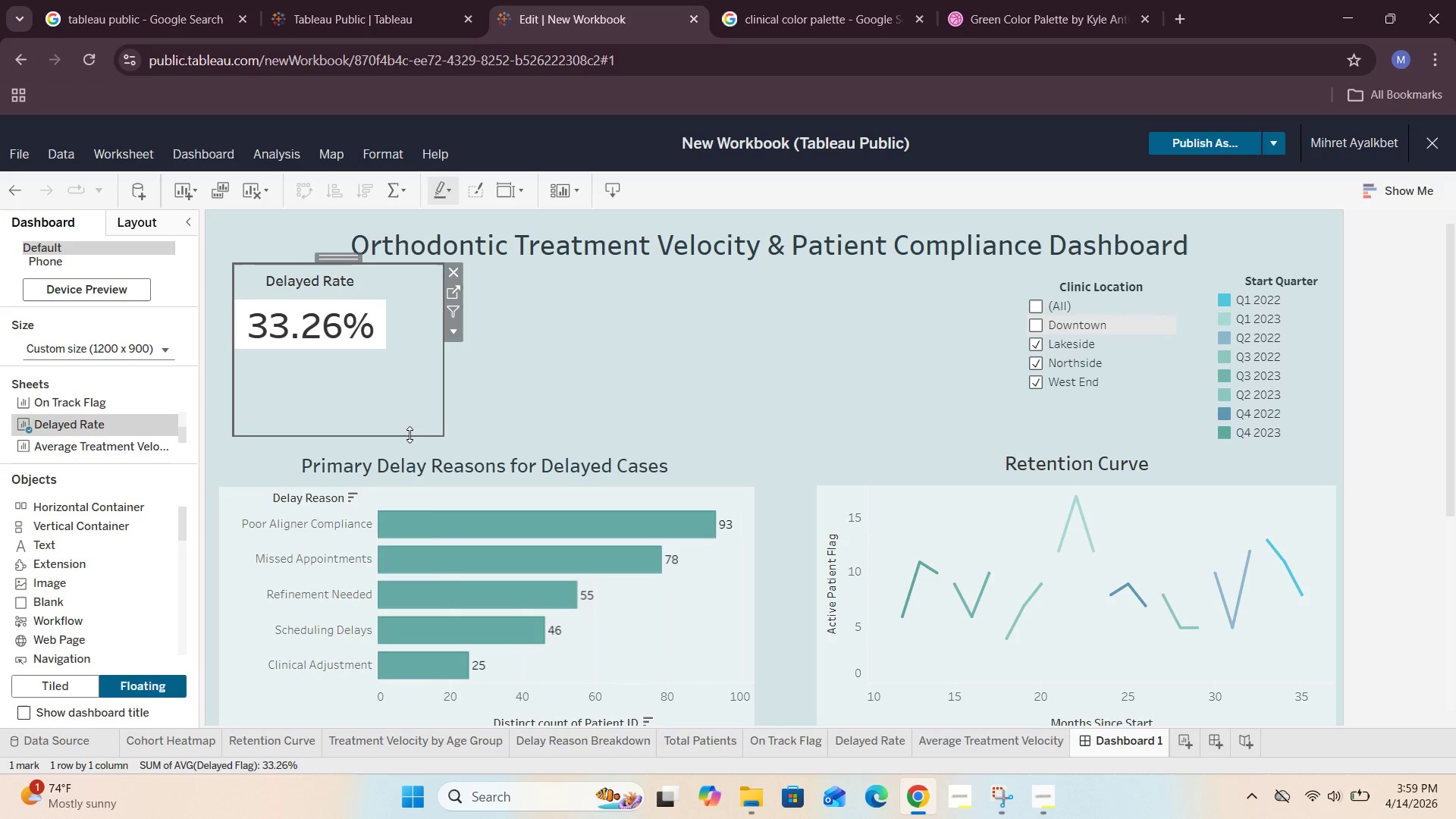 
left_click_drag(start_coordinate=[409, 435], to_coordinate=[405, 382])
 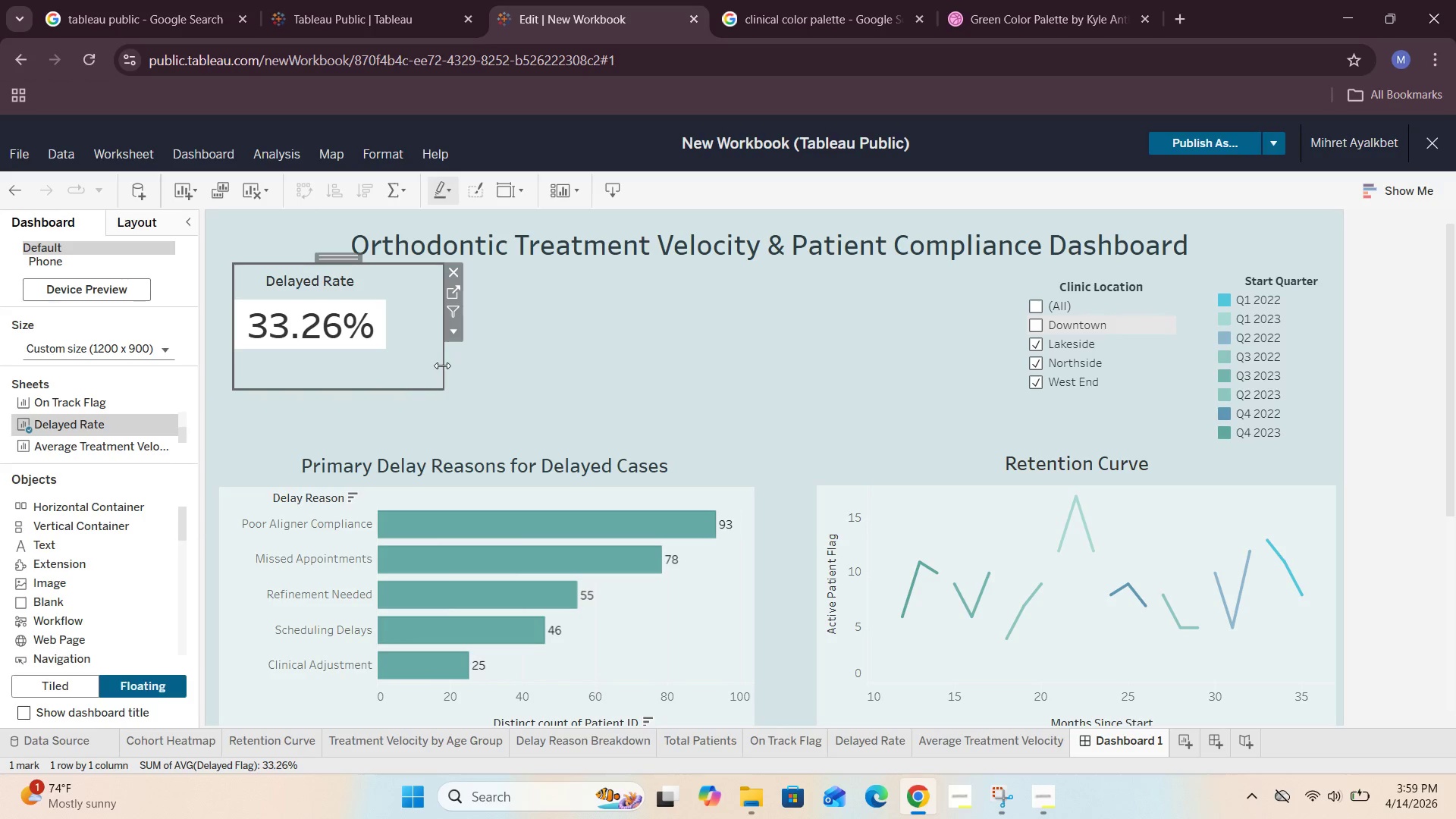 
left_click_drag(start_coordinate=[442, 366], to_coordinate=[397, 397])
 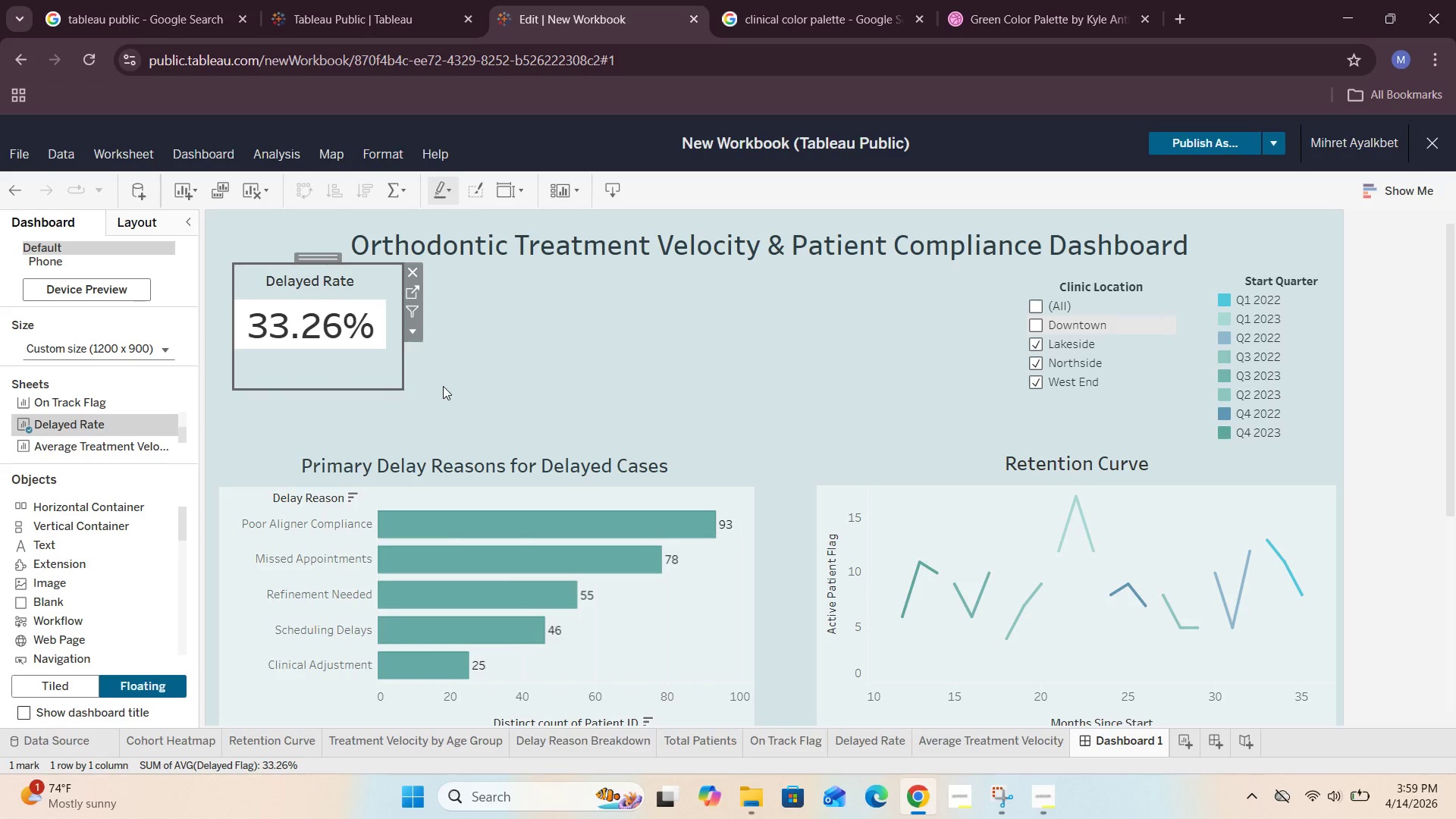 
left_click([443, 386])
 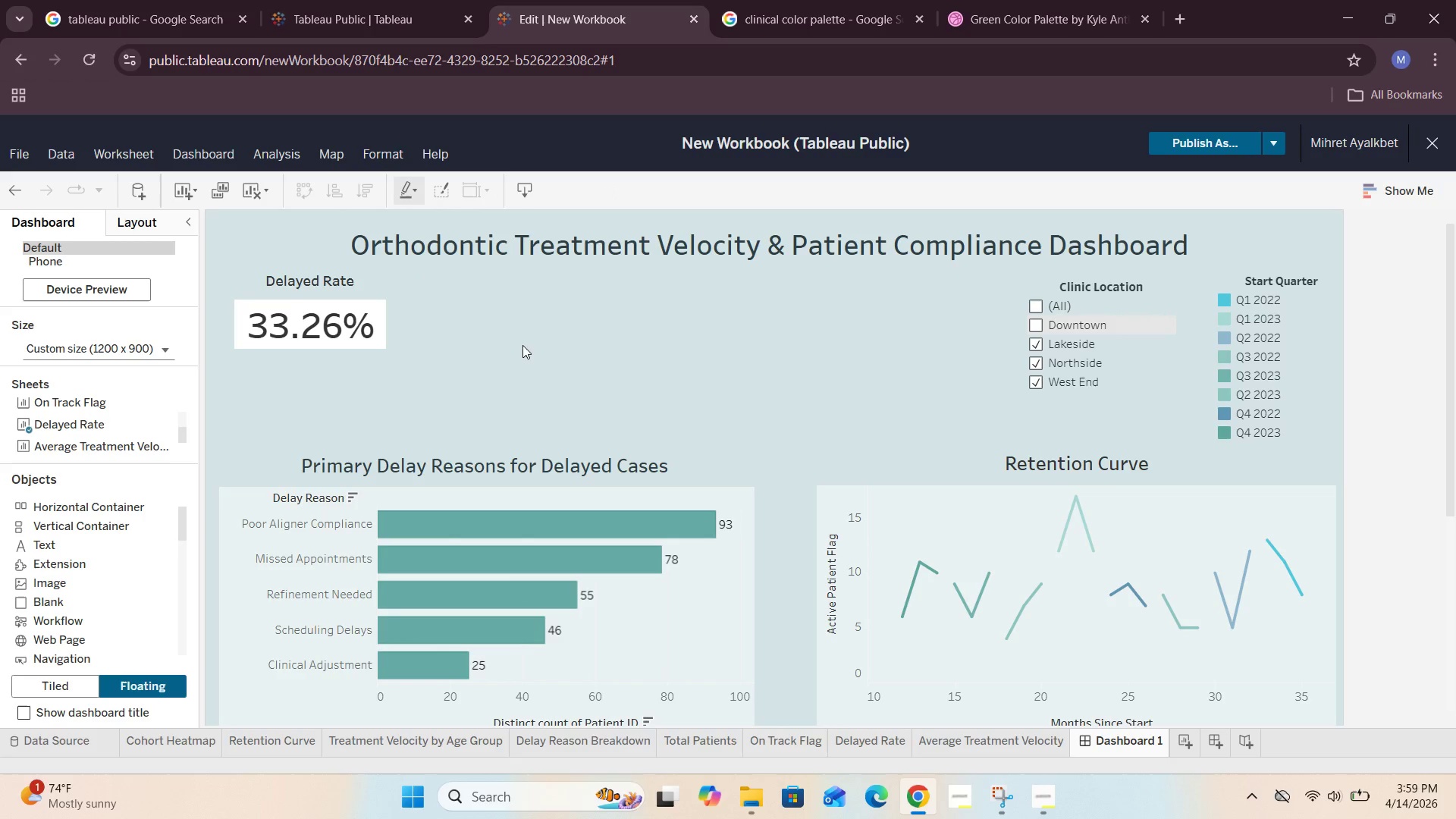 
left_click([385, 313])
 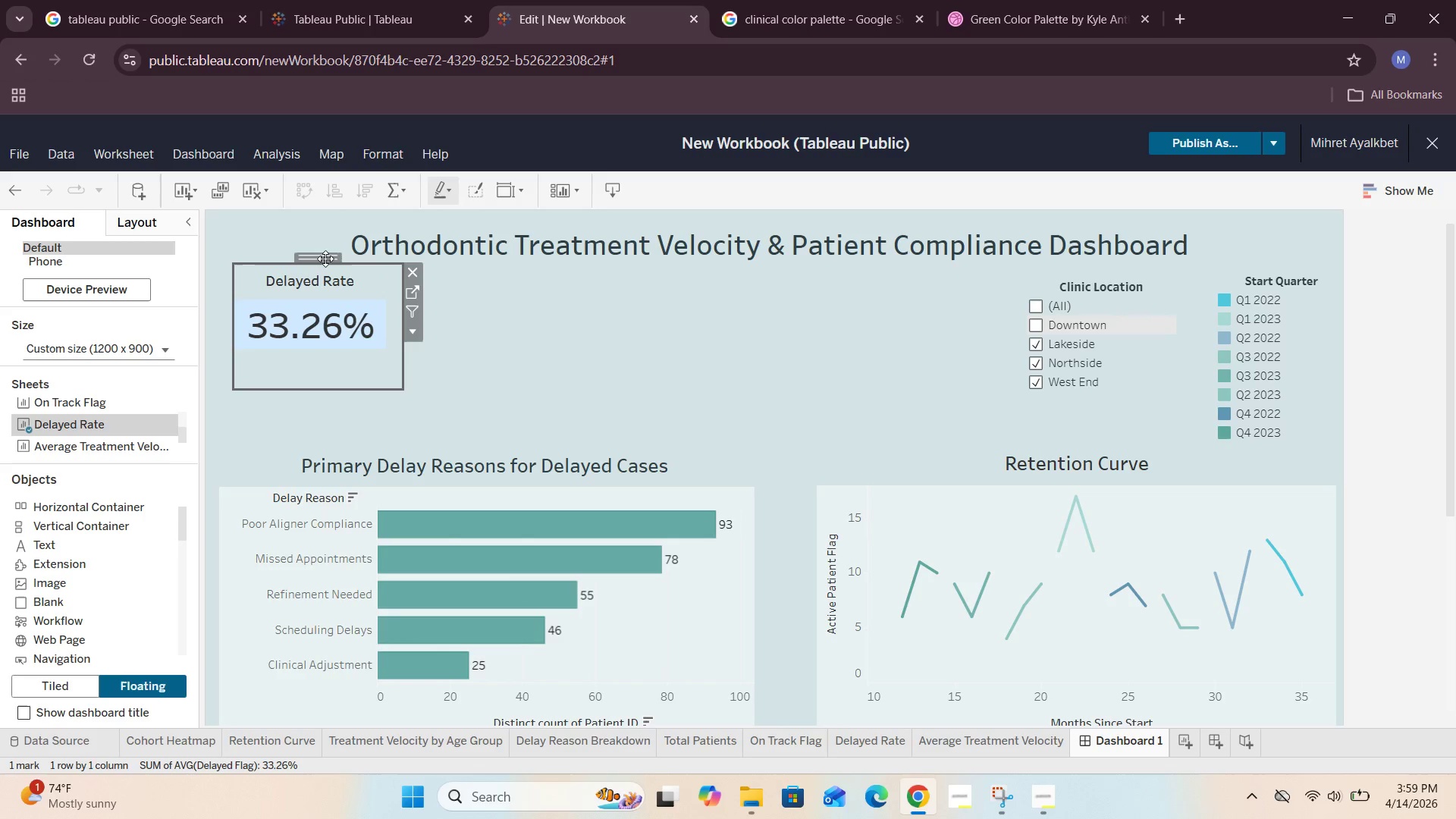 
left_click_drag(start_coordinate=[325, 256], to_coordinate=[349, 279])
 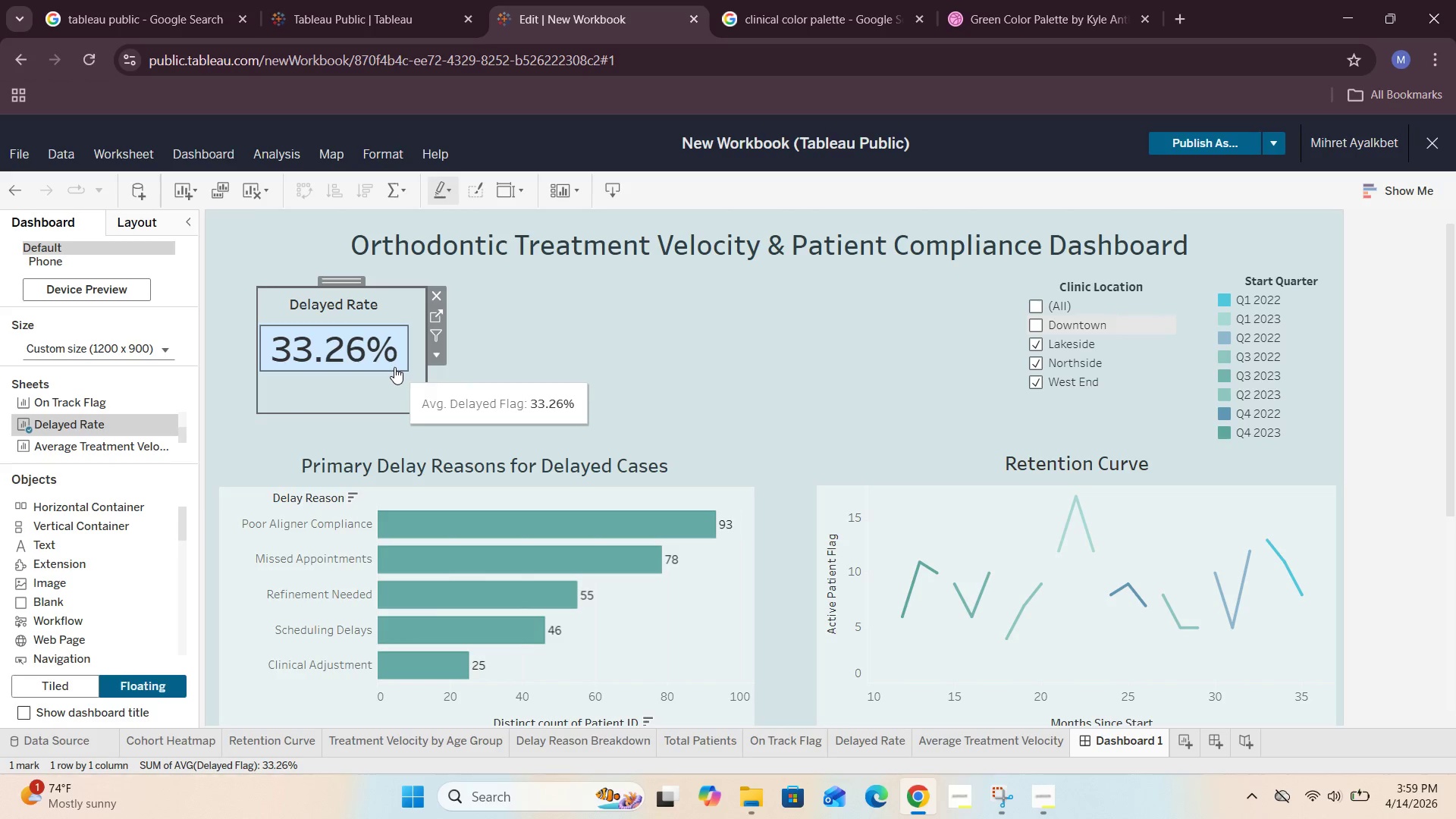 
left_click([394, 362])
 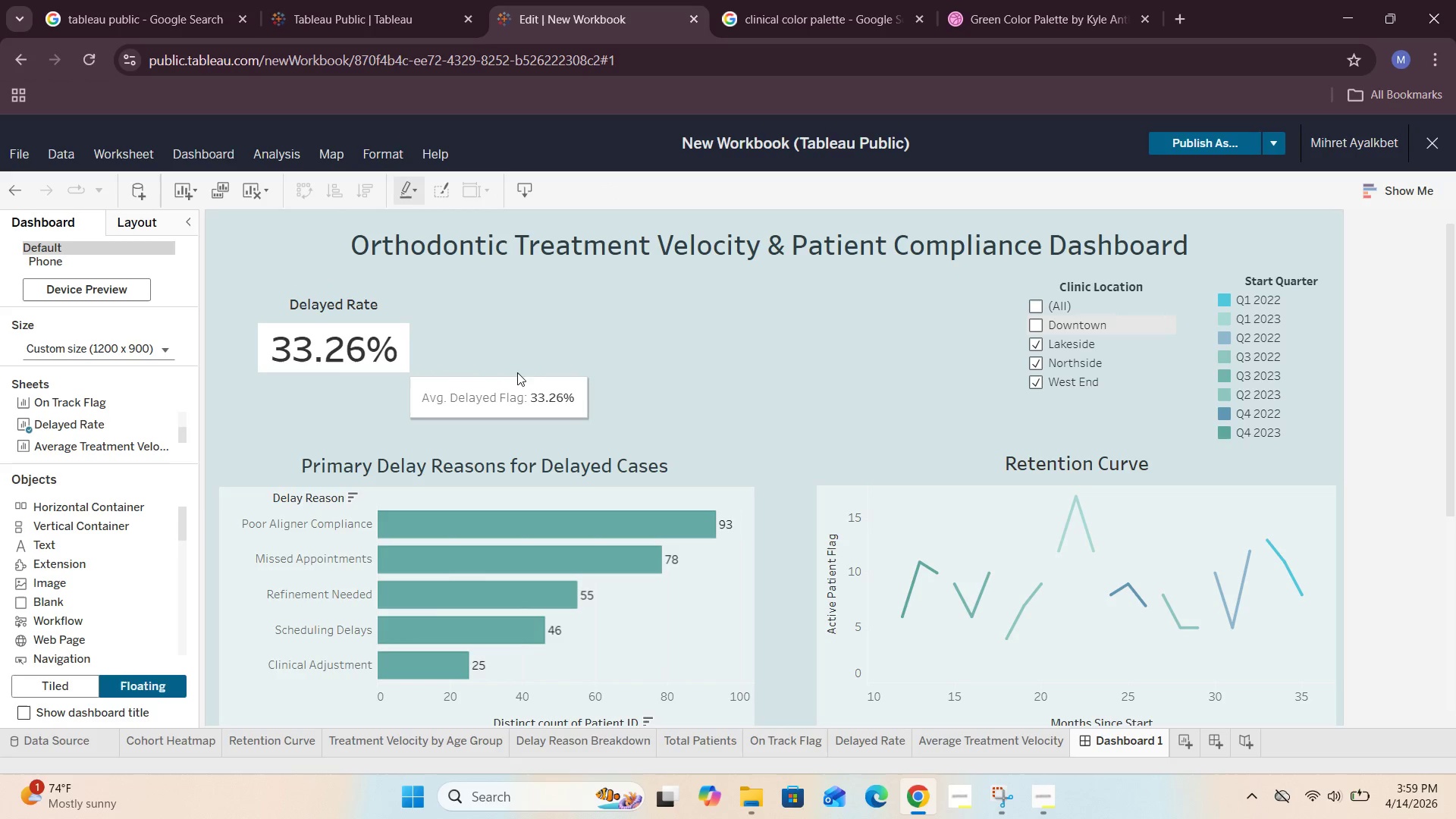 
left_click([601, 358])
 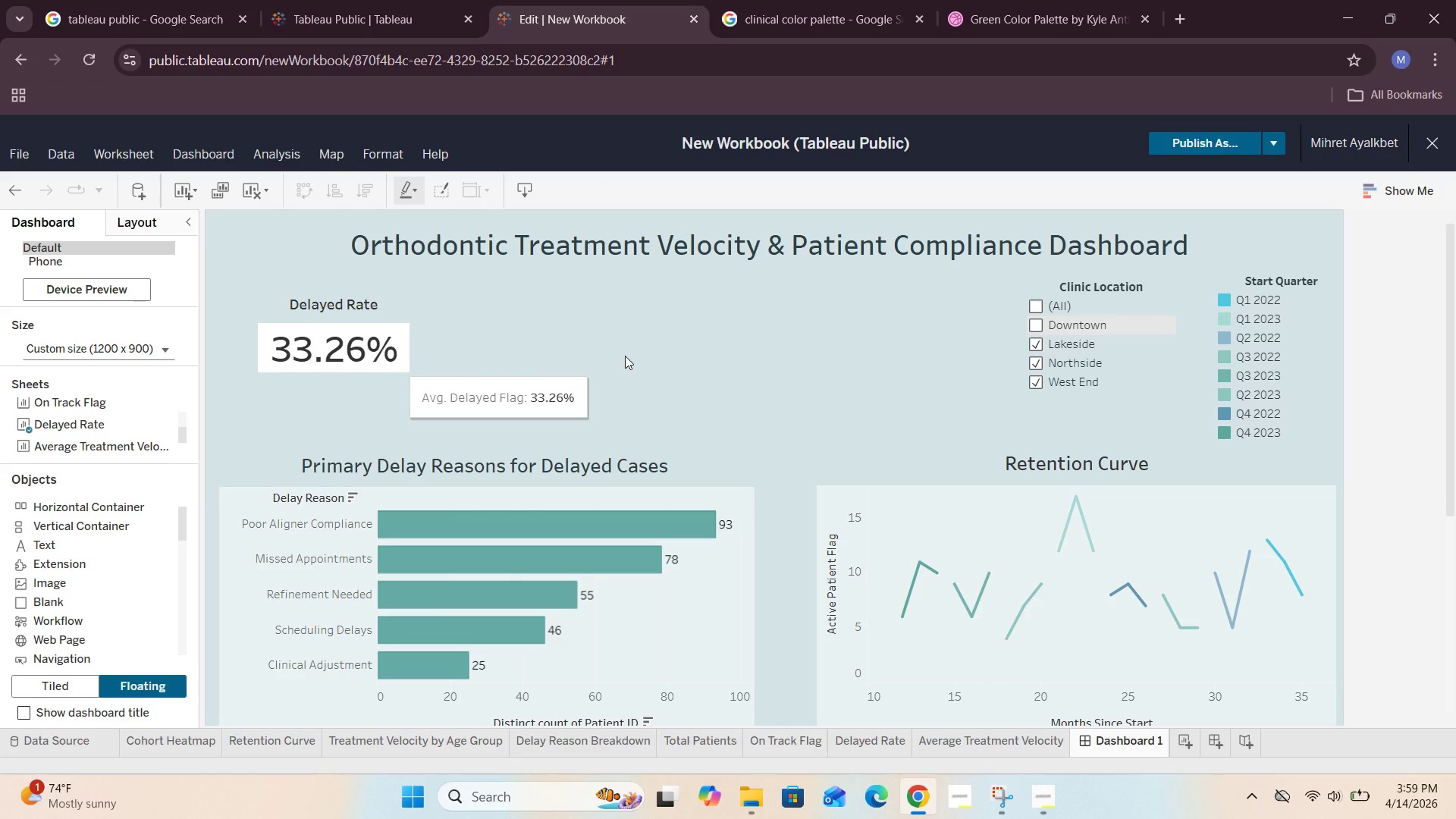 
scroll: coordinate [608, 337], scroll_direction: down, amount: 6.0
 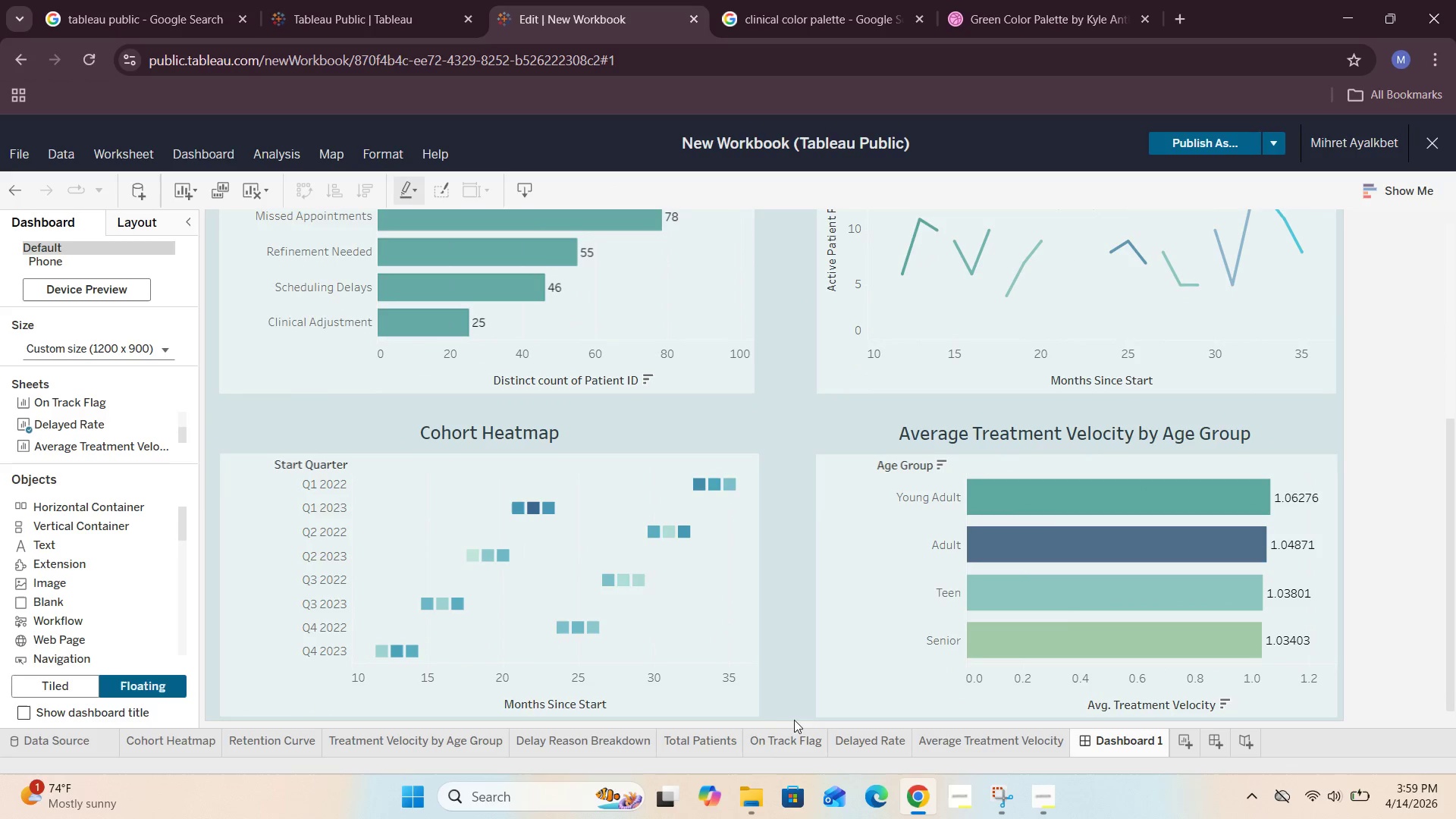 
scroll: coordinate [732, 639], scroll_direction: up, amount: 4.0
 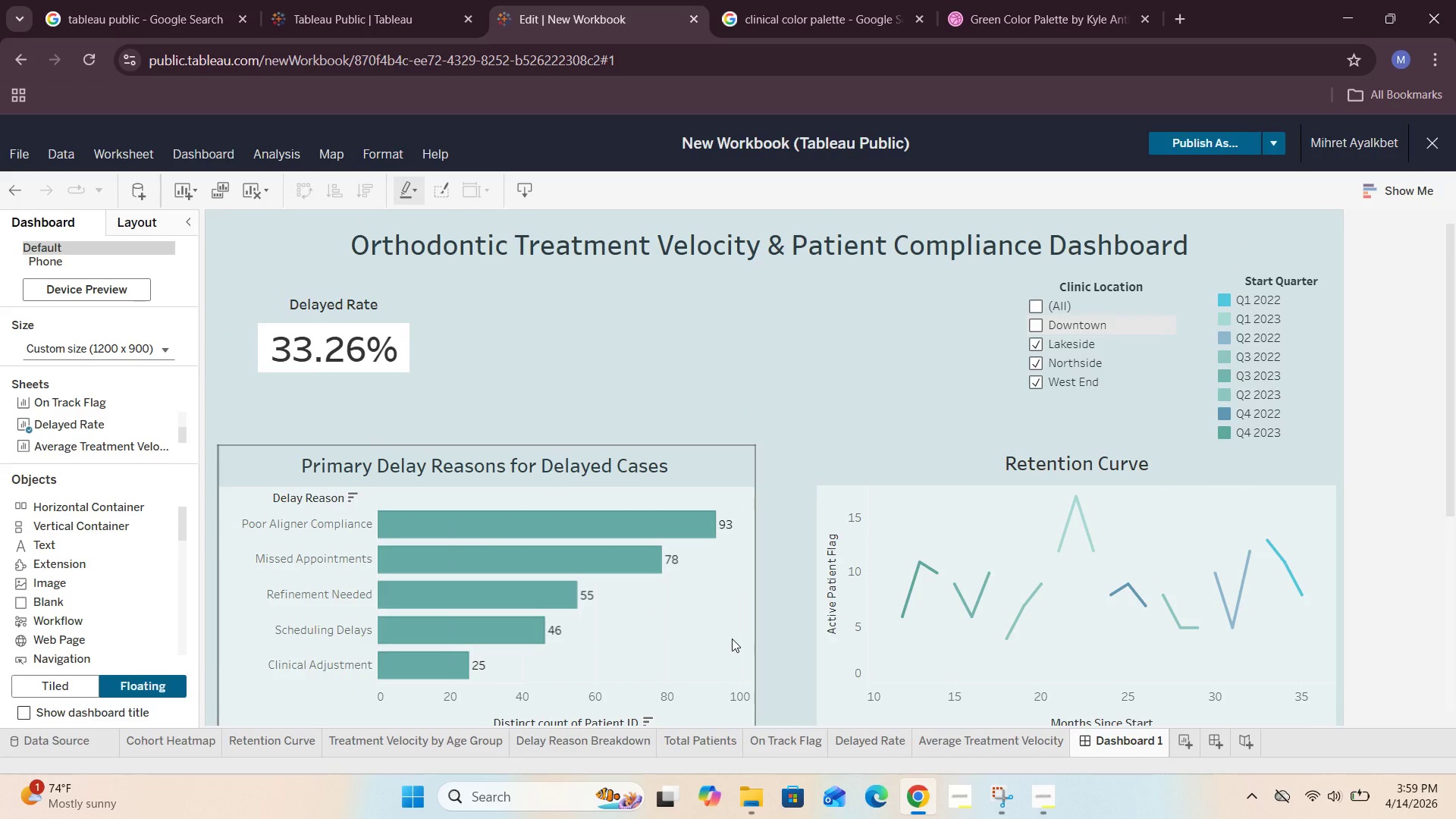 
scroll: coordinate [732, 639], scroll_direction: down, amount: 2.0
 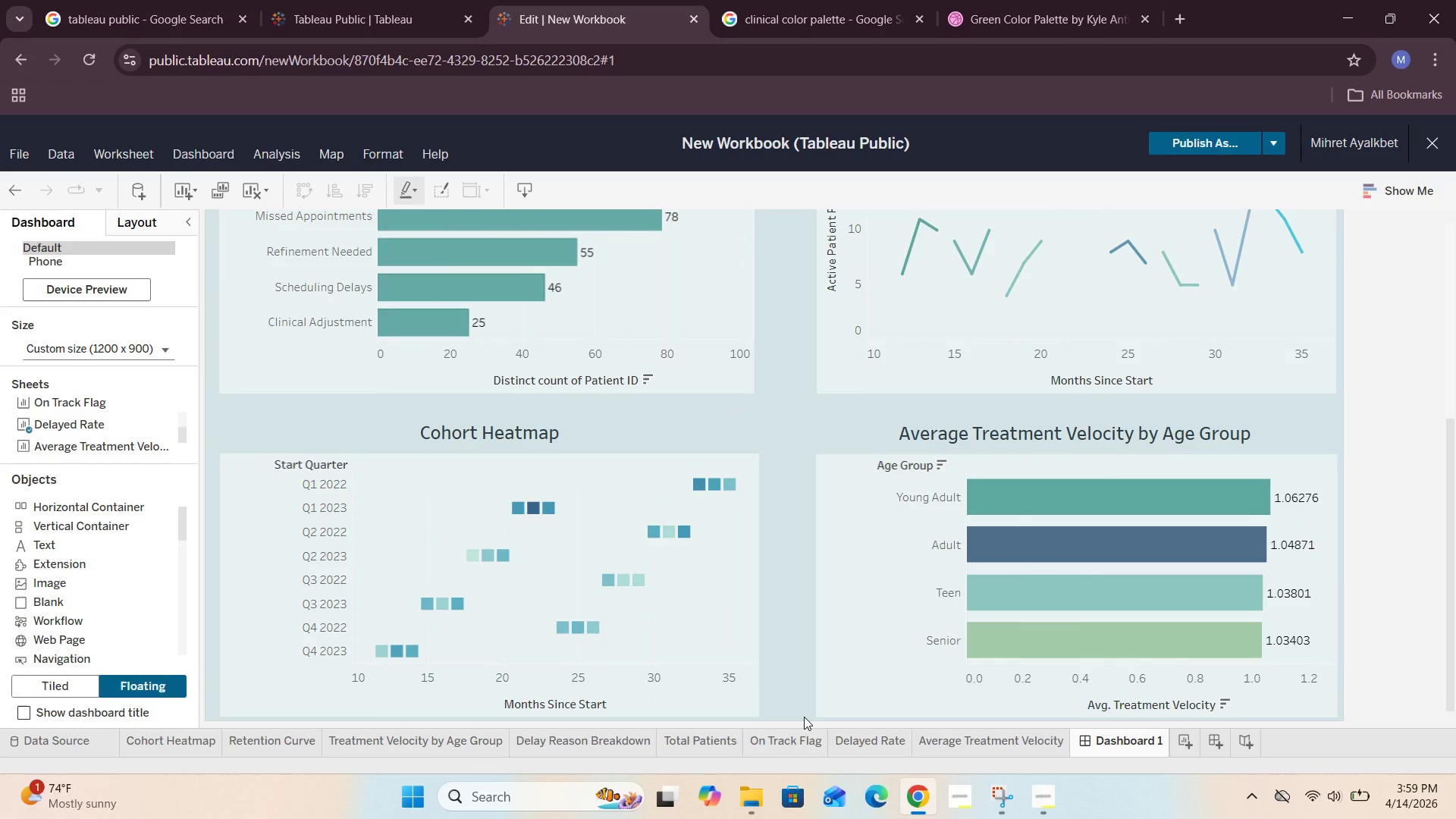 
left_click([798, 736])
 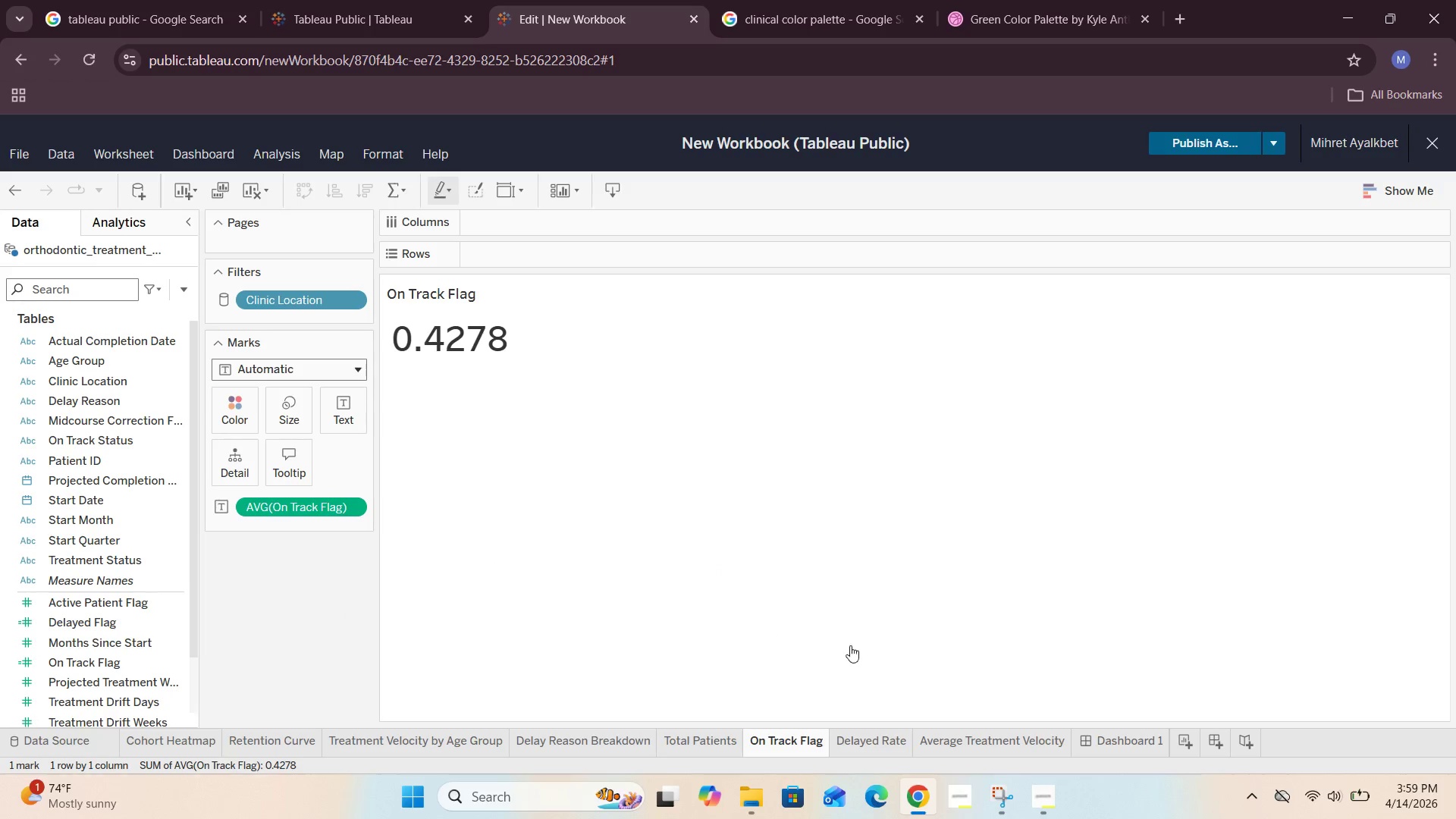 
wait(6.58)
 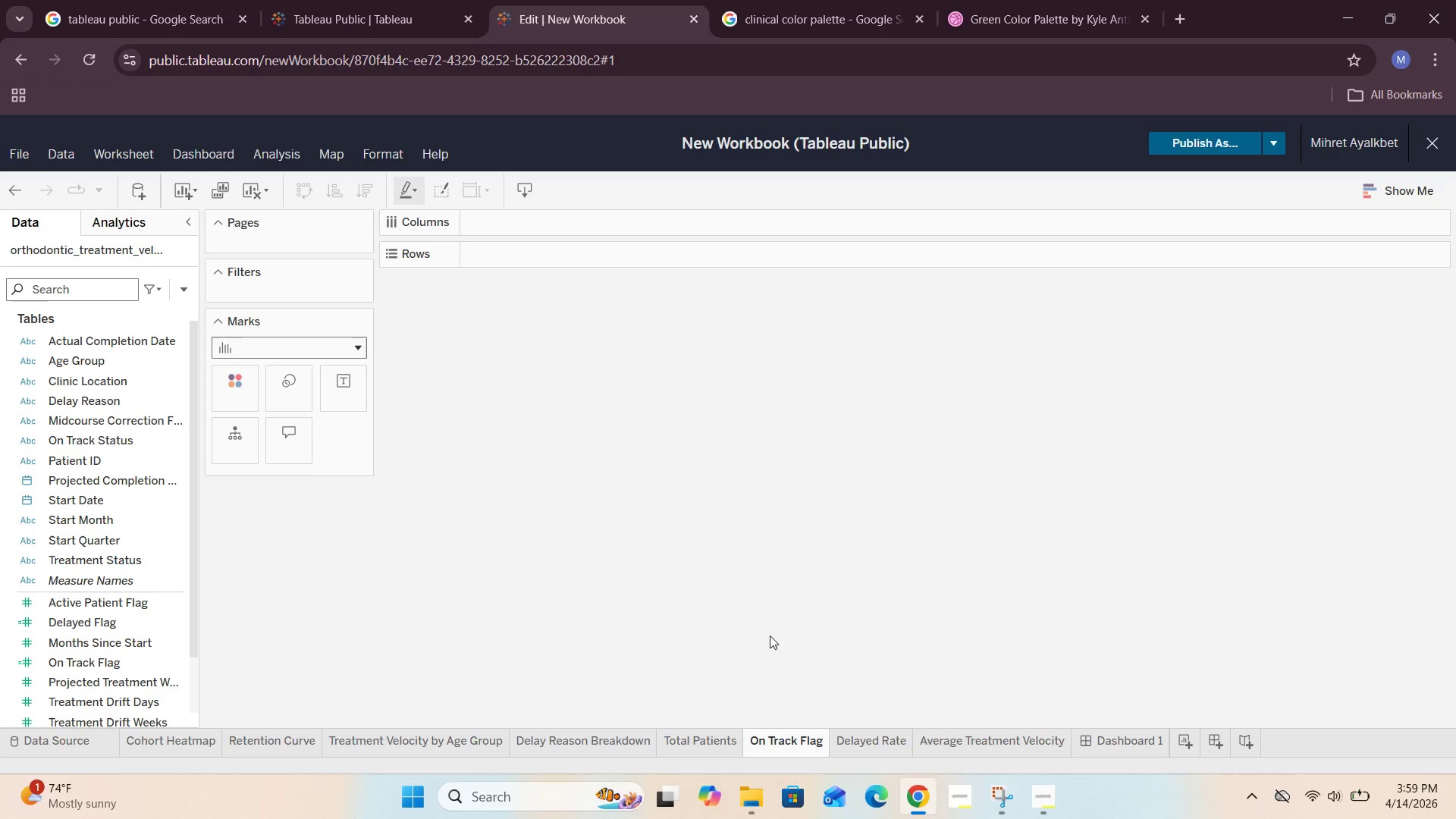 
left_click([957, 741])
 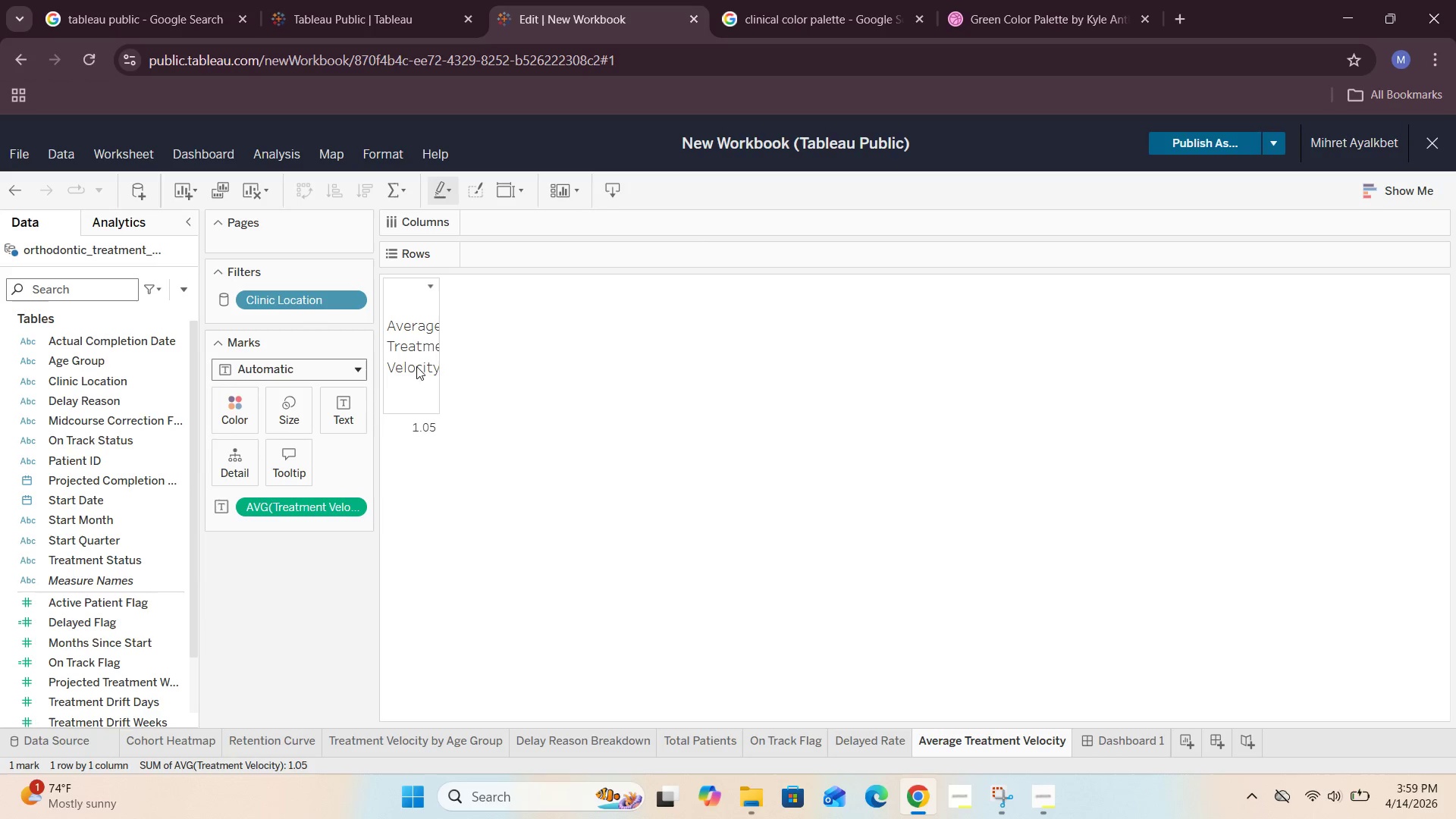 
wait(10.03)
 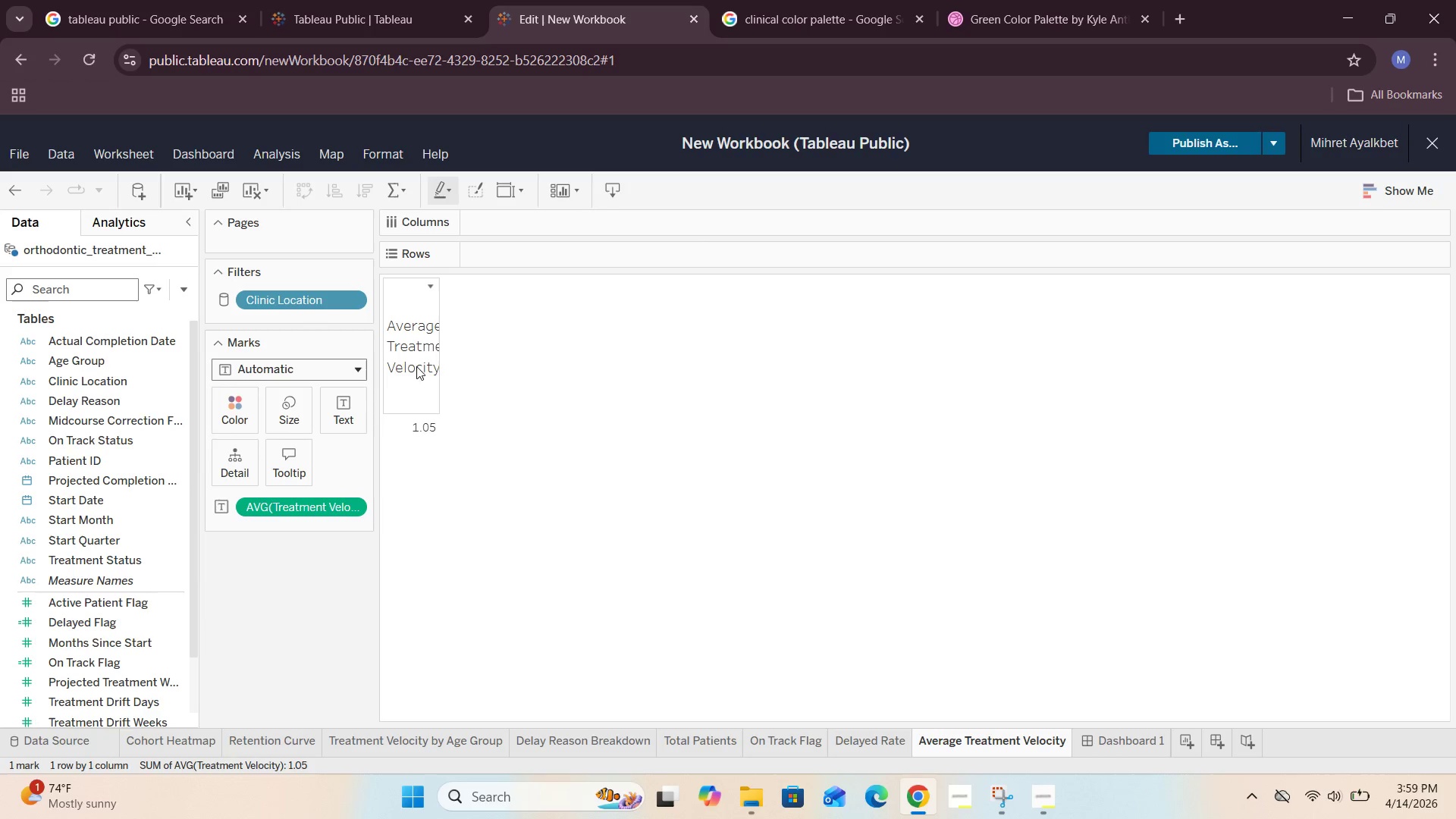 
scroll: coordinate [80, 441], scroll_direction: down, amount: 2.0
 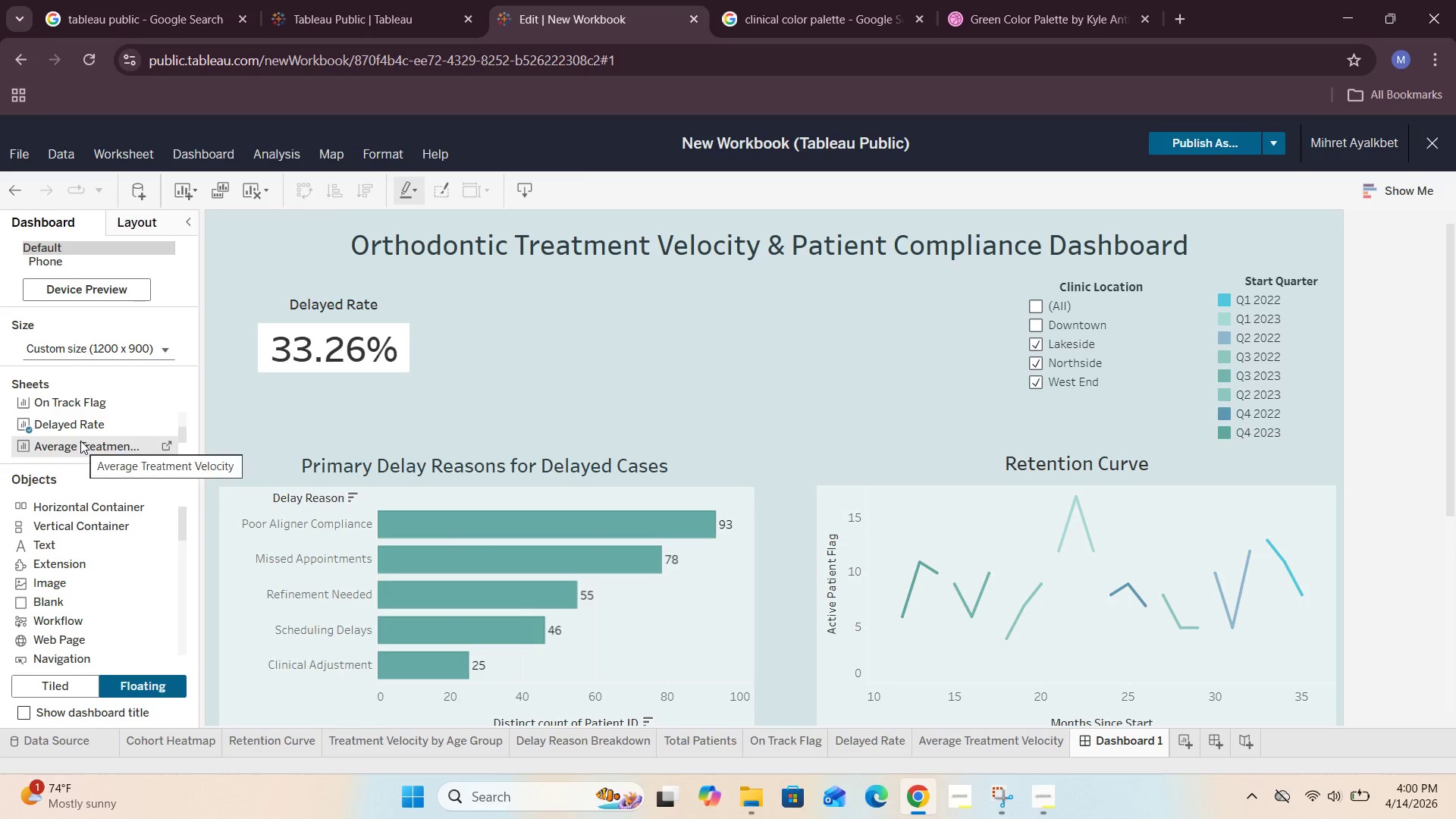 
left_click_drag(start_coordinate=[83, 448], to_coordinate=[460, 271])
 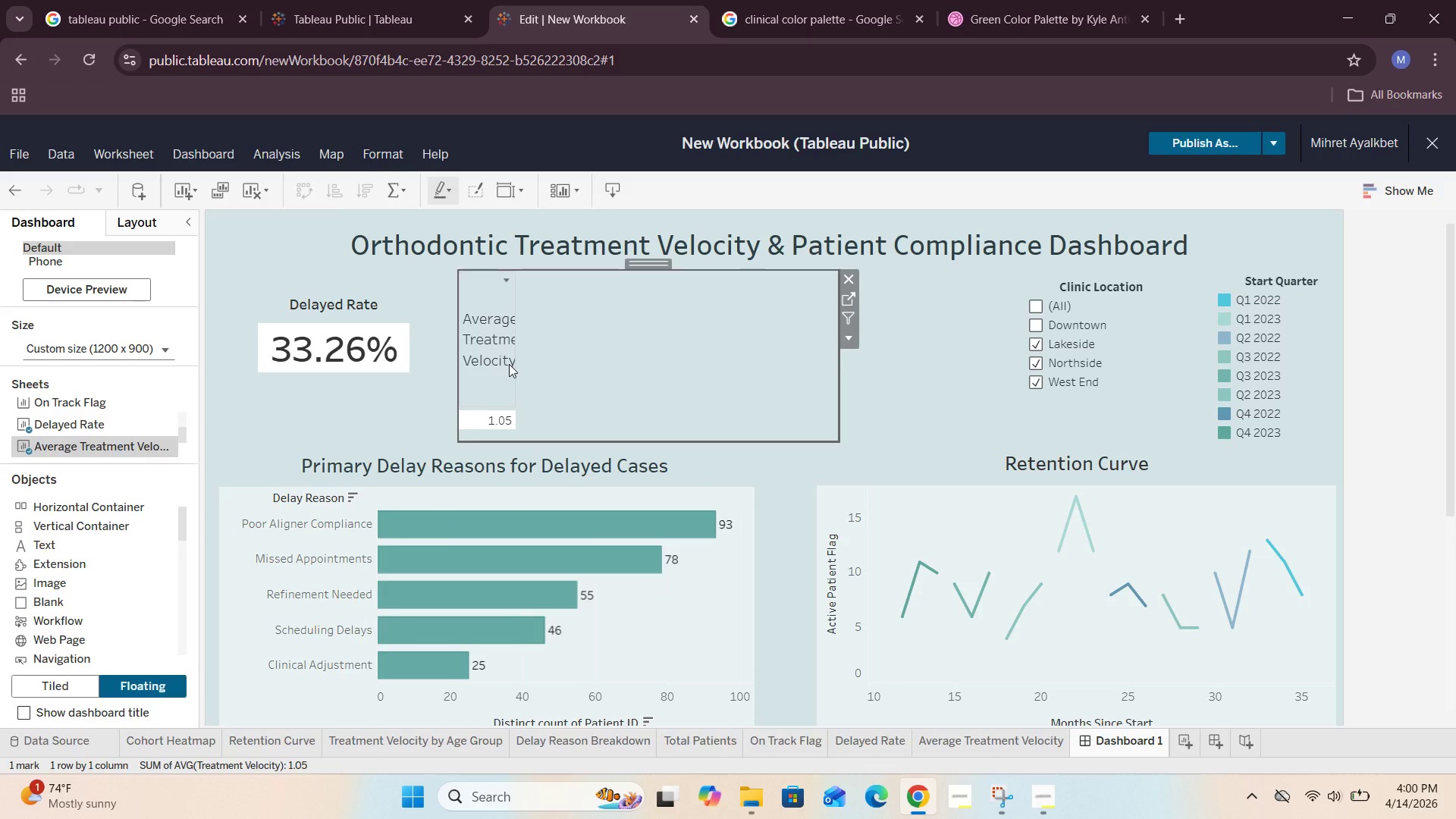 
wait(7.8)
 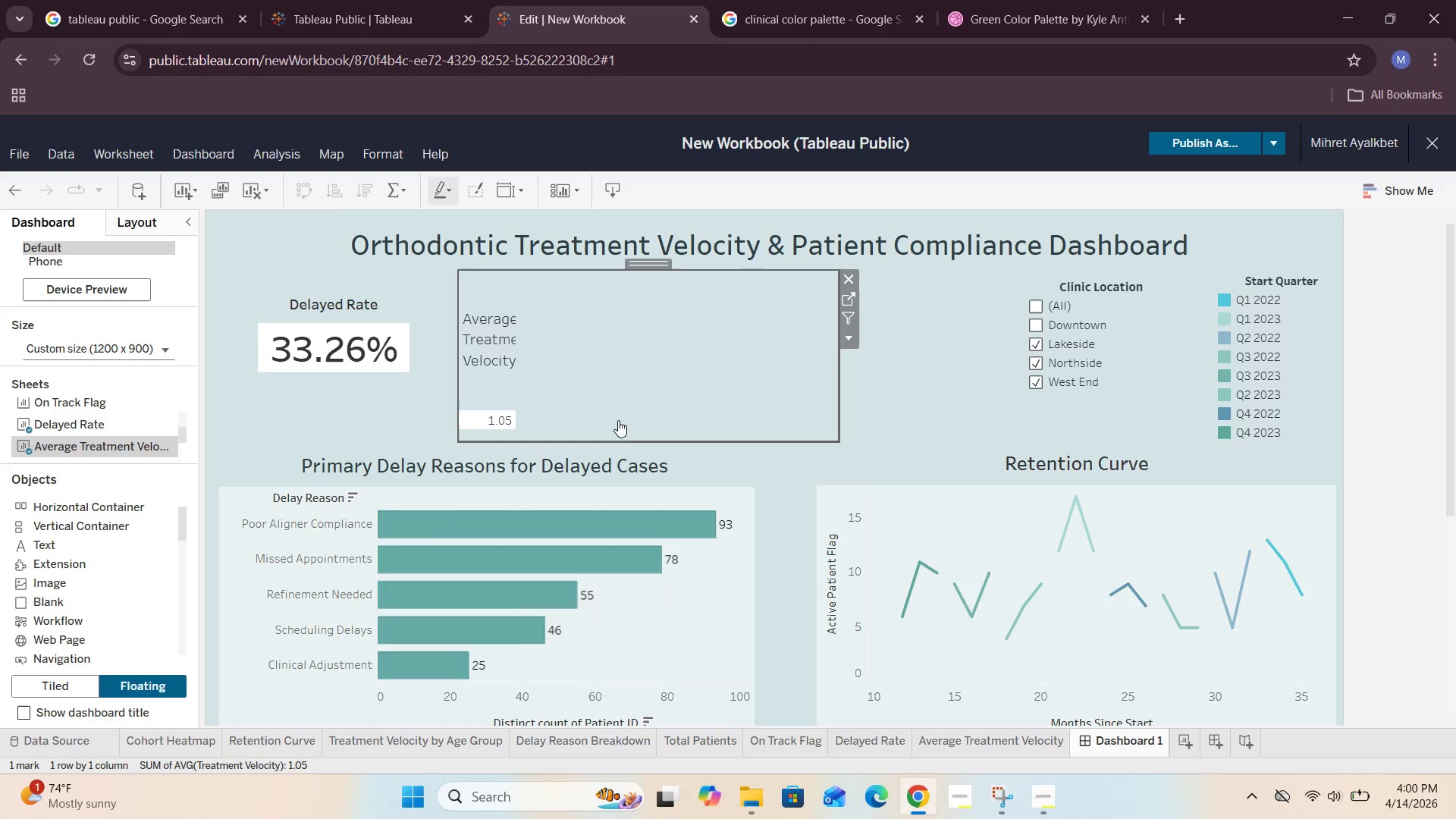 
double_click([507, 350])
 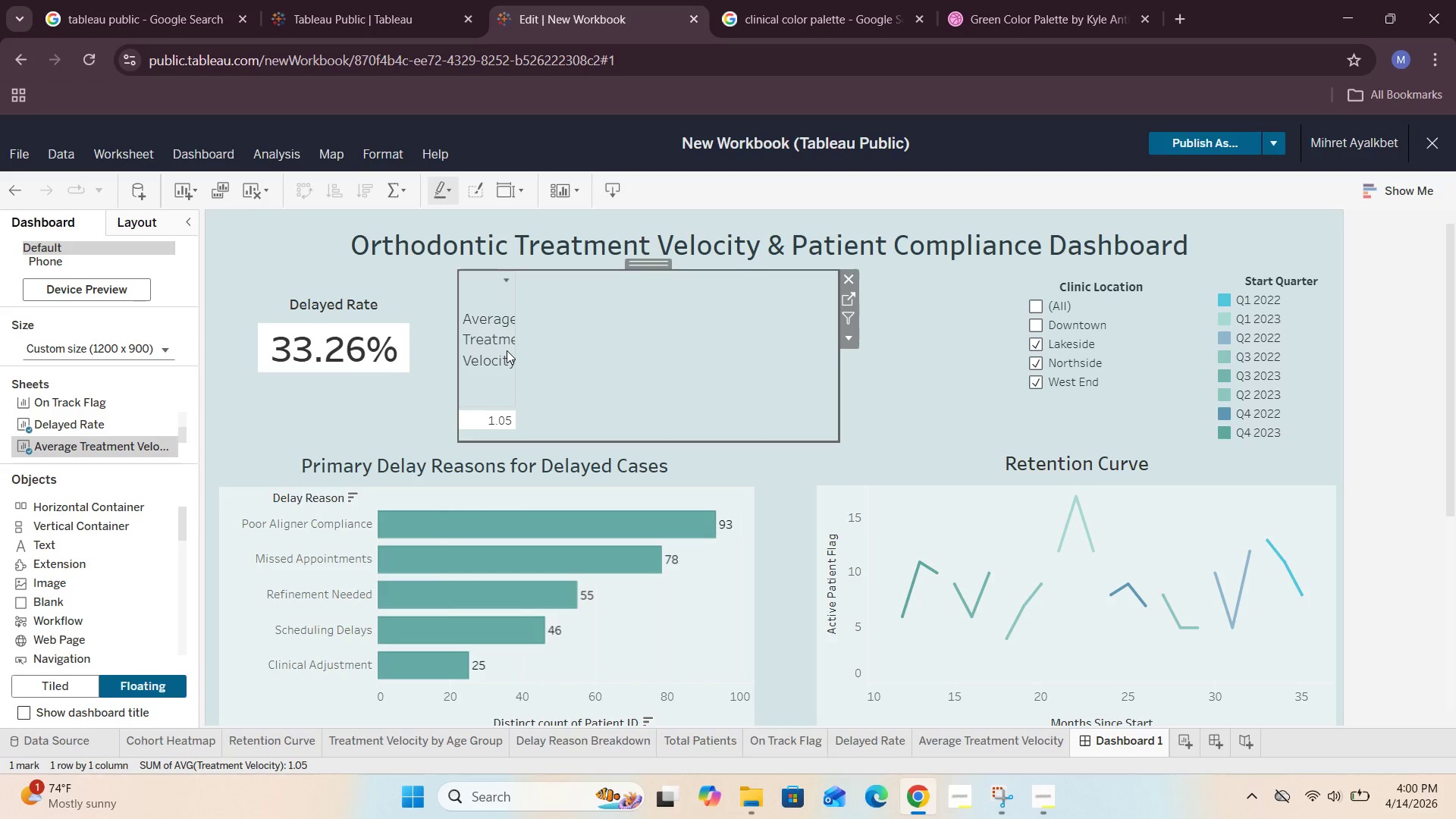 
triple_click([507, 350])
 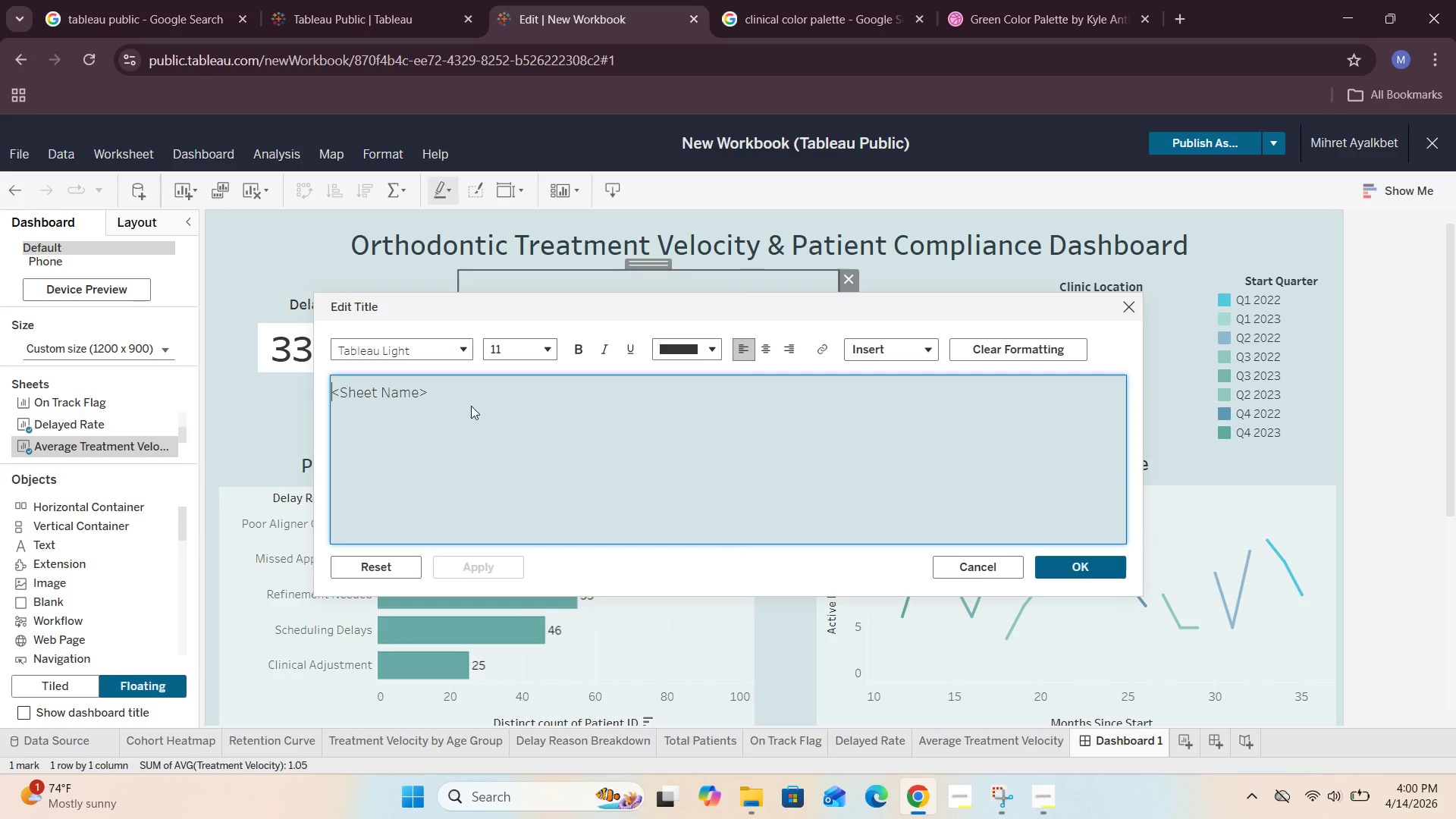 
left_click_drag(start_coordinate=[454, 394], to_coordinate=[323, 403])
 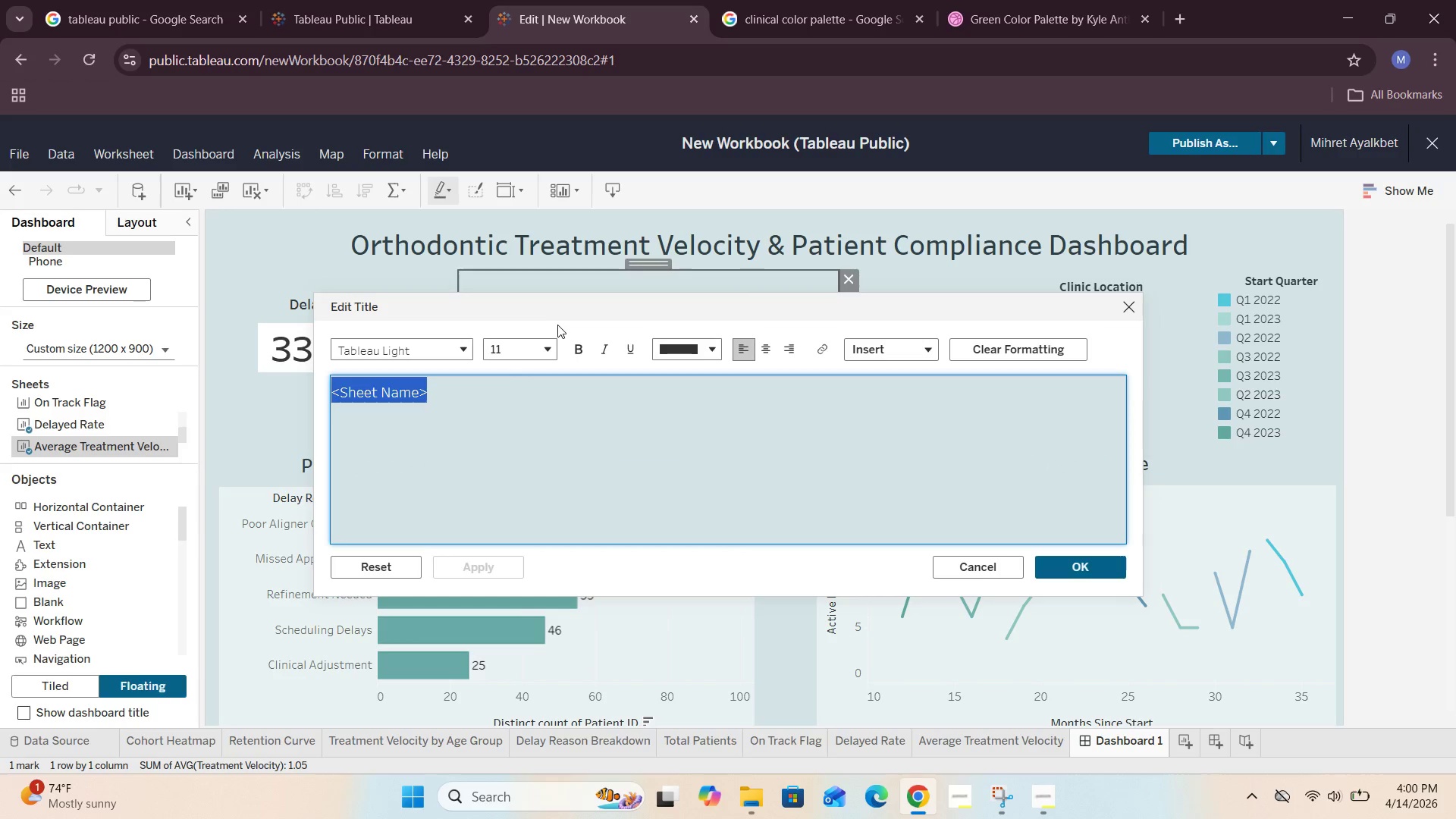 
left_click([544, 348])
 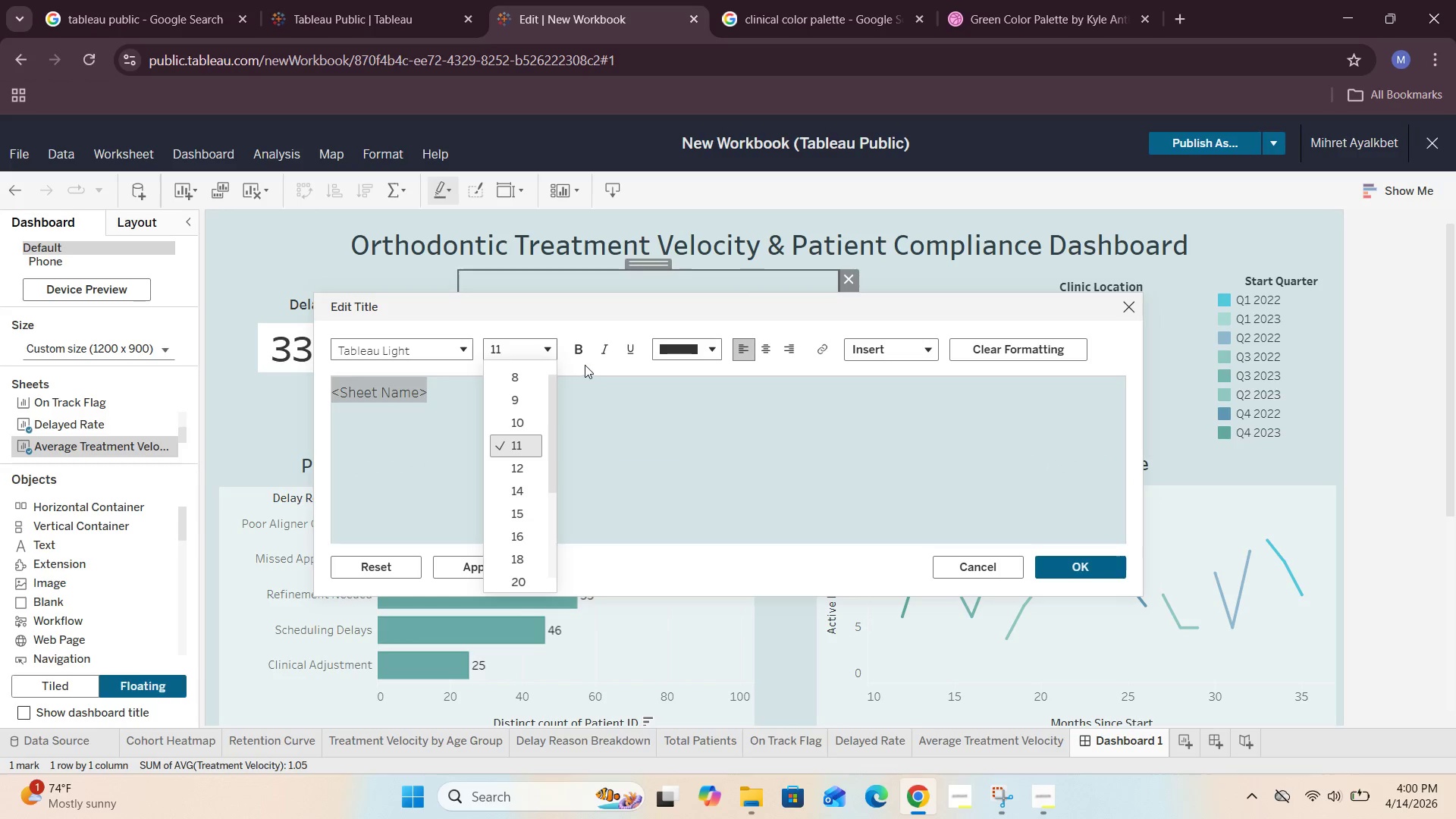 
left_click([582, 355])
 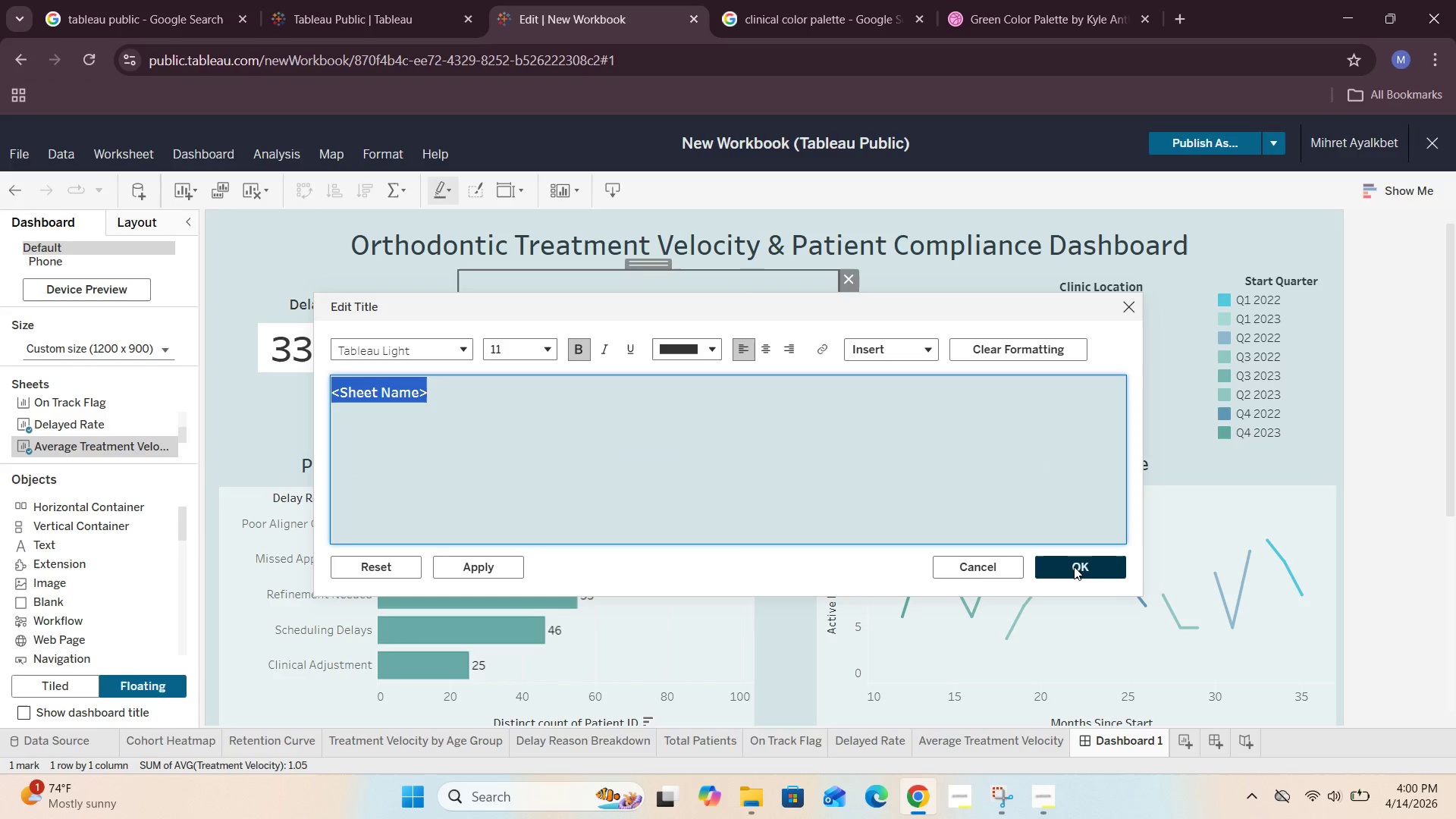 
left_click([1074, 566])
 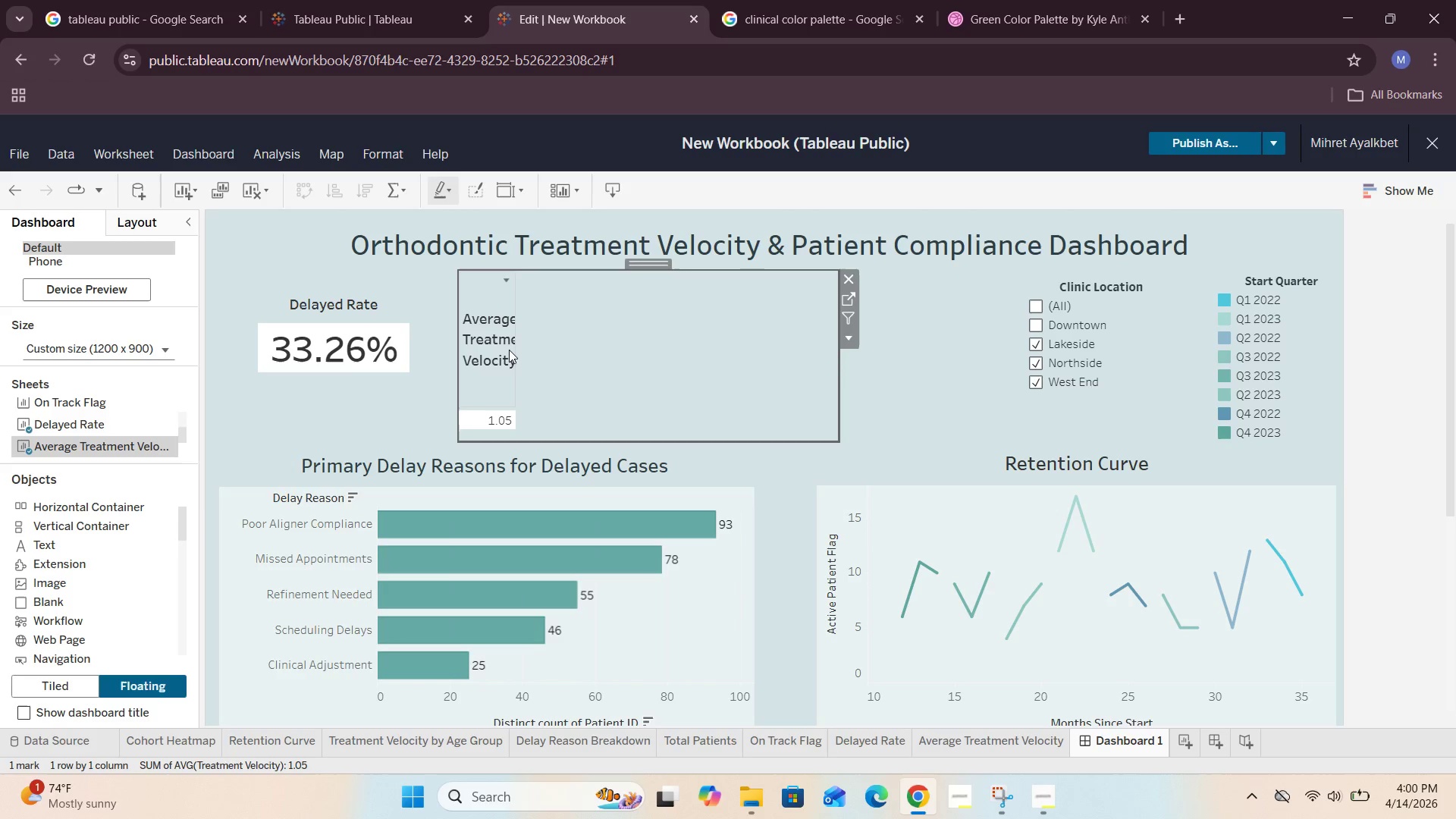 
double_click([506, 355])
 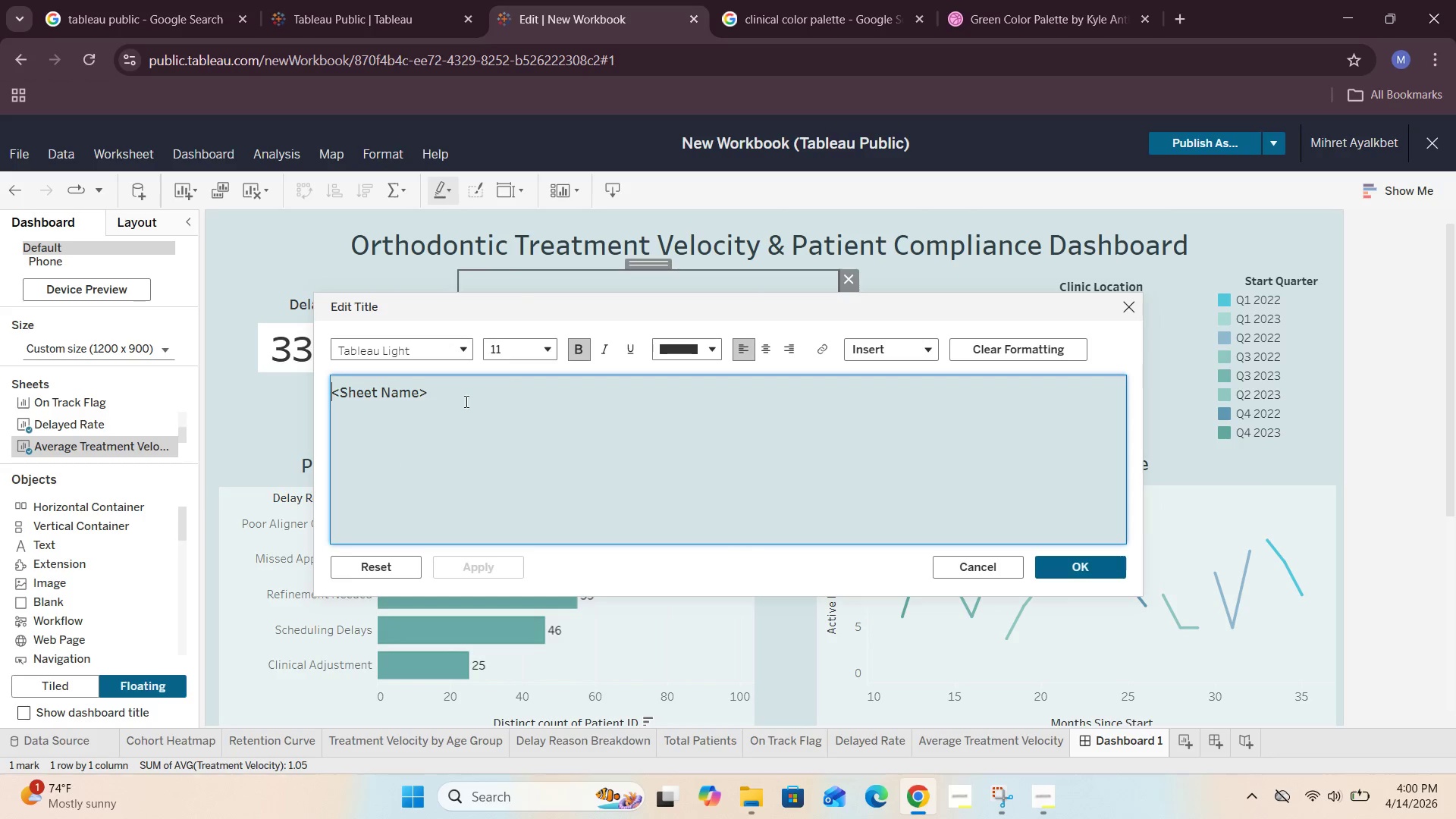 
left_click_drag(start_coordinate=[452, 397], to_coordinate=[300, 406])
 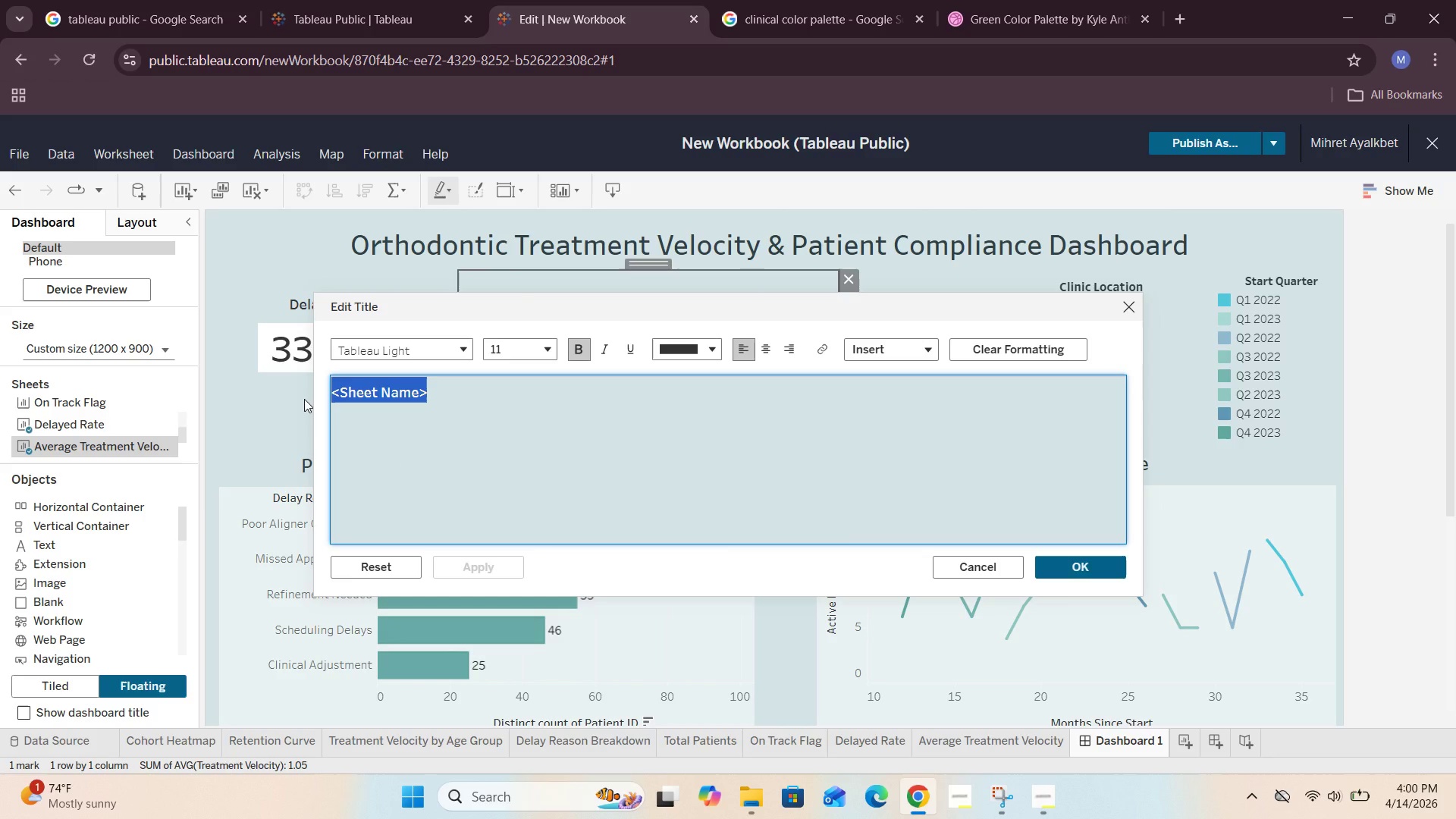 
type(AVG.V)
key(Backspace)
key(Backspace)
key(Backspace)
key(Backspace)
key(Backspace)
type(v)
key(Backspace)
type(AV)
key(Backspace)
type(verage Velocity)
 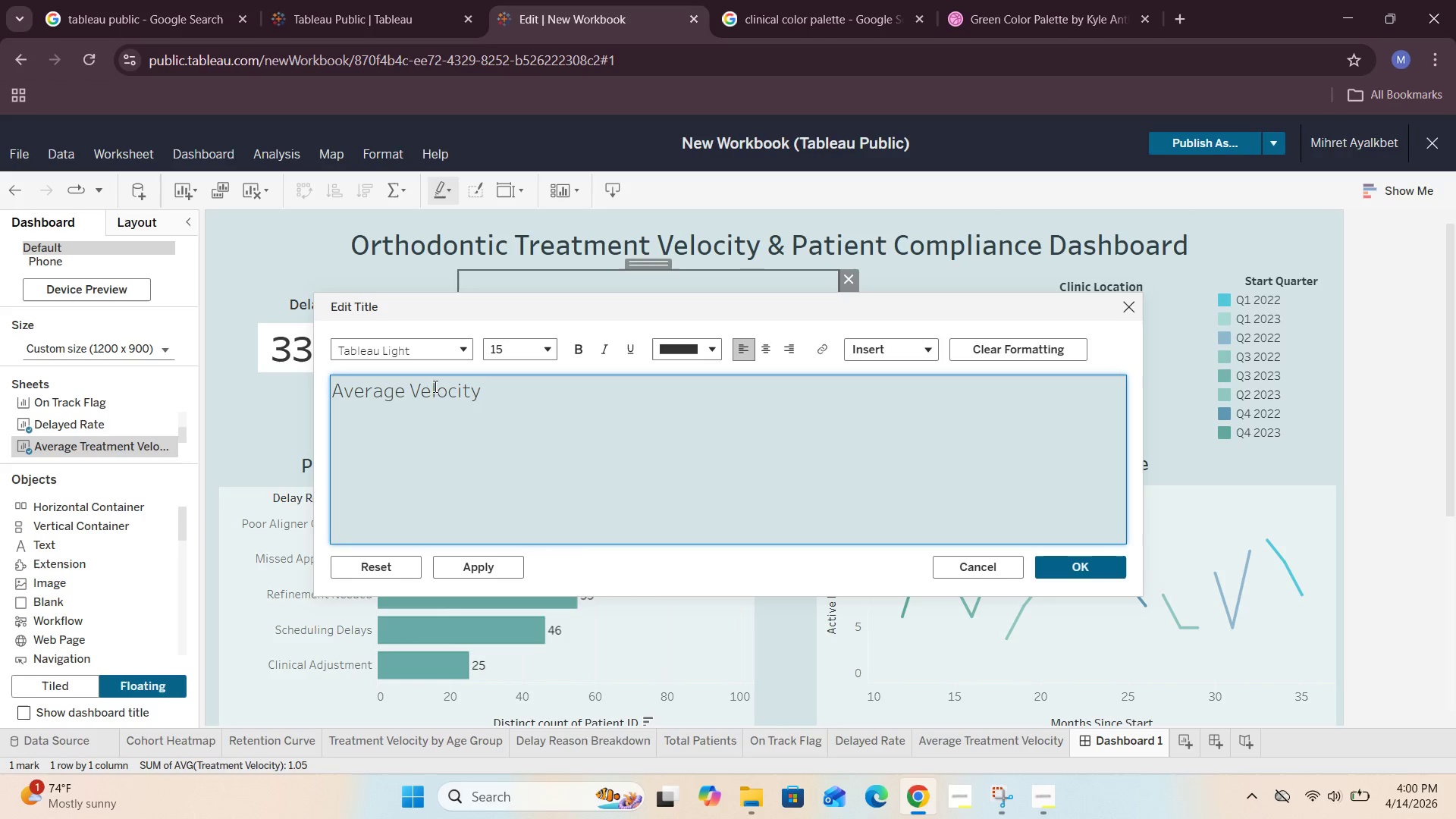 
left_click_drag(start_coordinate=[502, 401], to_coordinate=[334, 384])
 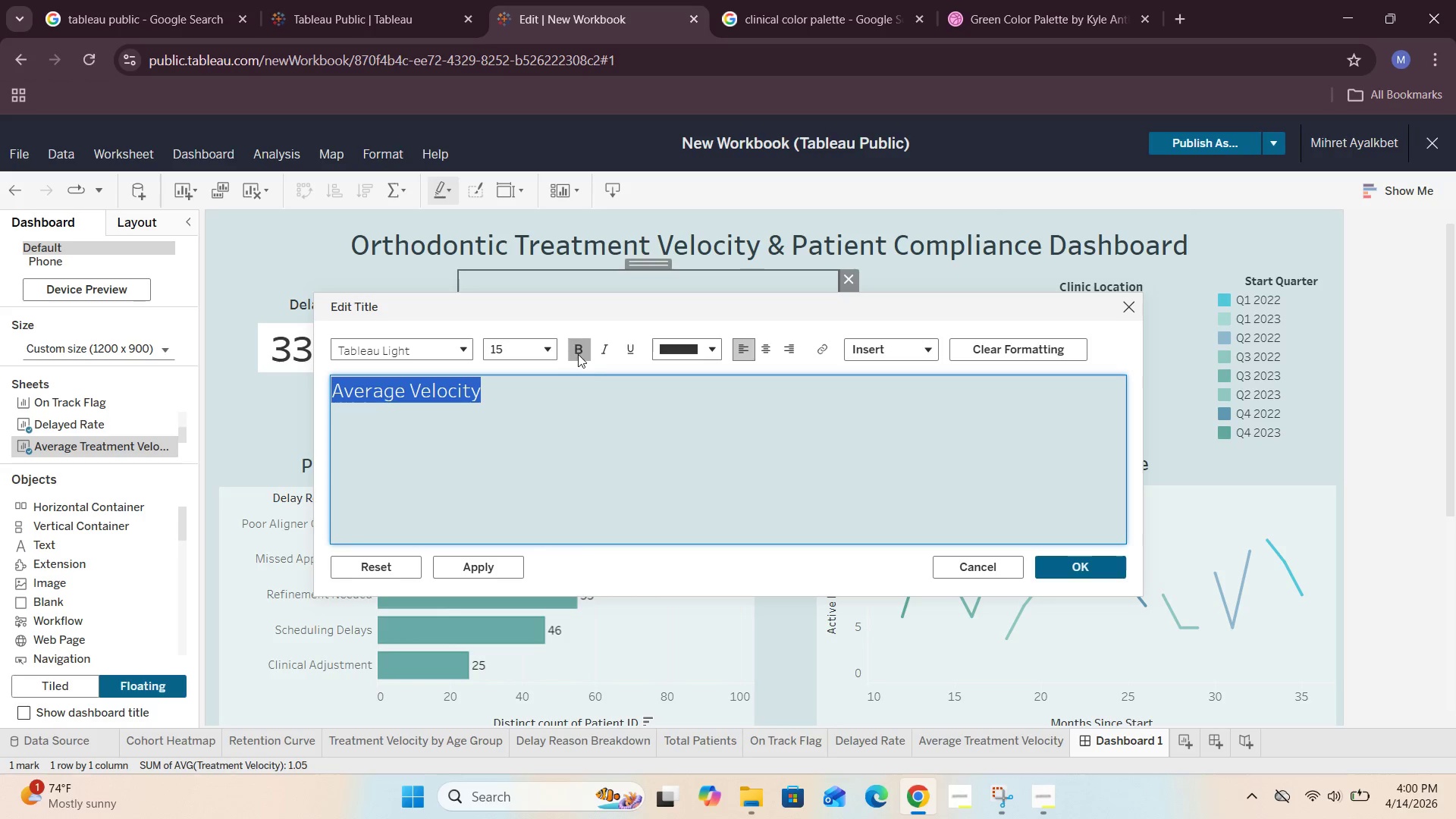 
left_click([577, 351])
 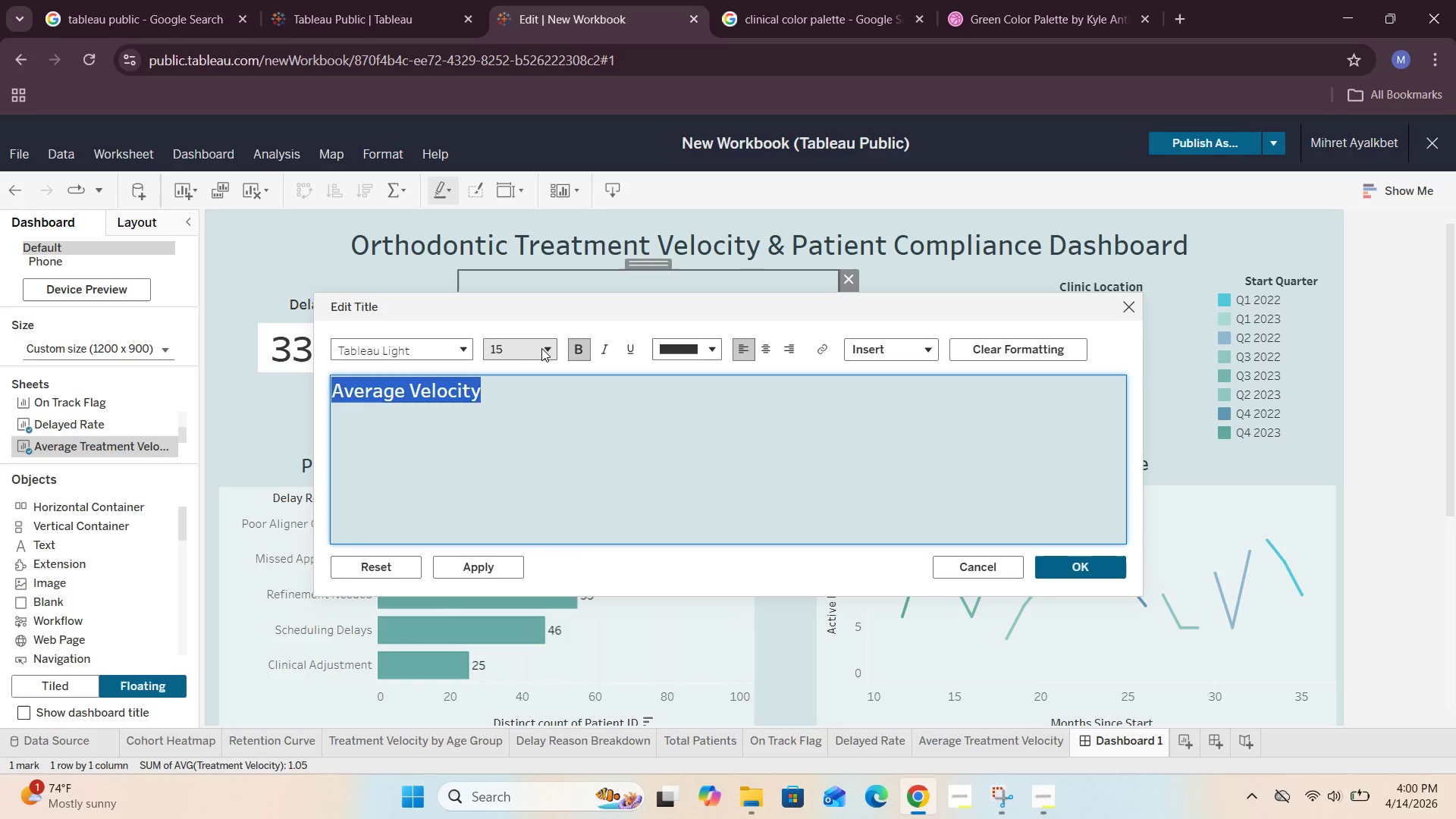 
left_click([548, 347])
 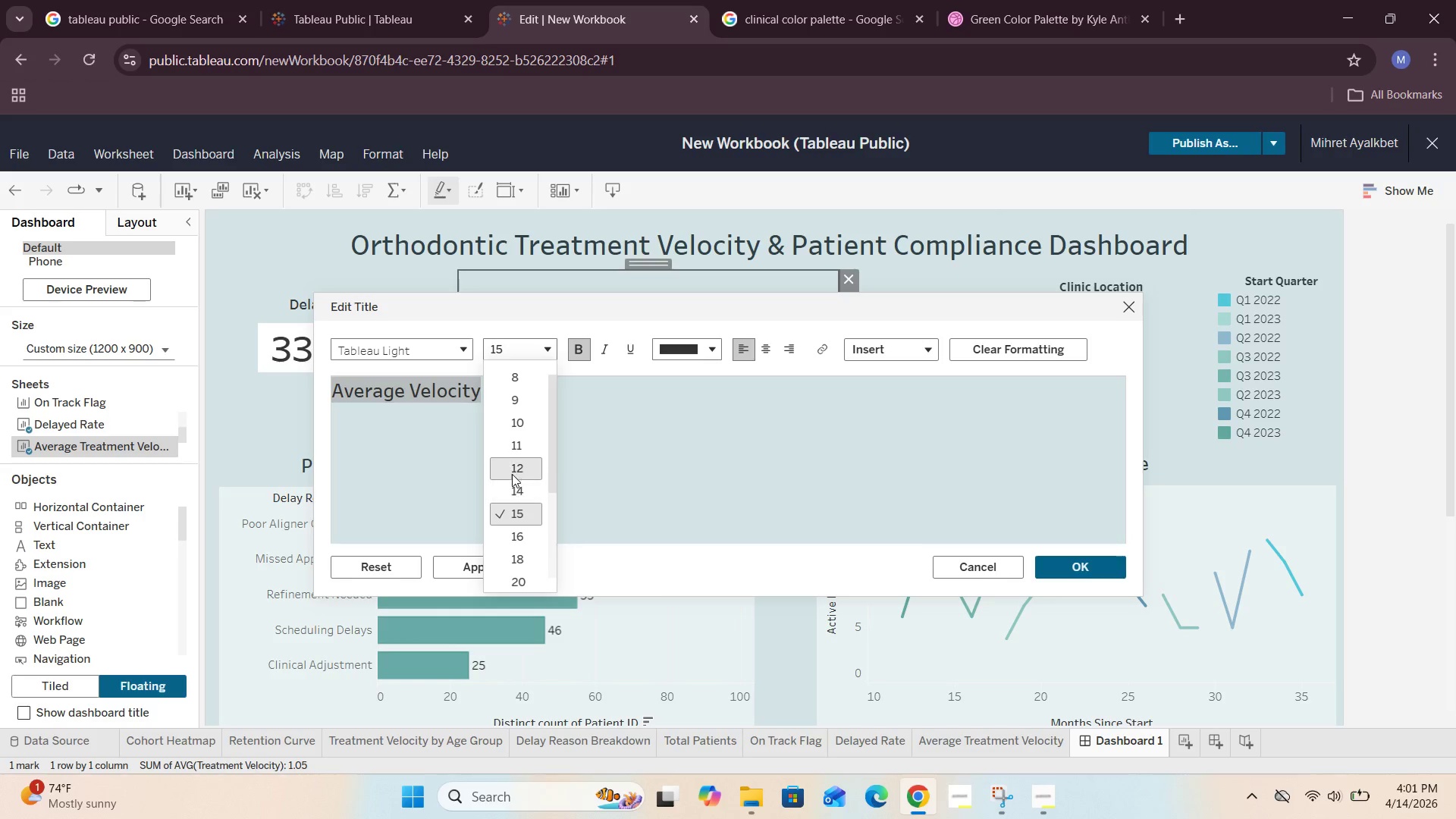 
left_click([524, 446])
 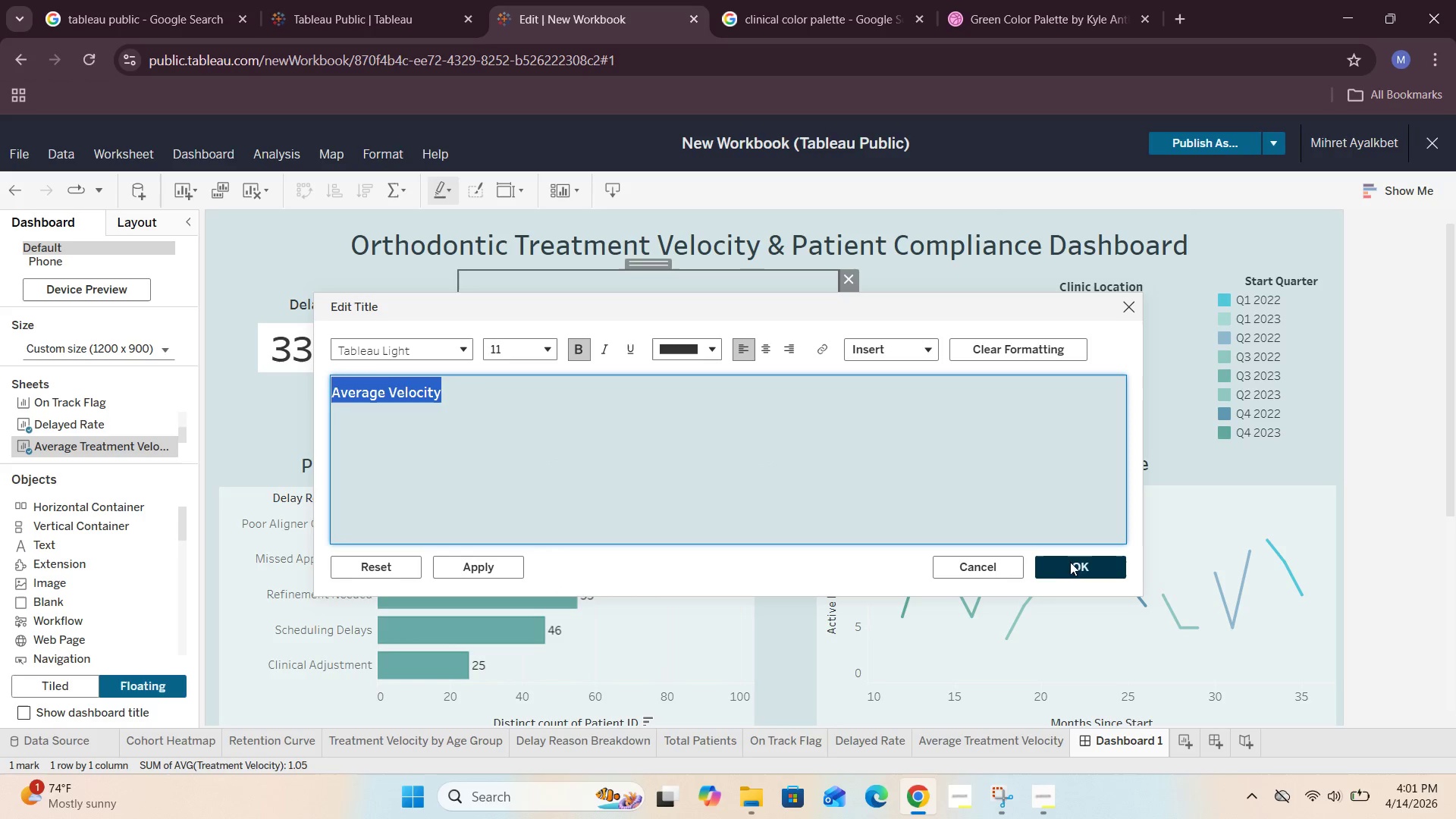 
left_click([1072, 573])
 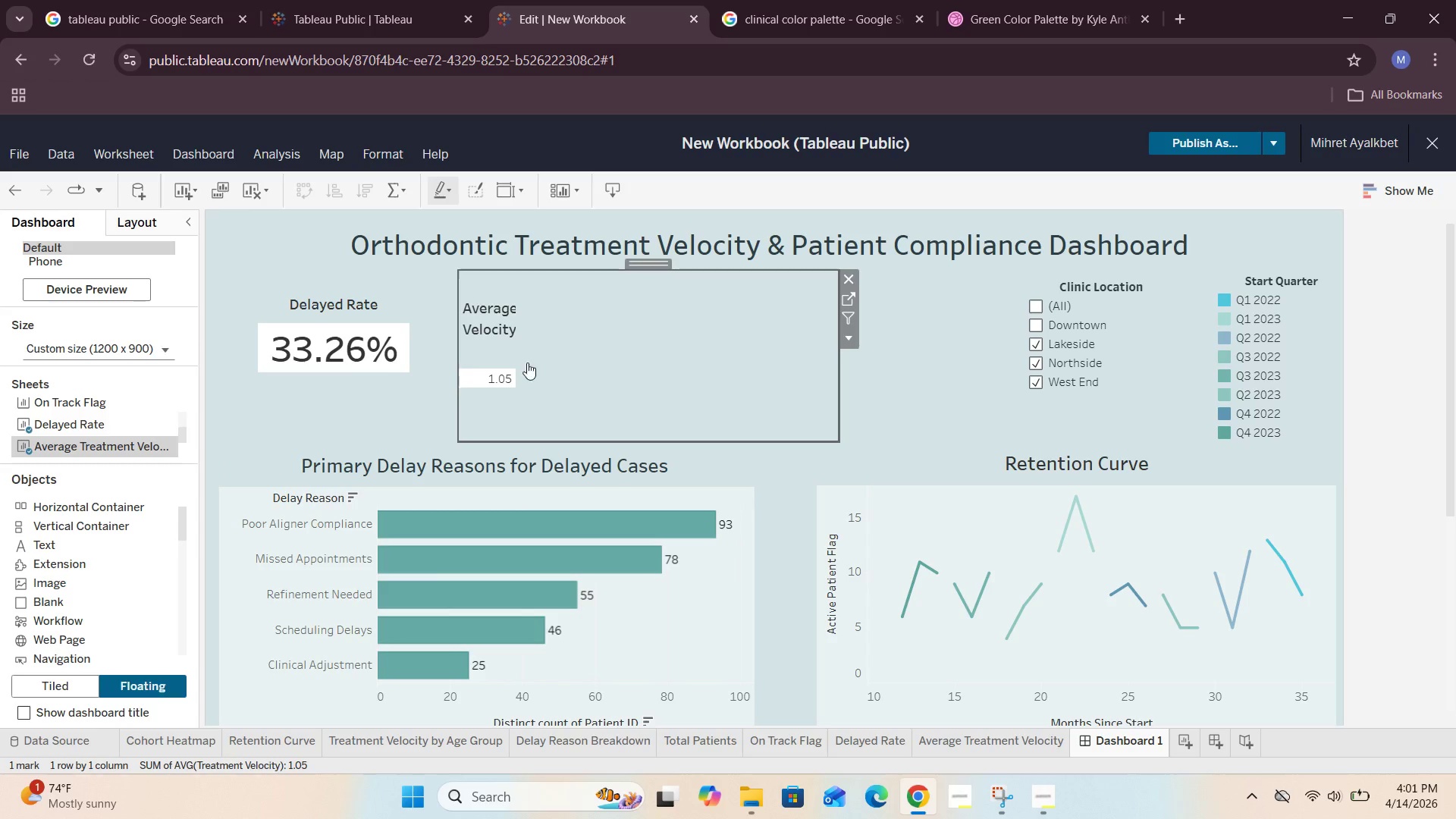 
left_click([538, 315])
 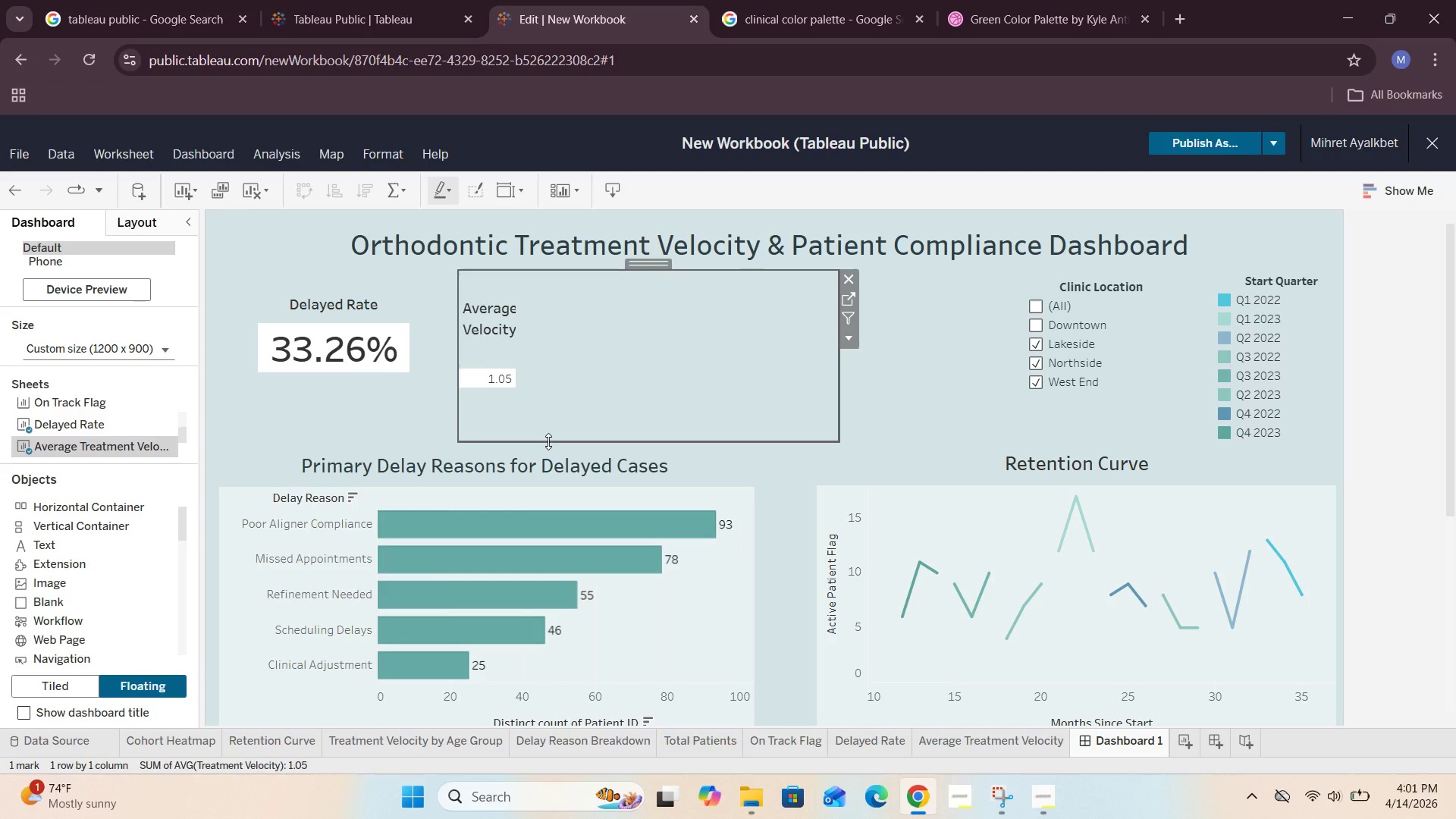 
left_click_drag(start_coordinate=[548, 441], to_coordinate=[548, 400])
 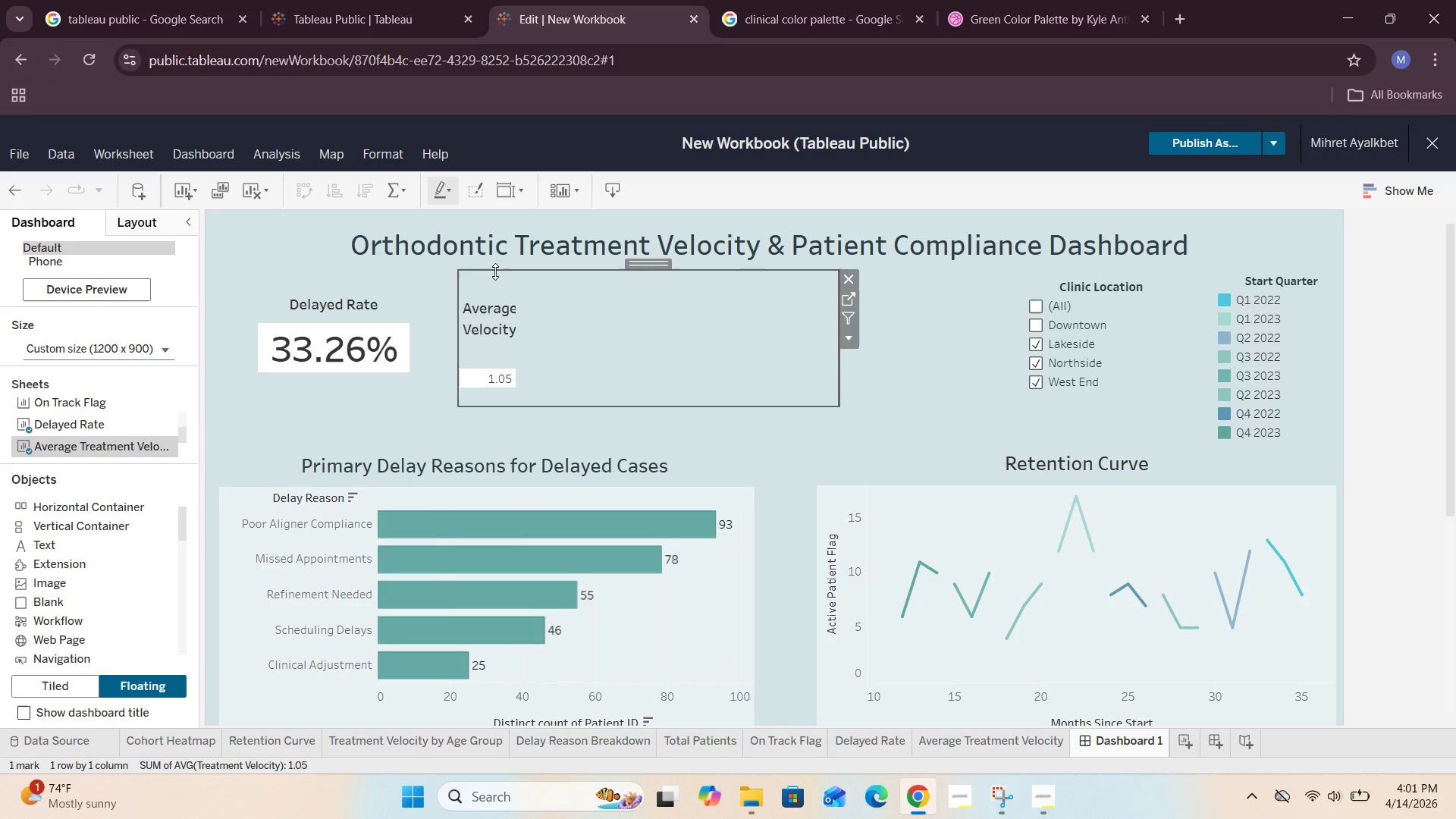 
left_click([507, 288])
 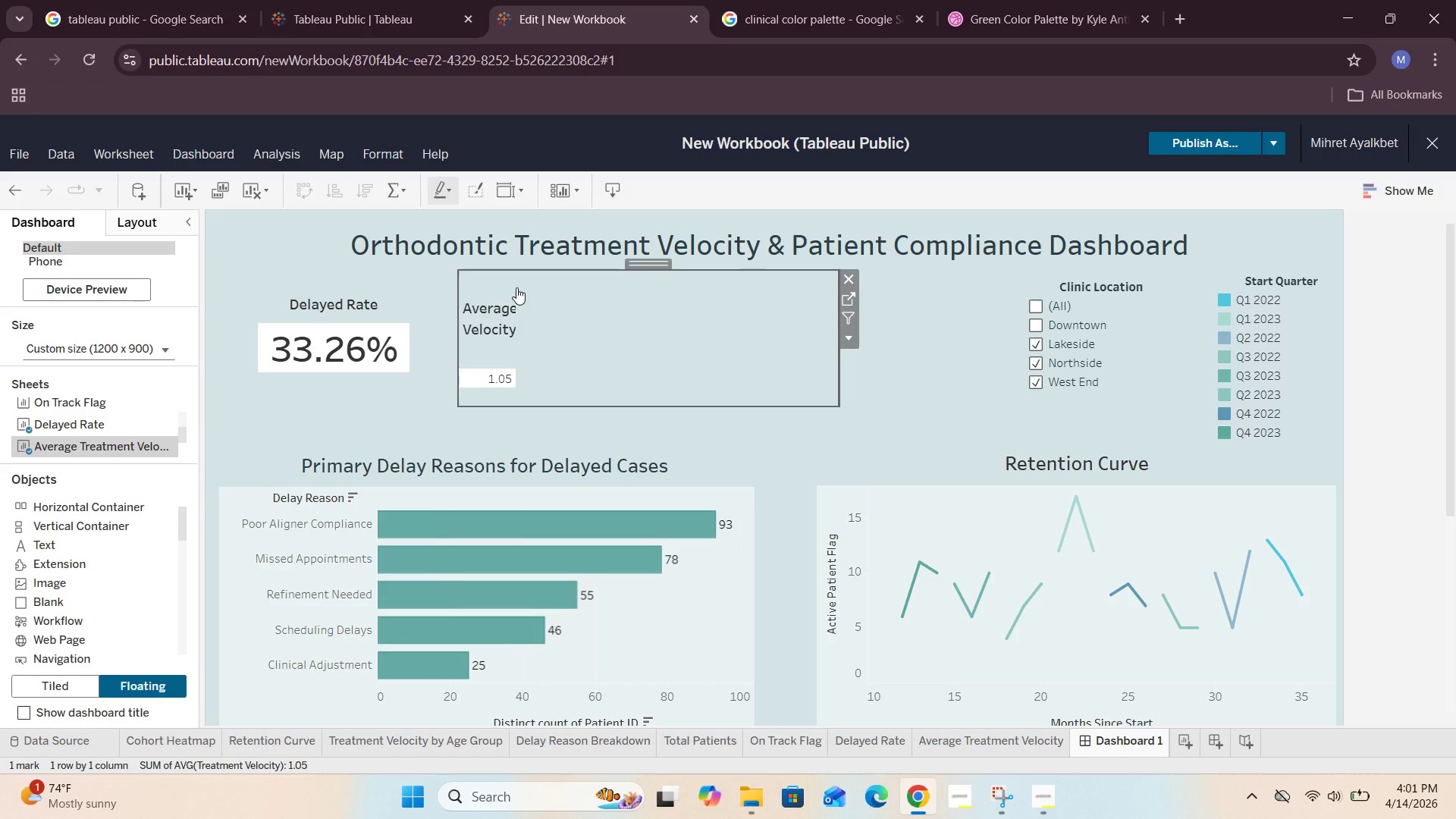 
left_click_drag(start_coordinate=[516, 287], to_coordinate=[526, 293])
 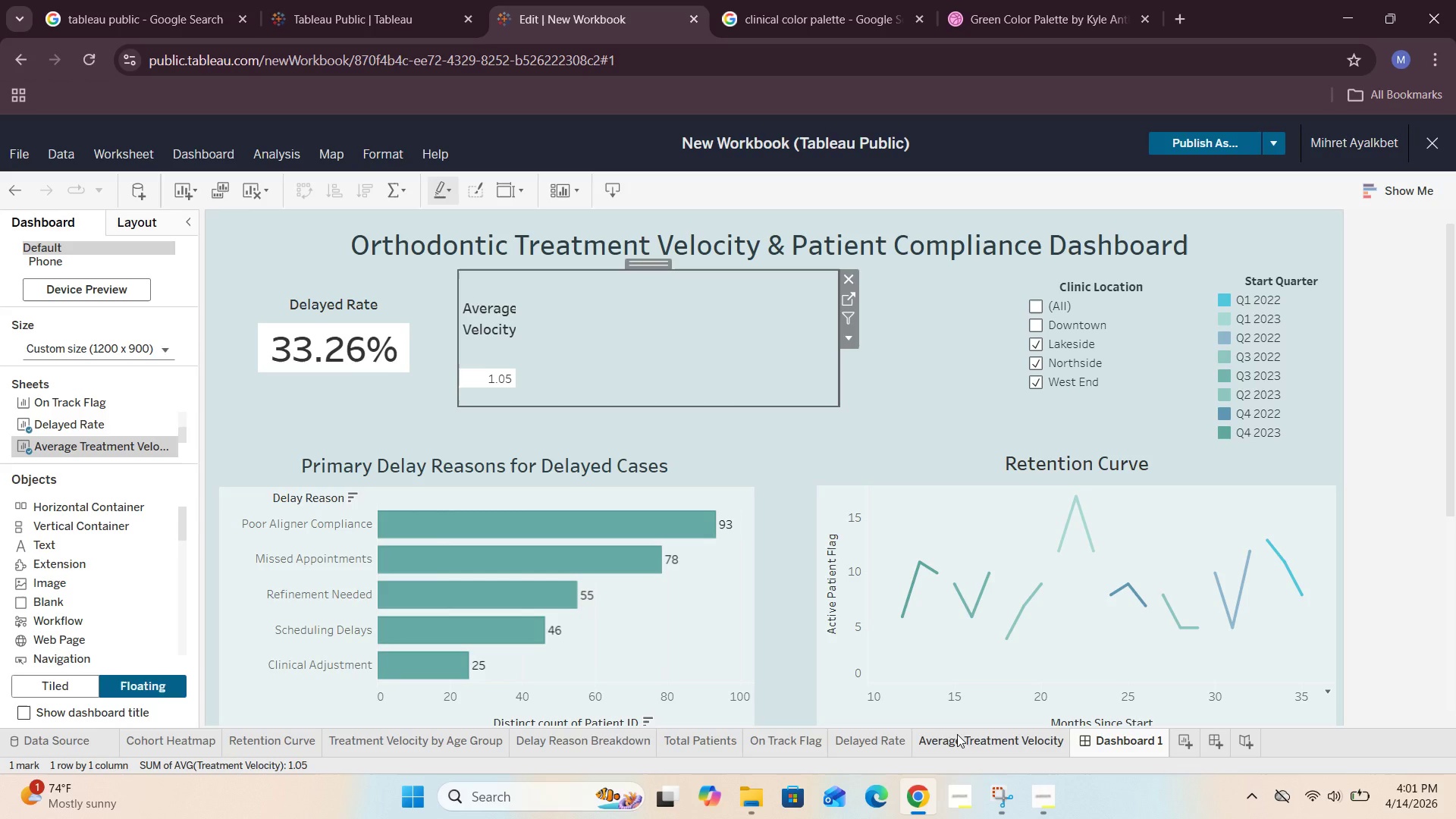 
left_click([968, 743])
 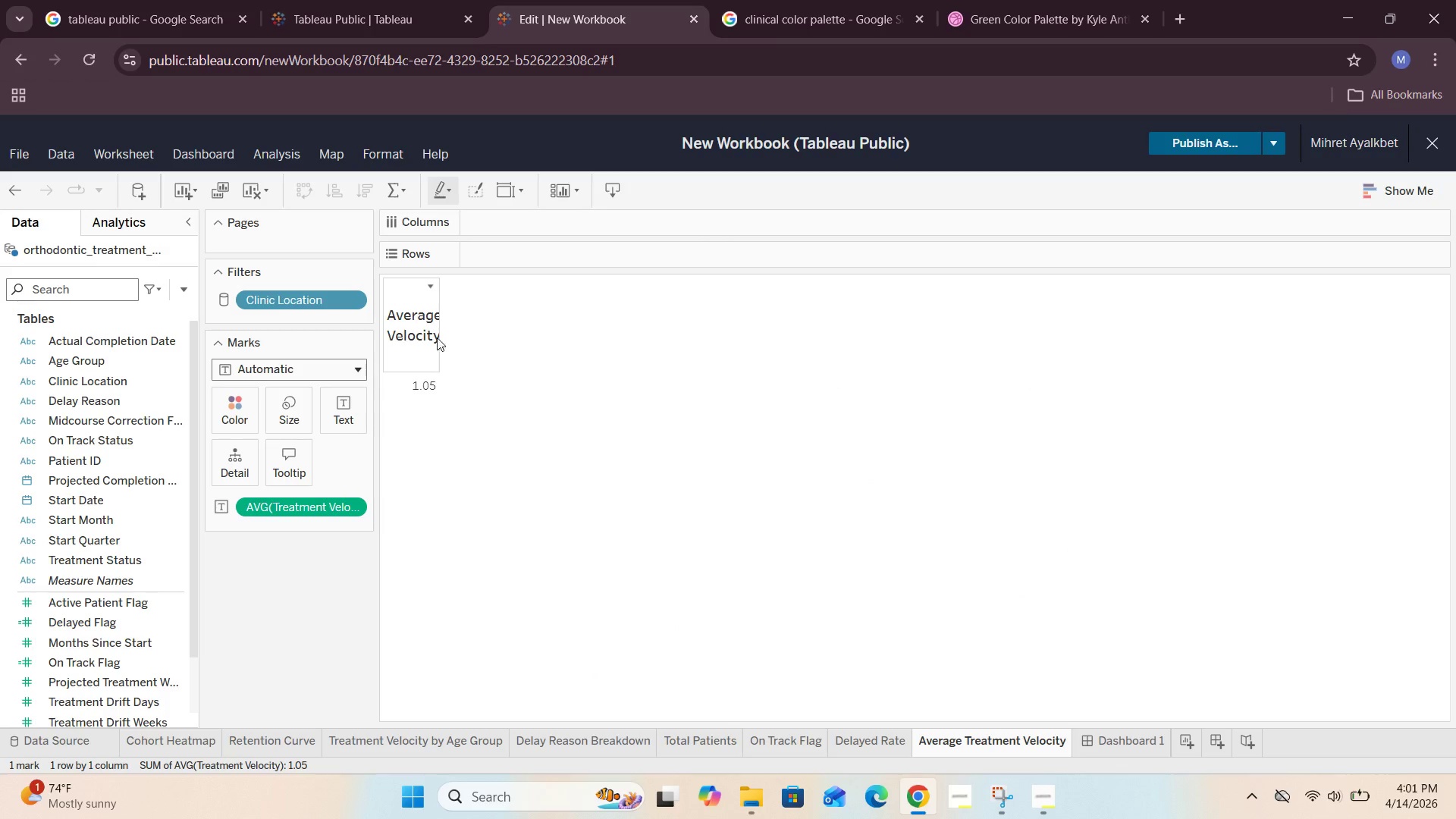 
wait(5.33)
 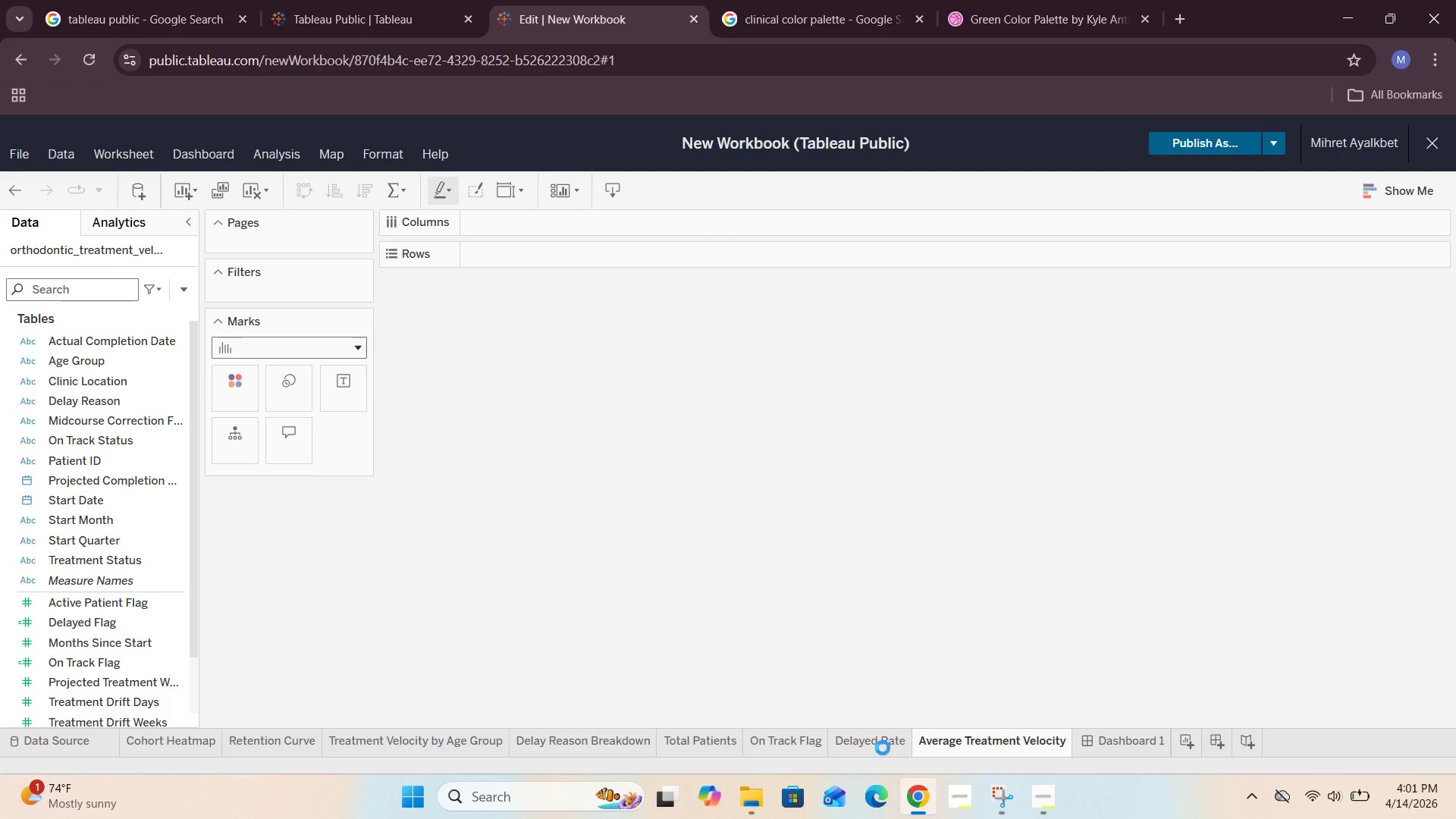 
left_click([580, 186])
 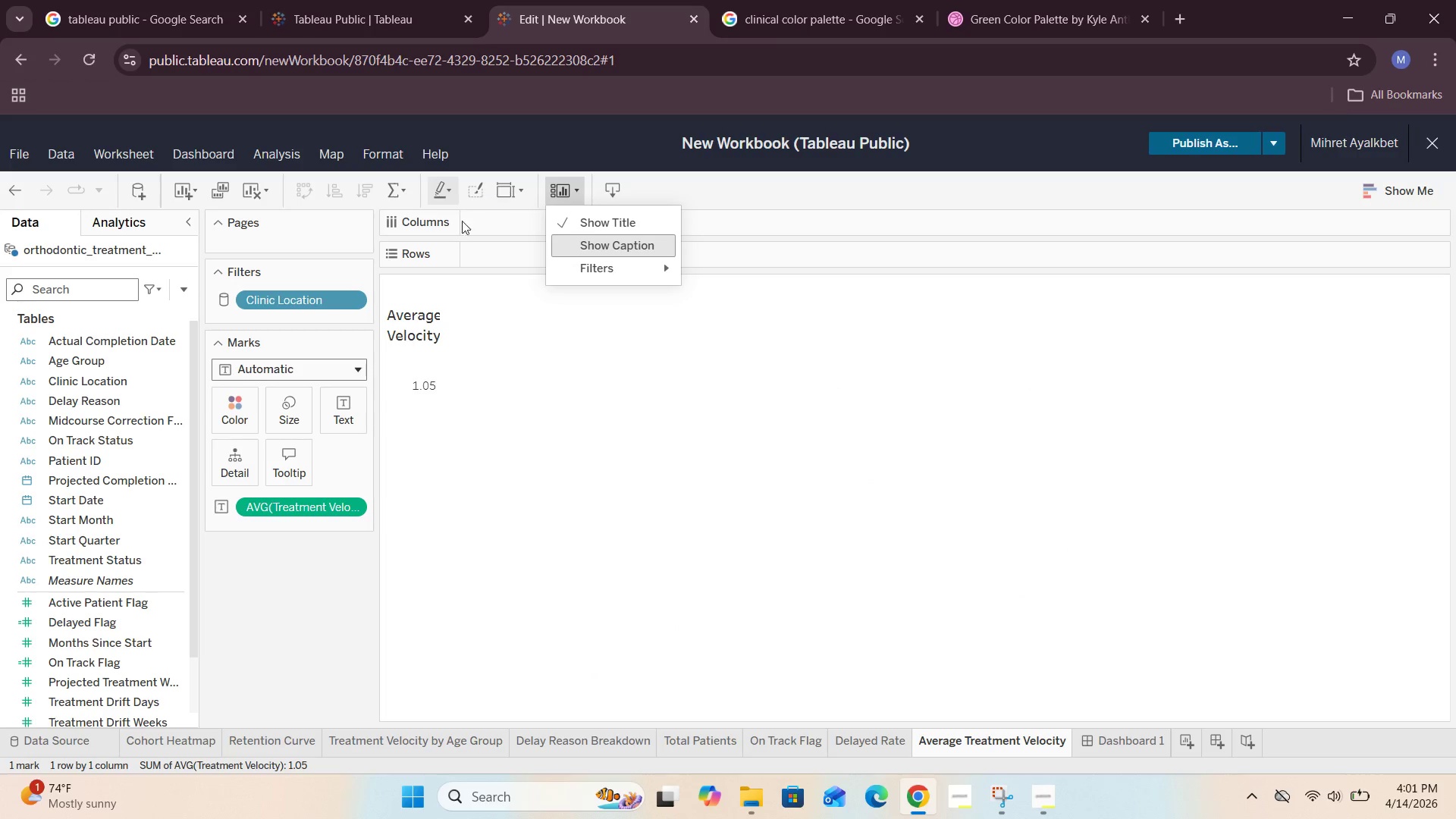 
left_click([268, 193])
 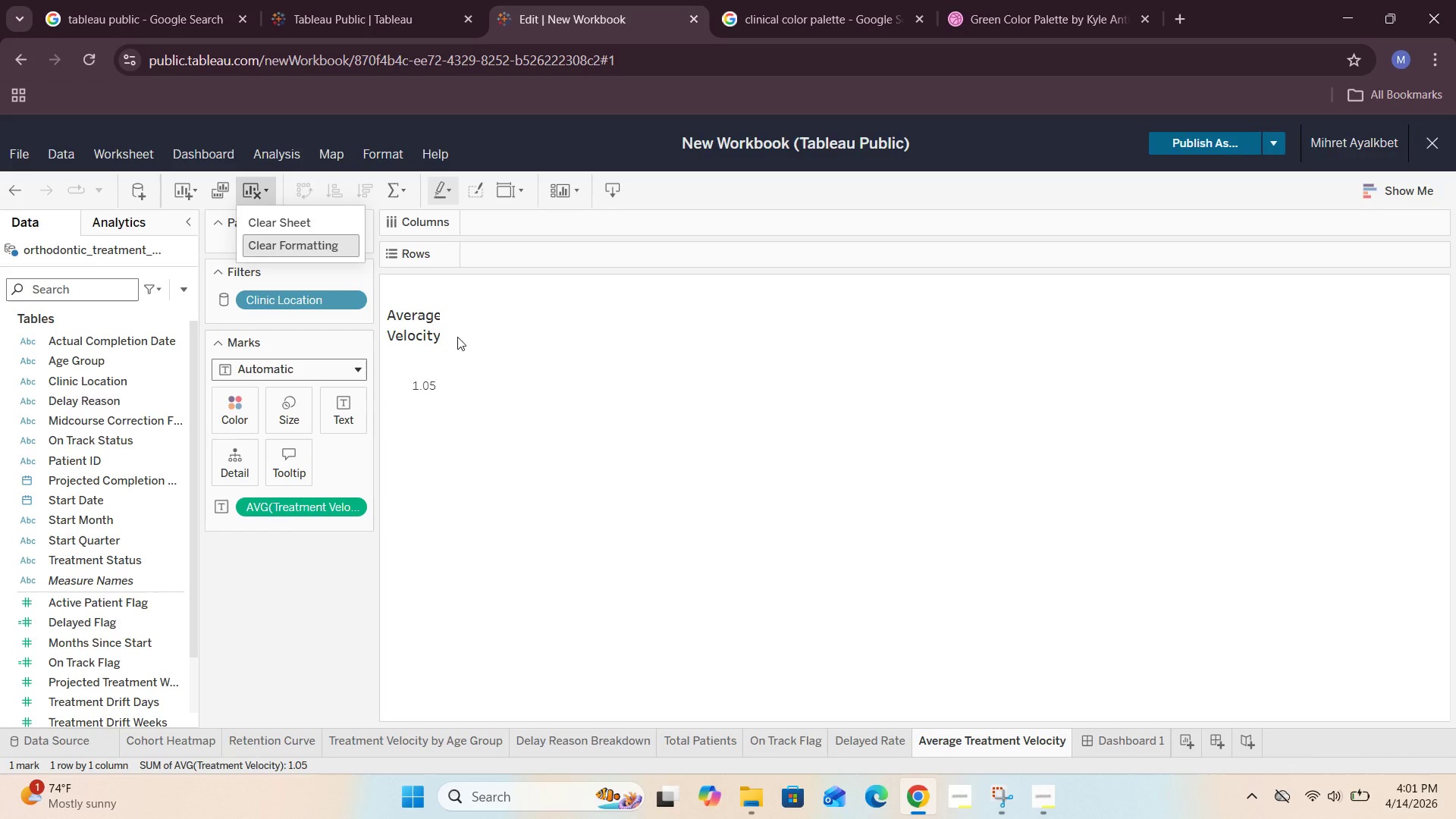 
left_click([485, 391])
 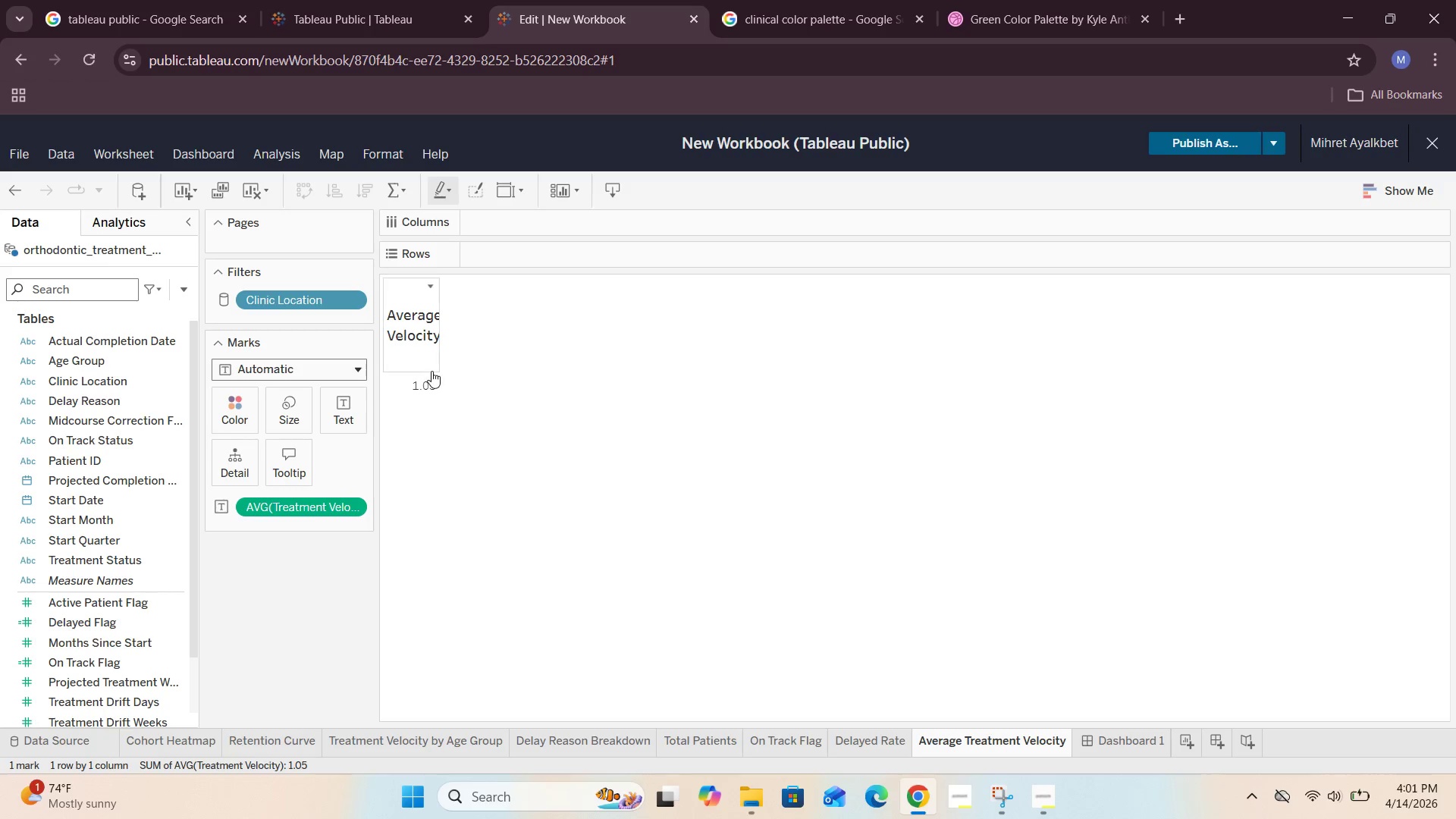 
left_click([430, 370])
 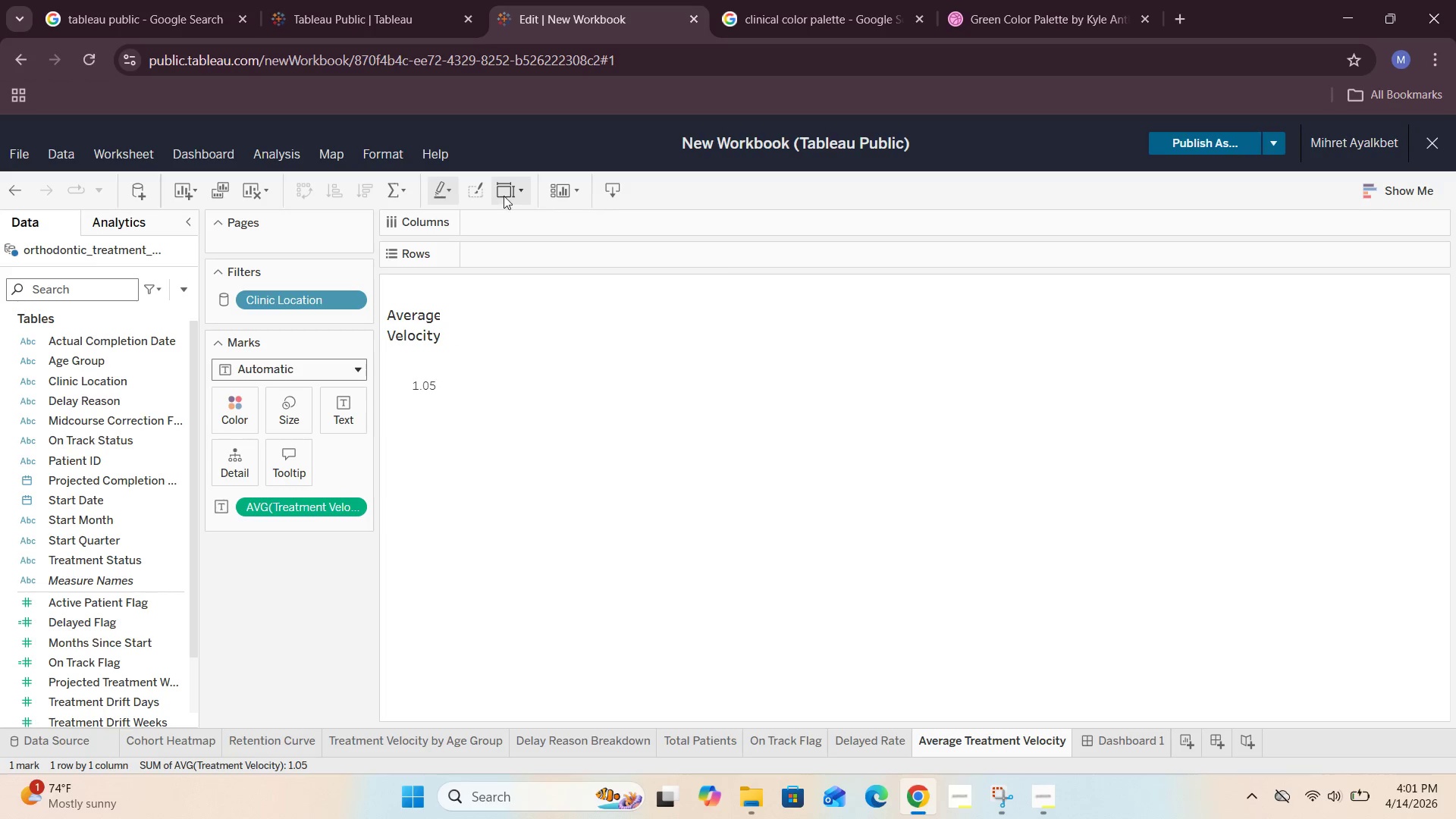 
left_click([509, 193])
 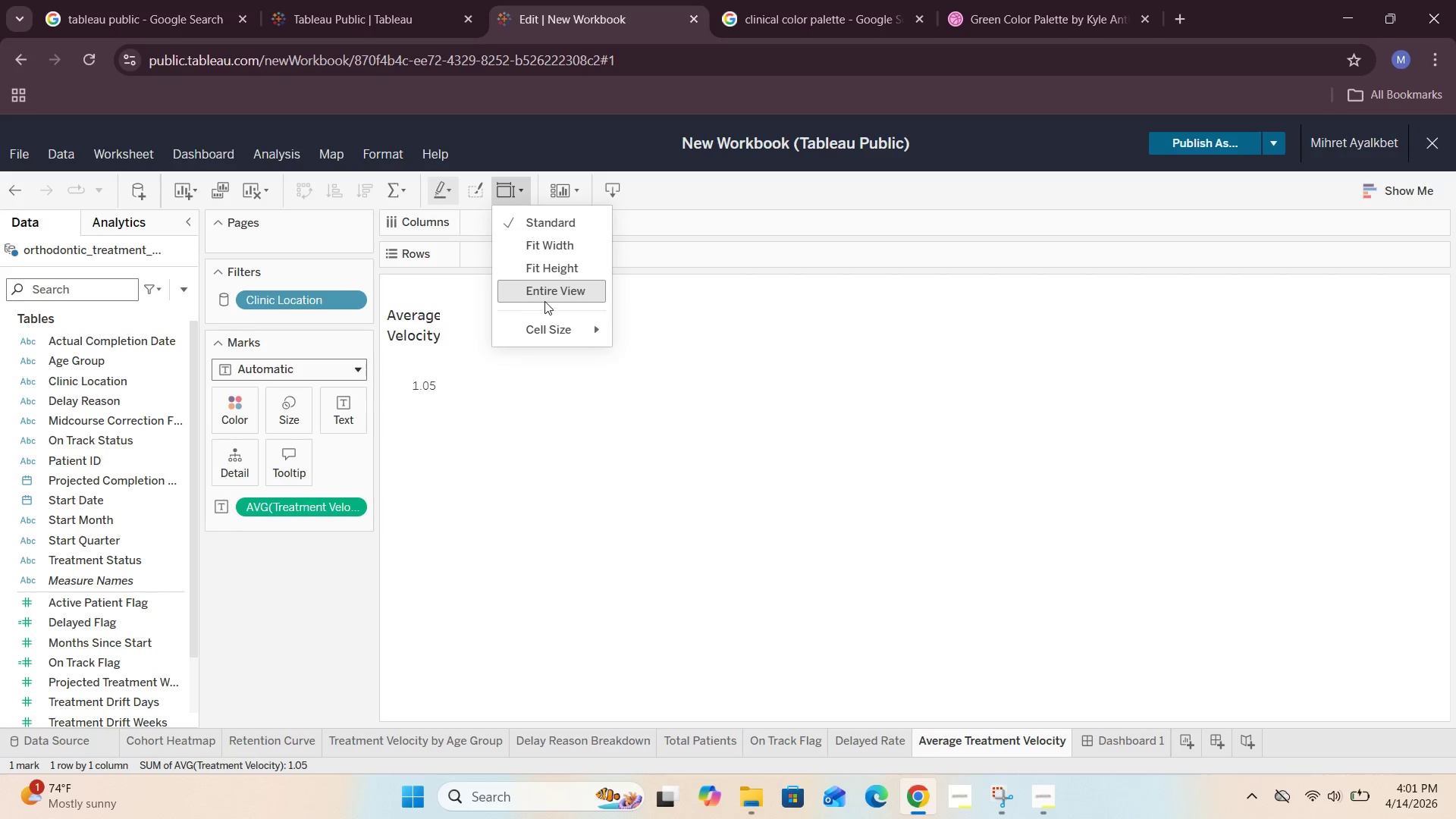 
left_click([547, 295])
 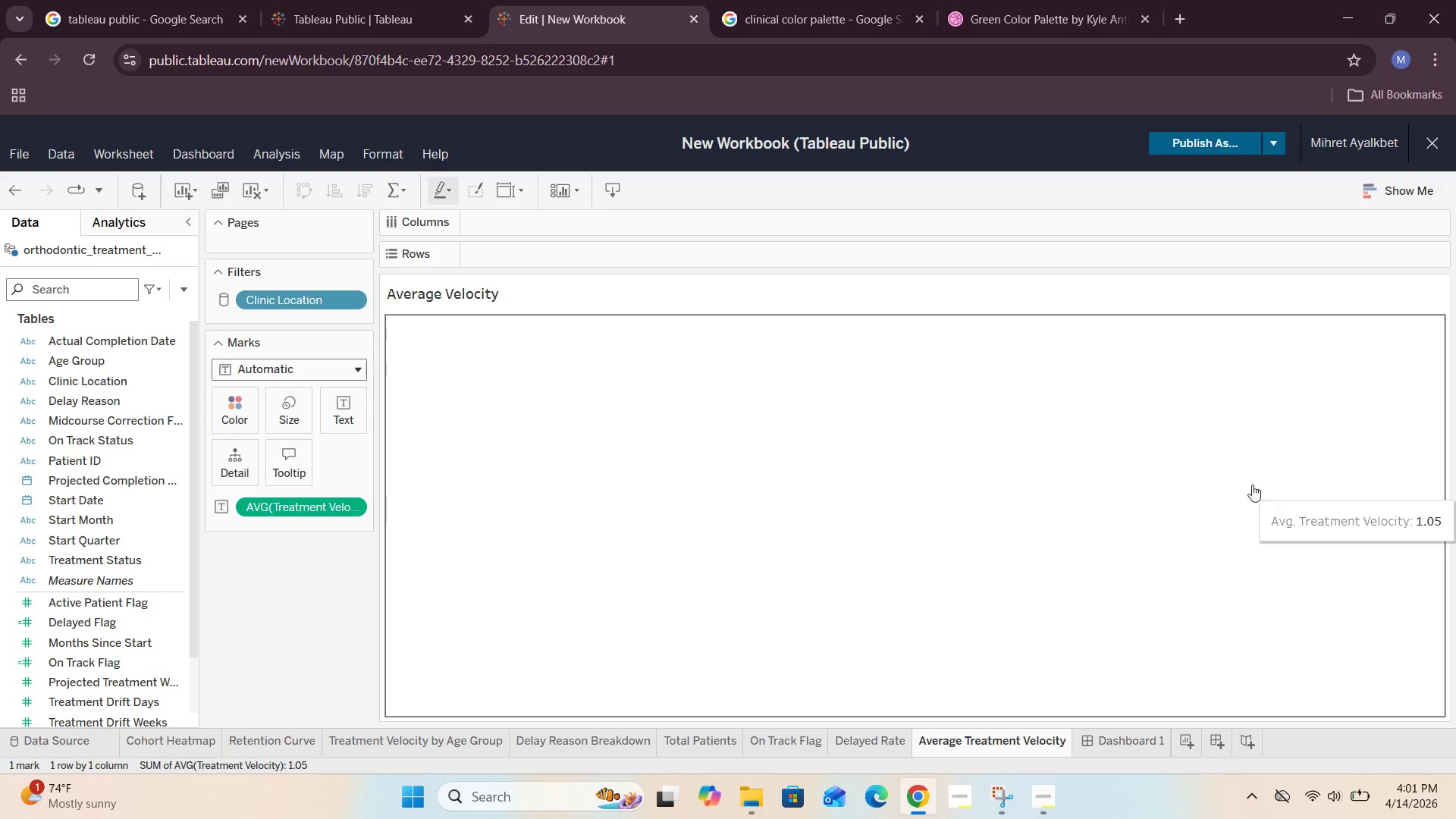 
wait(5.81)
 